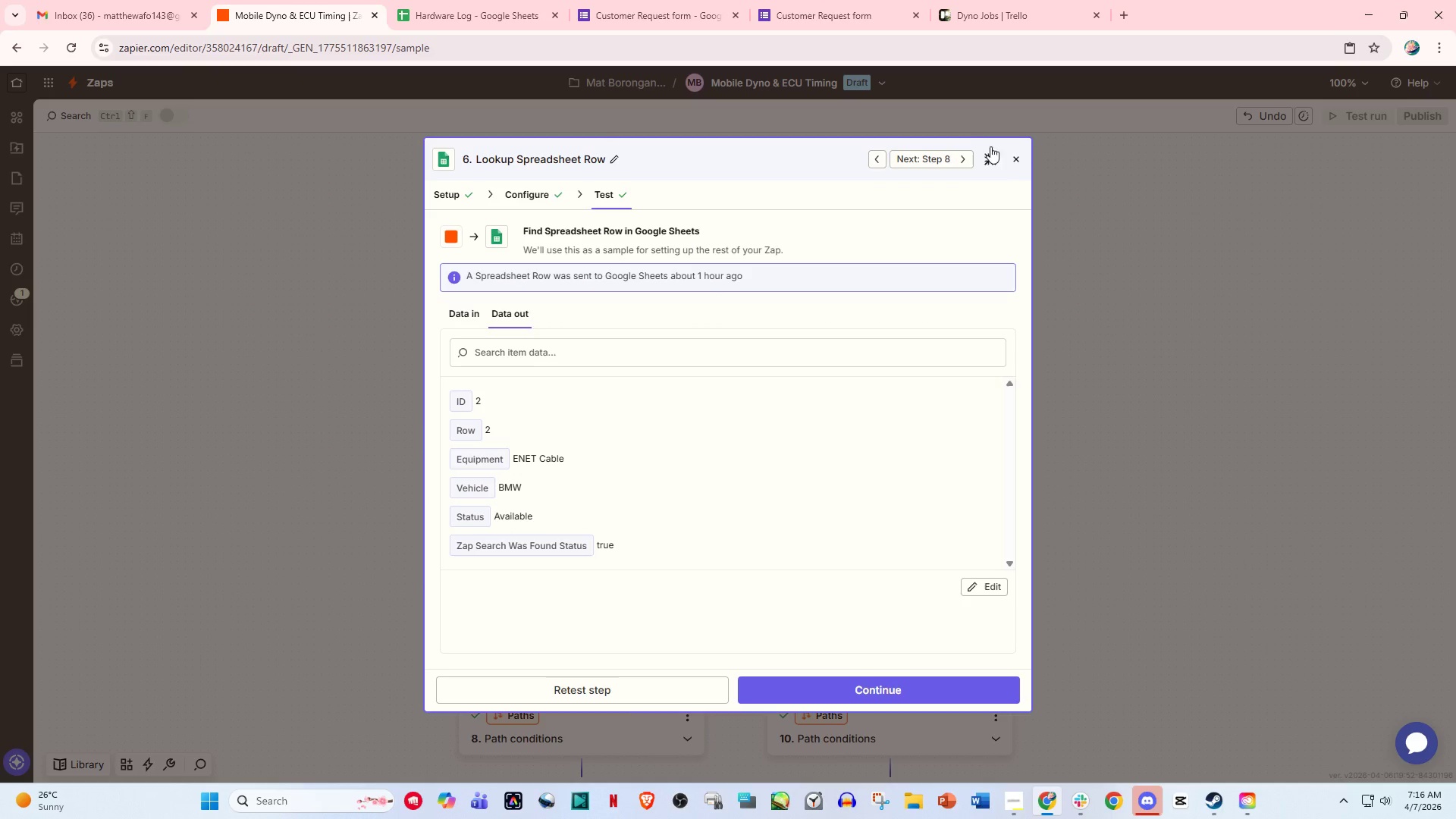 
left_click([1018, 165])
 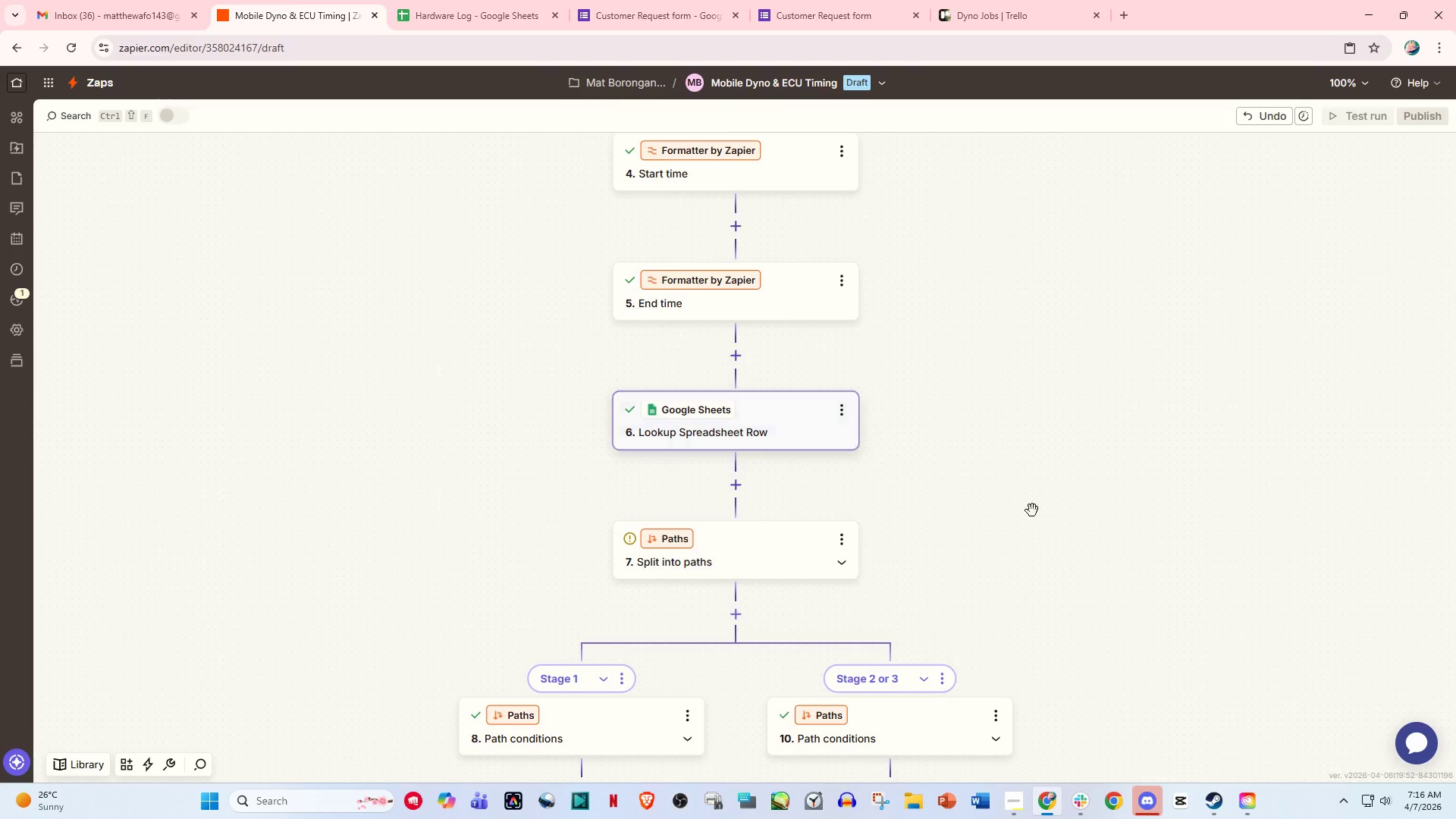 
scroll: coordinate [1013, 532], scroll_direction: down, amount: 21.0
 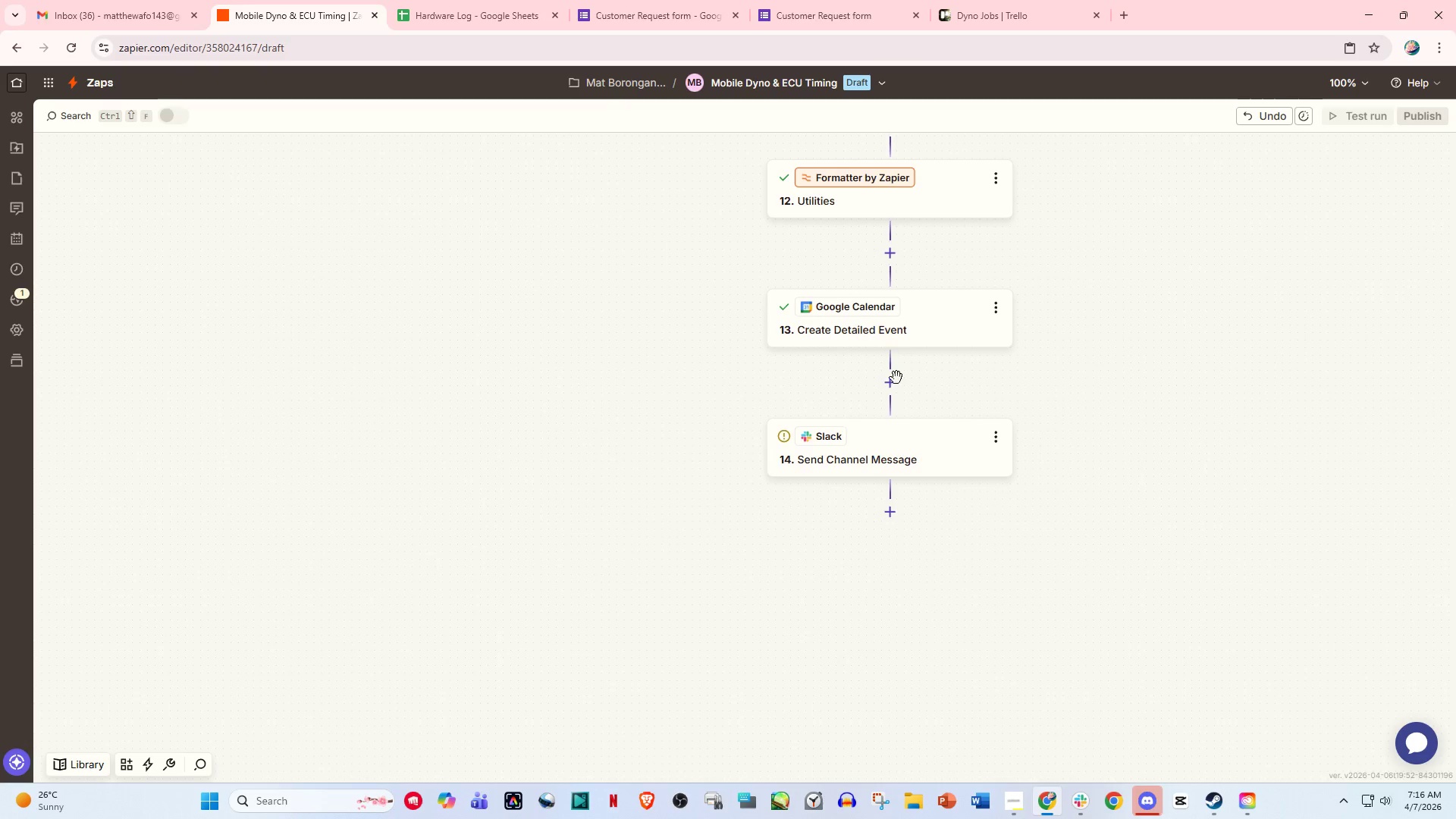 
left_click([906, 478])
 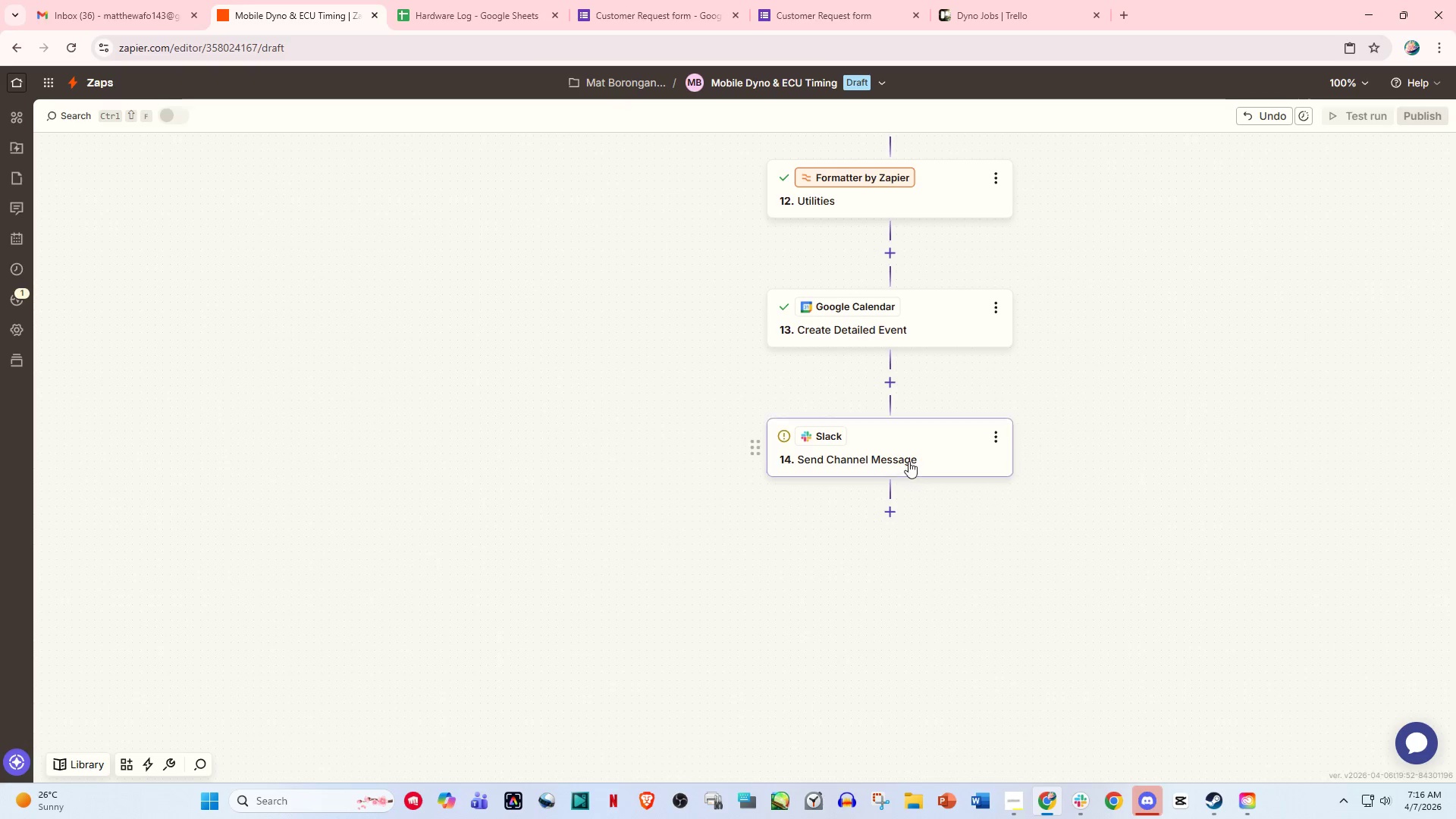 
left_click([908, 460])
 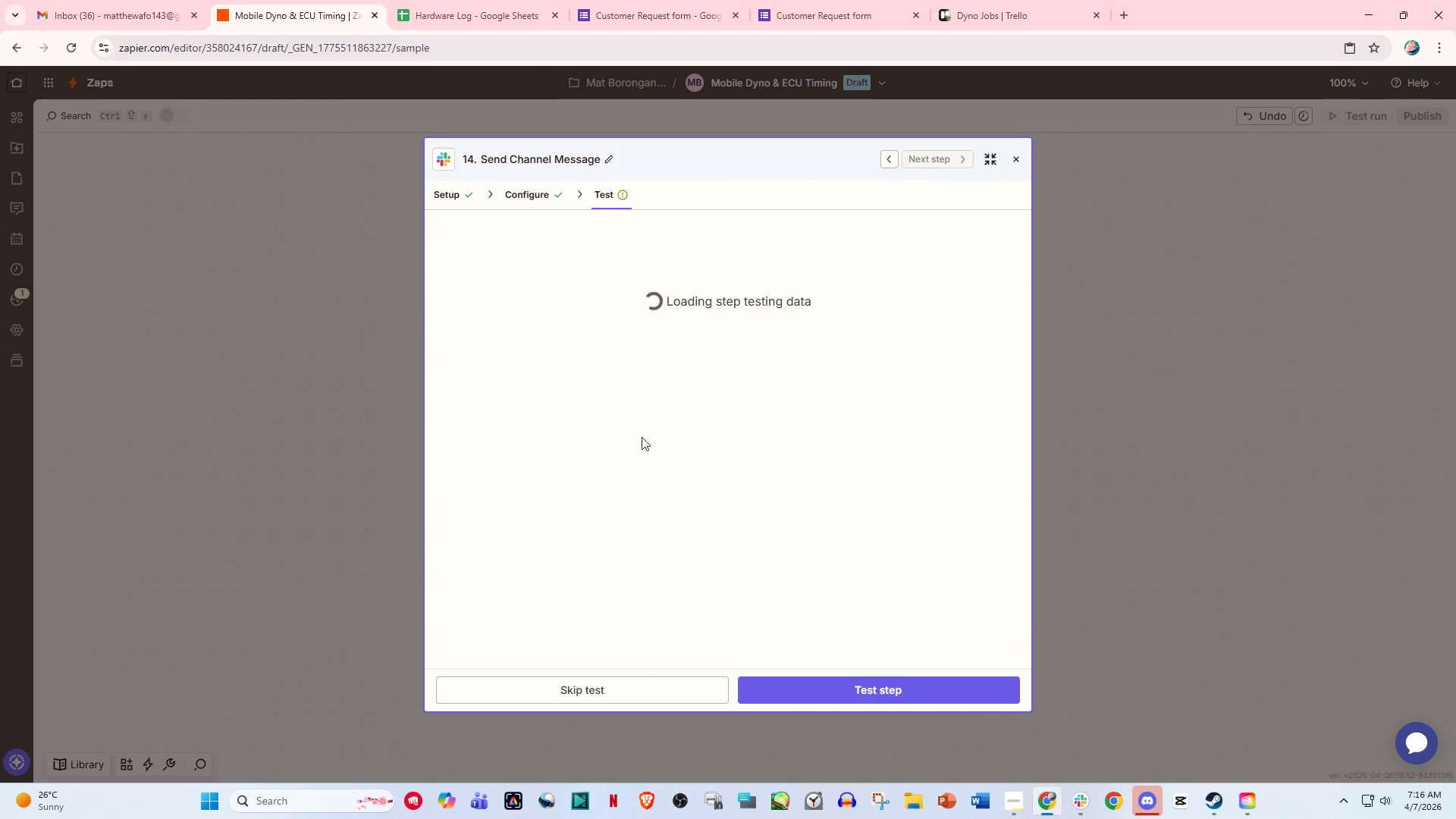 
left_click([531, 188])
 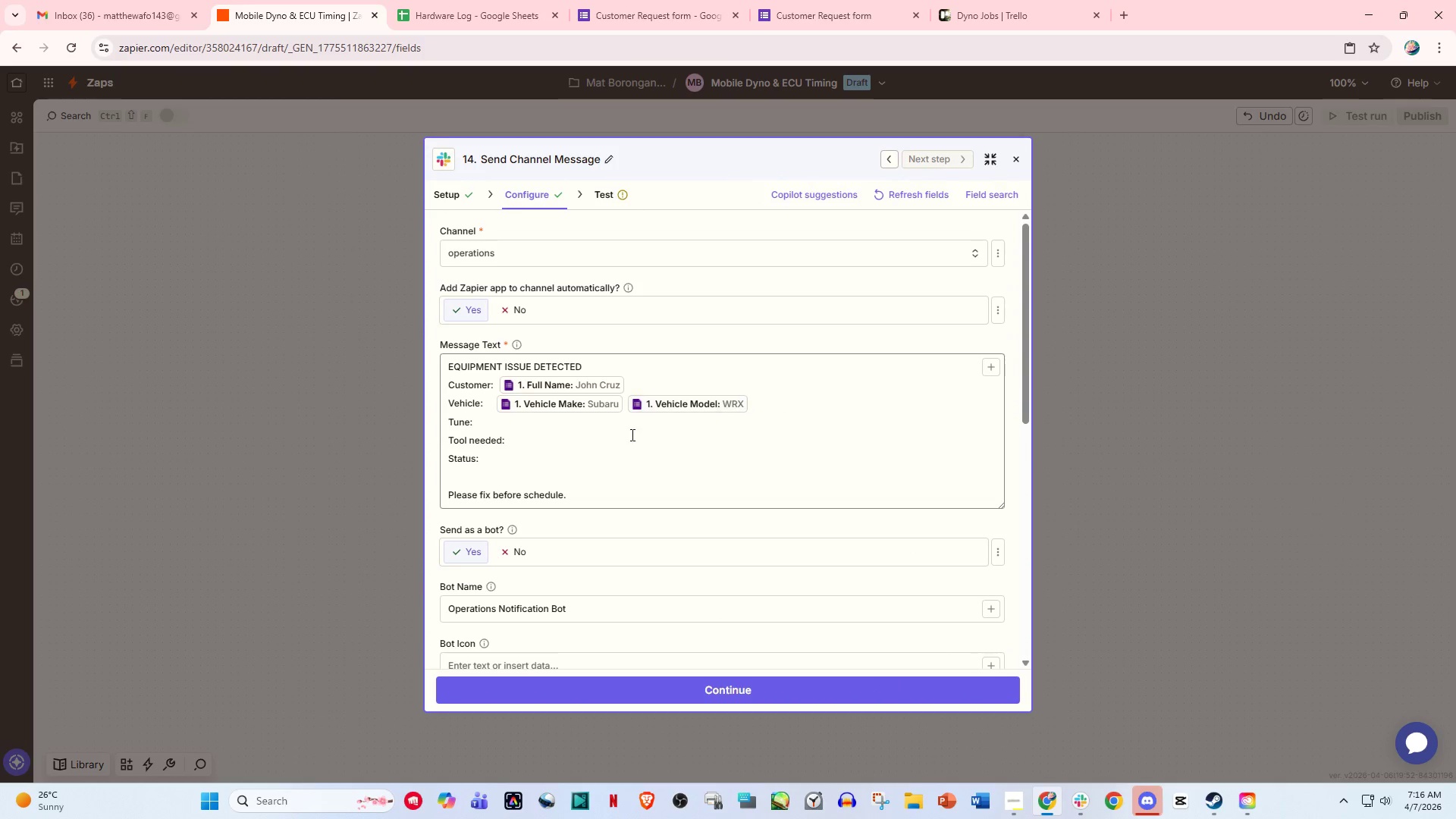 
left_click([587, 450])
 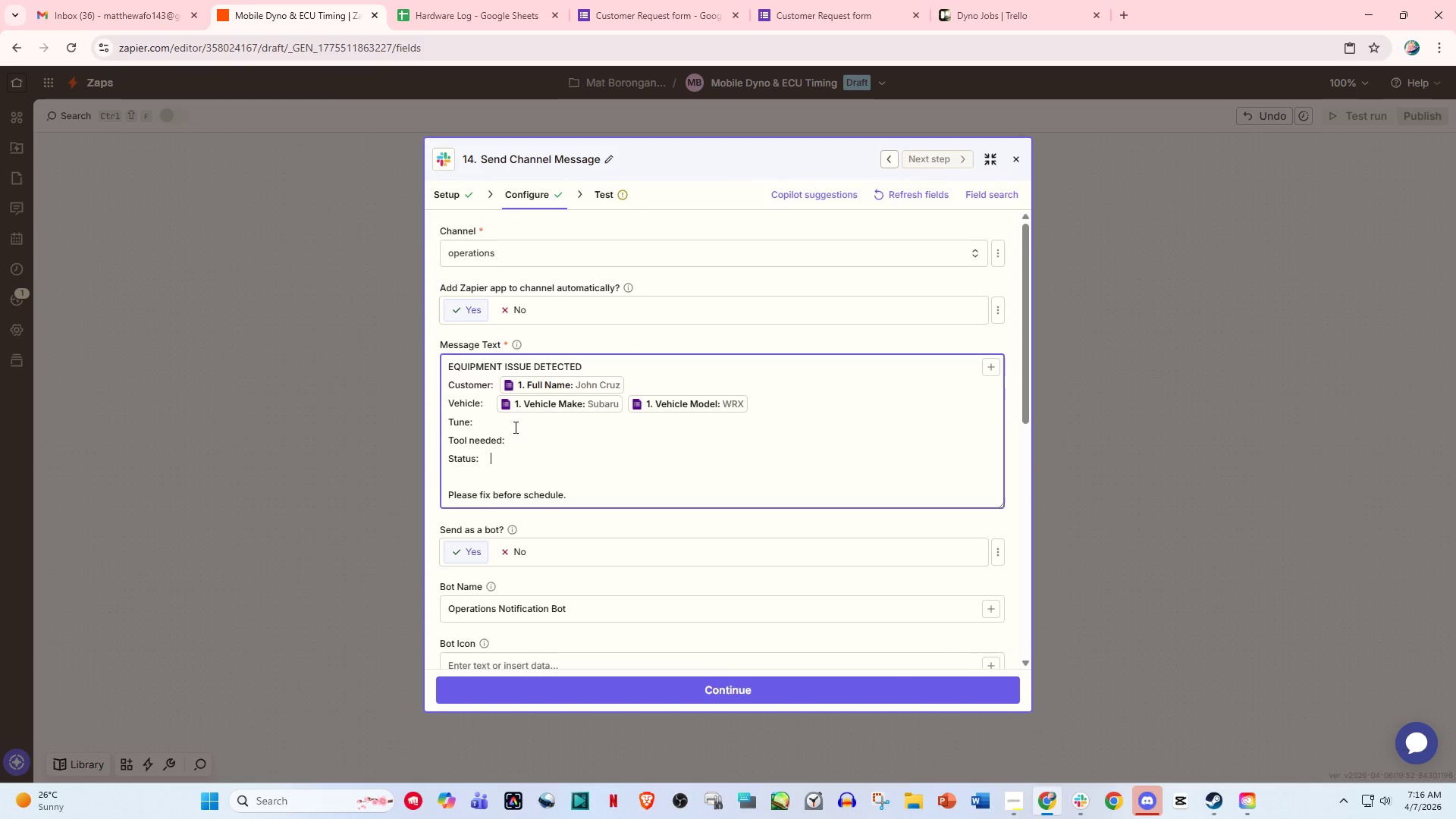 
left_click([510, 422])
 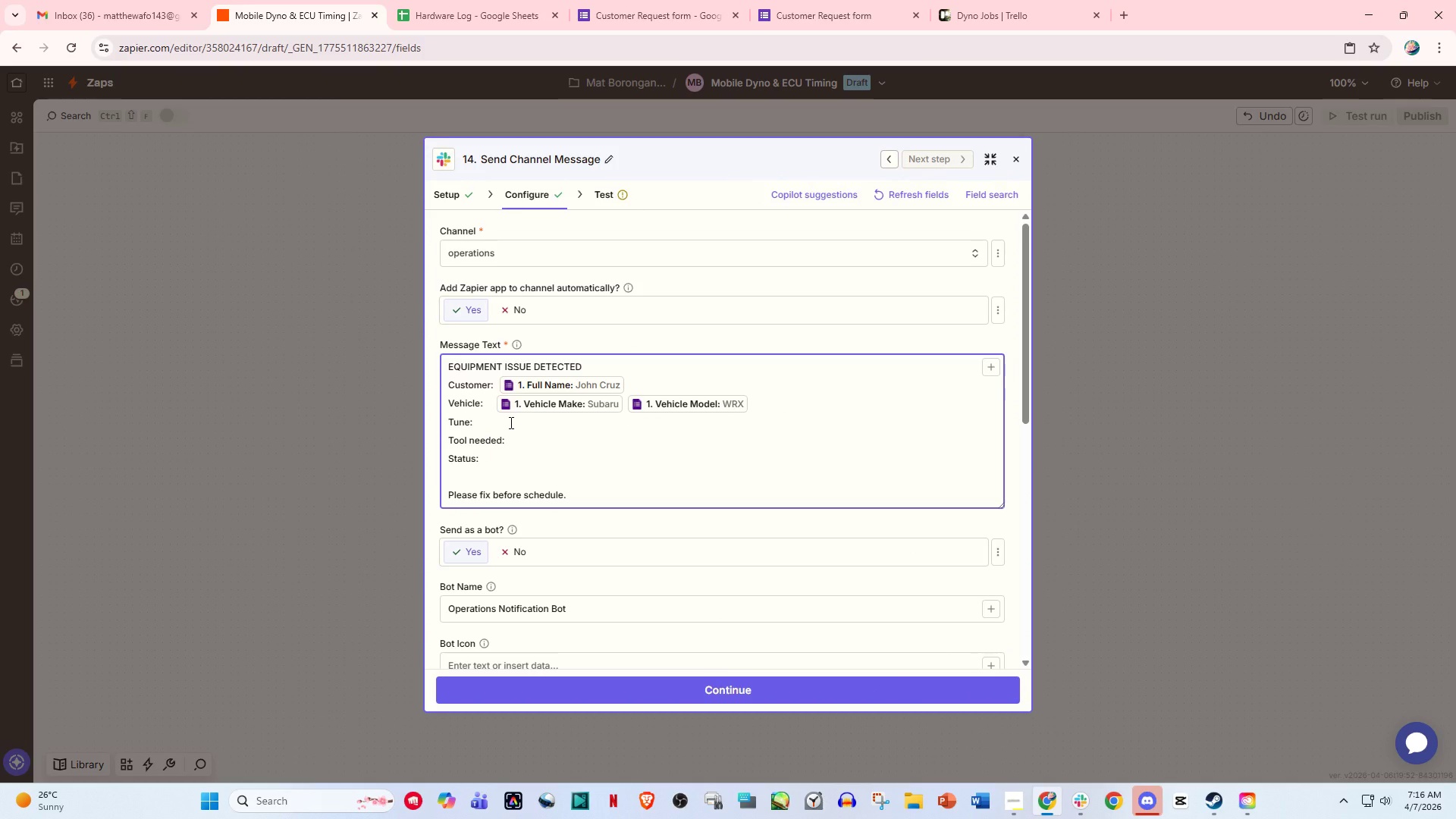 
key(Slash)
 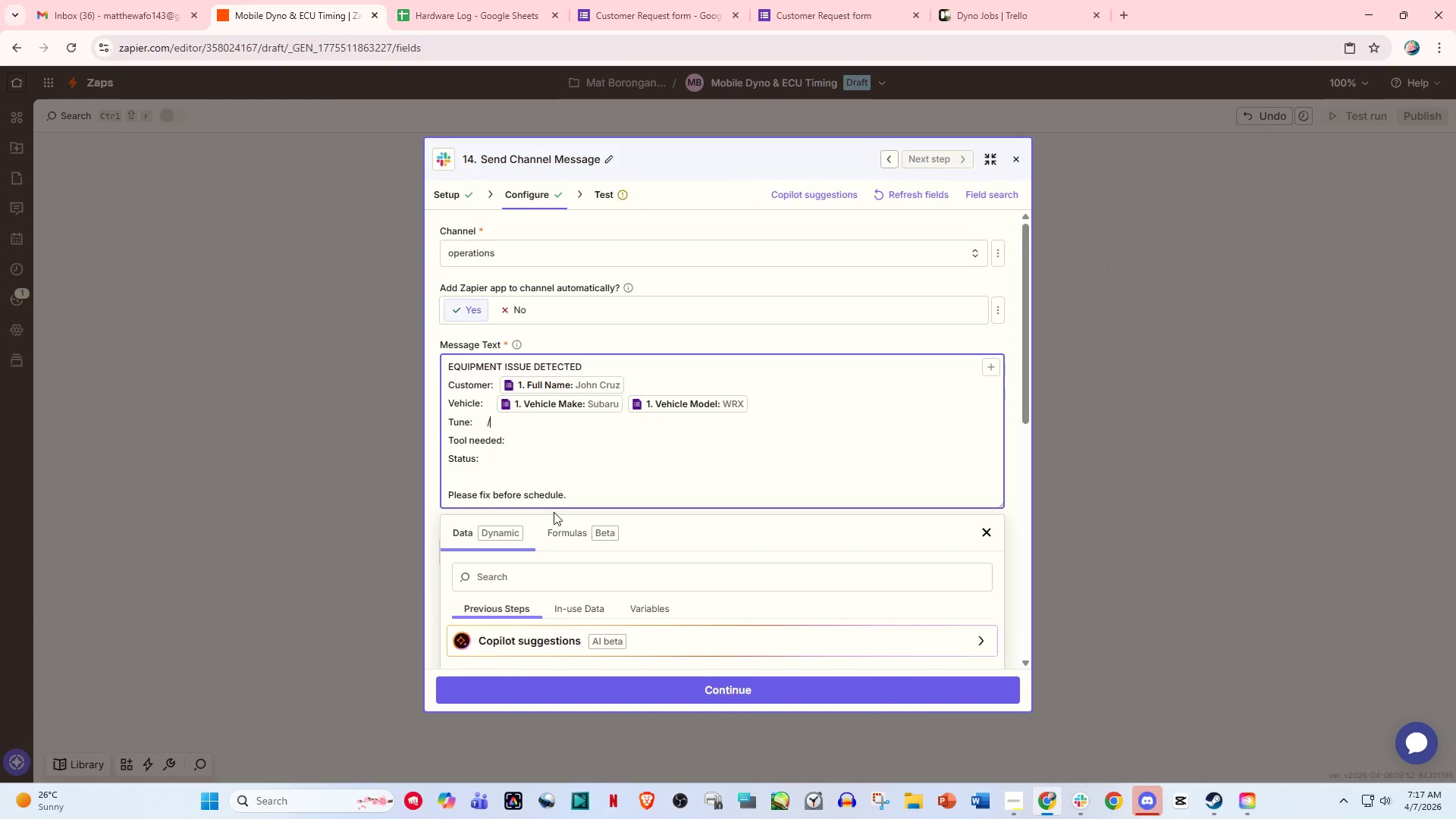 
scroll: coordinate [560, 585], scroll_direction: down, amount: 4.0
 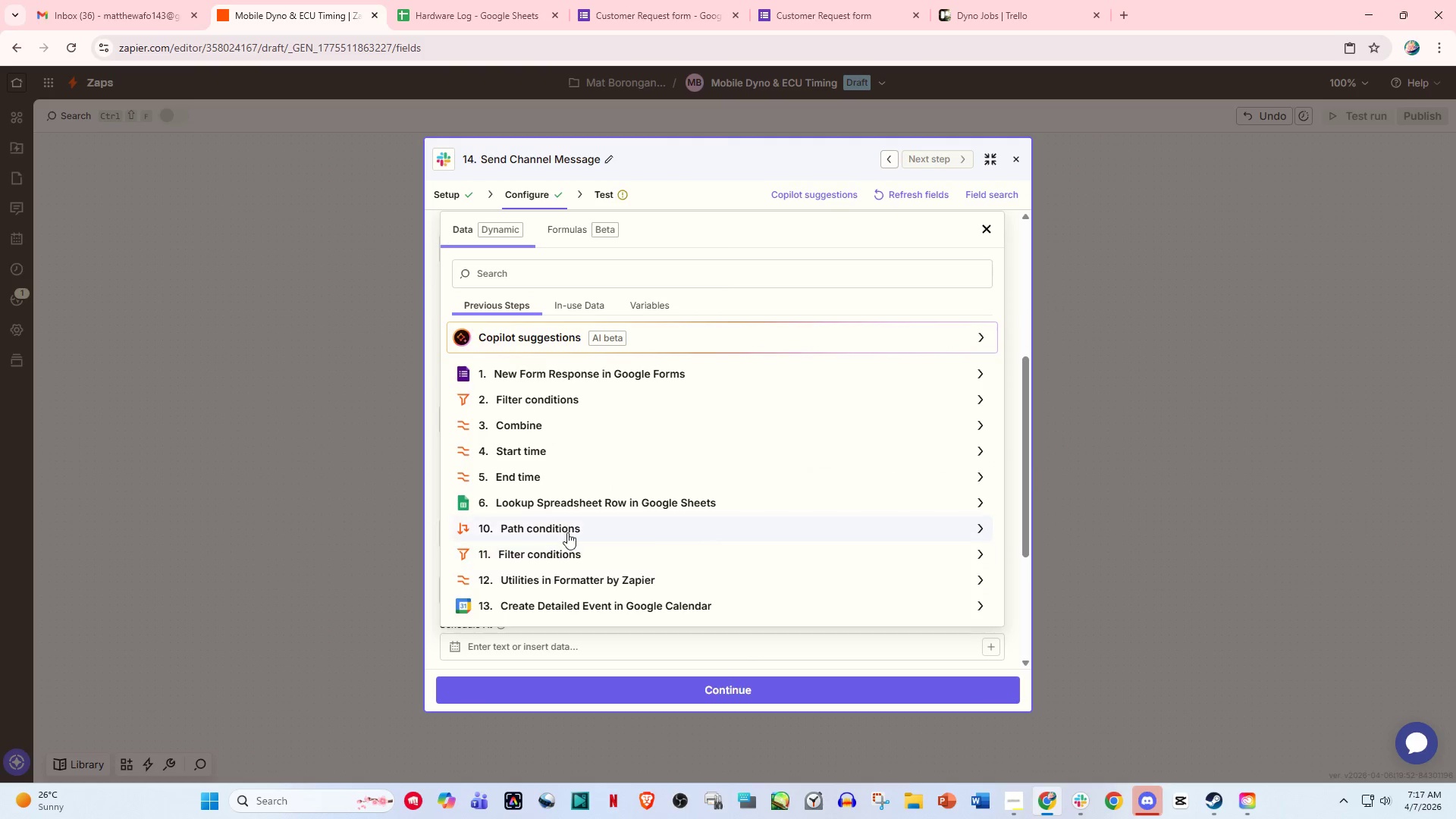 
left_click([582, 507])
 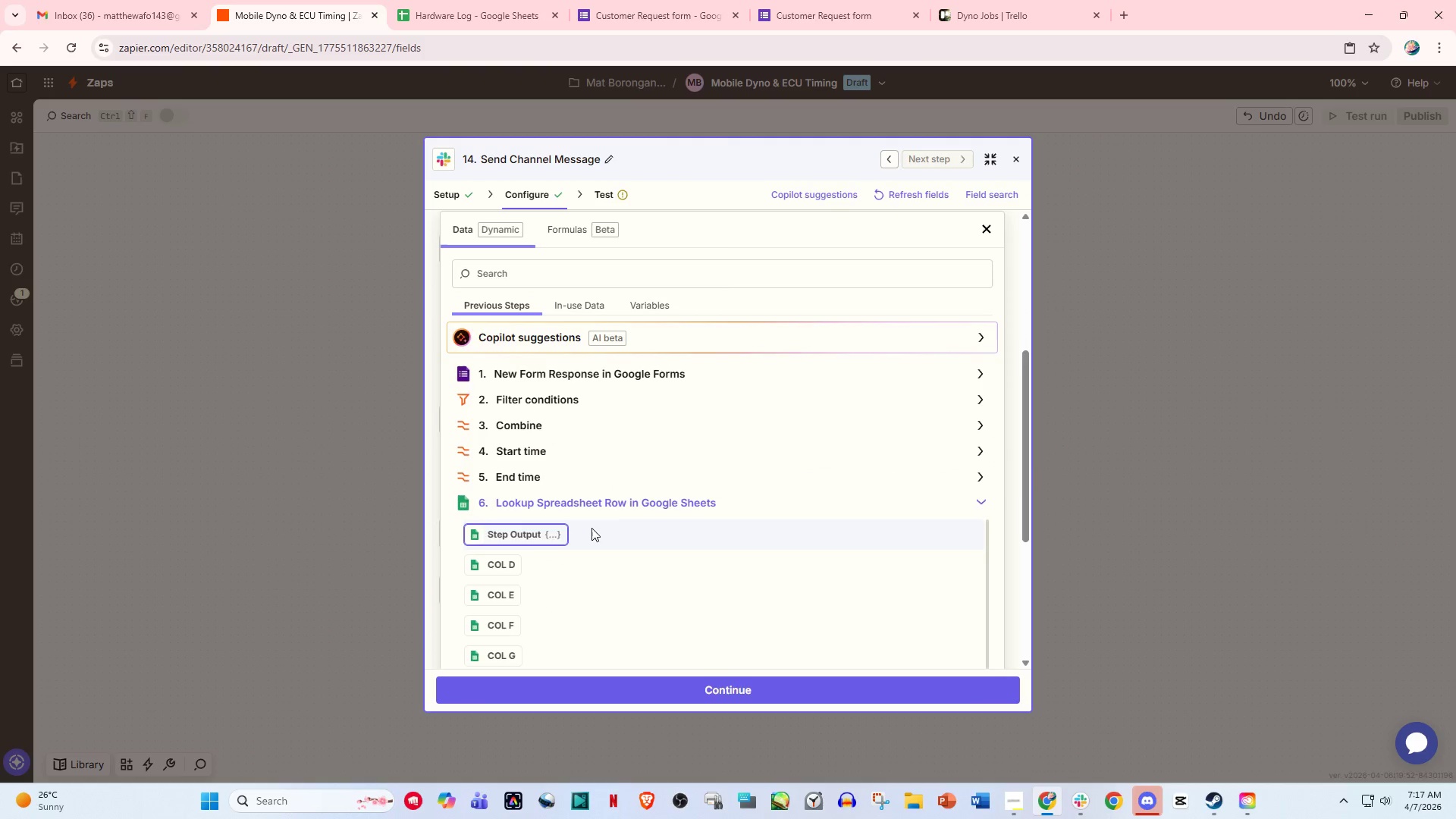 
scroll: coordinate [508, 590], scroll_direction: up, amount: 2.0
 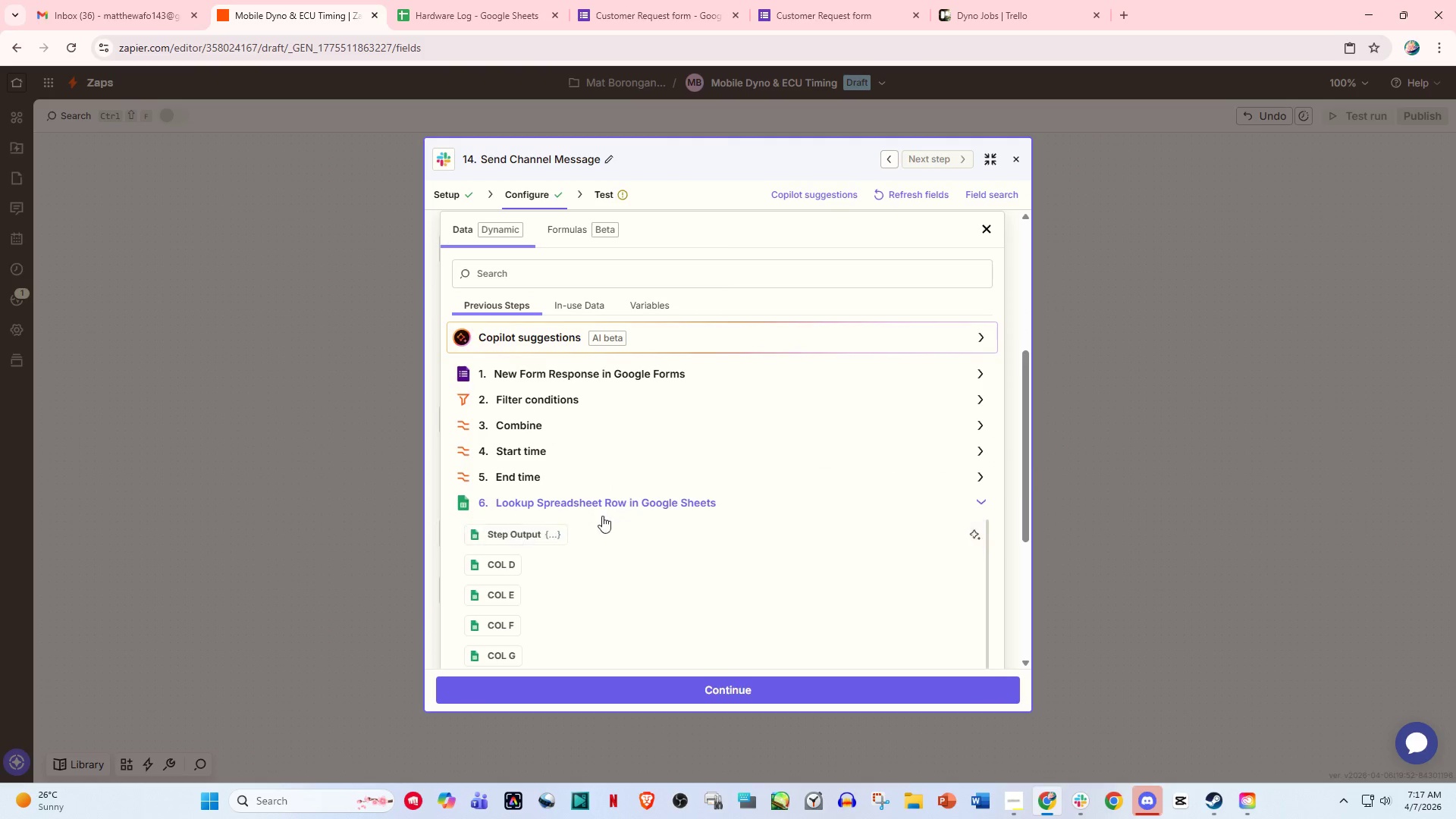 
left_click([616, 504])
 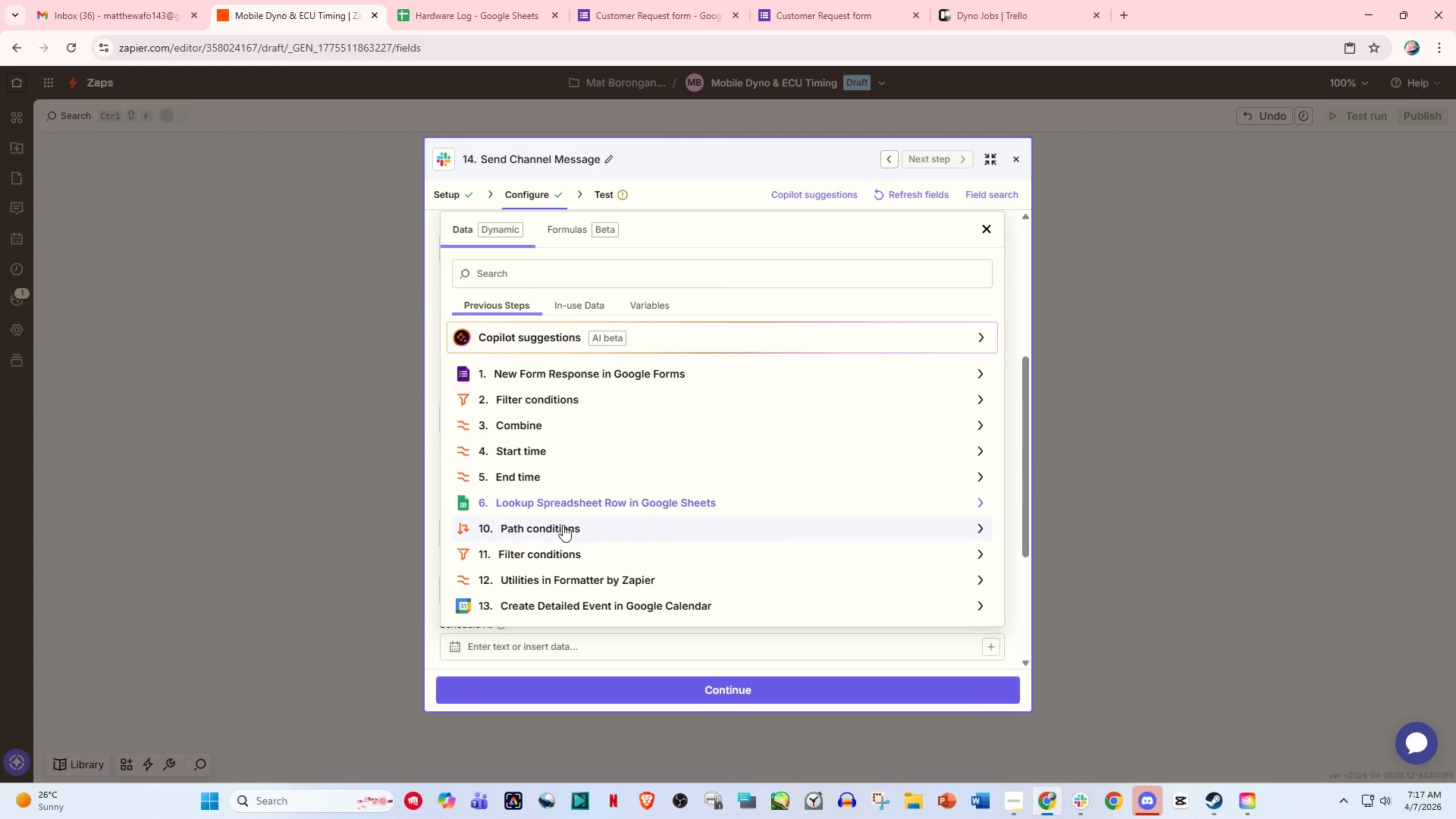 
left_click([563, 522])
 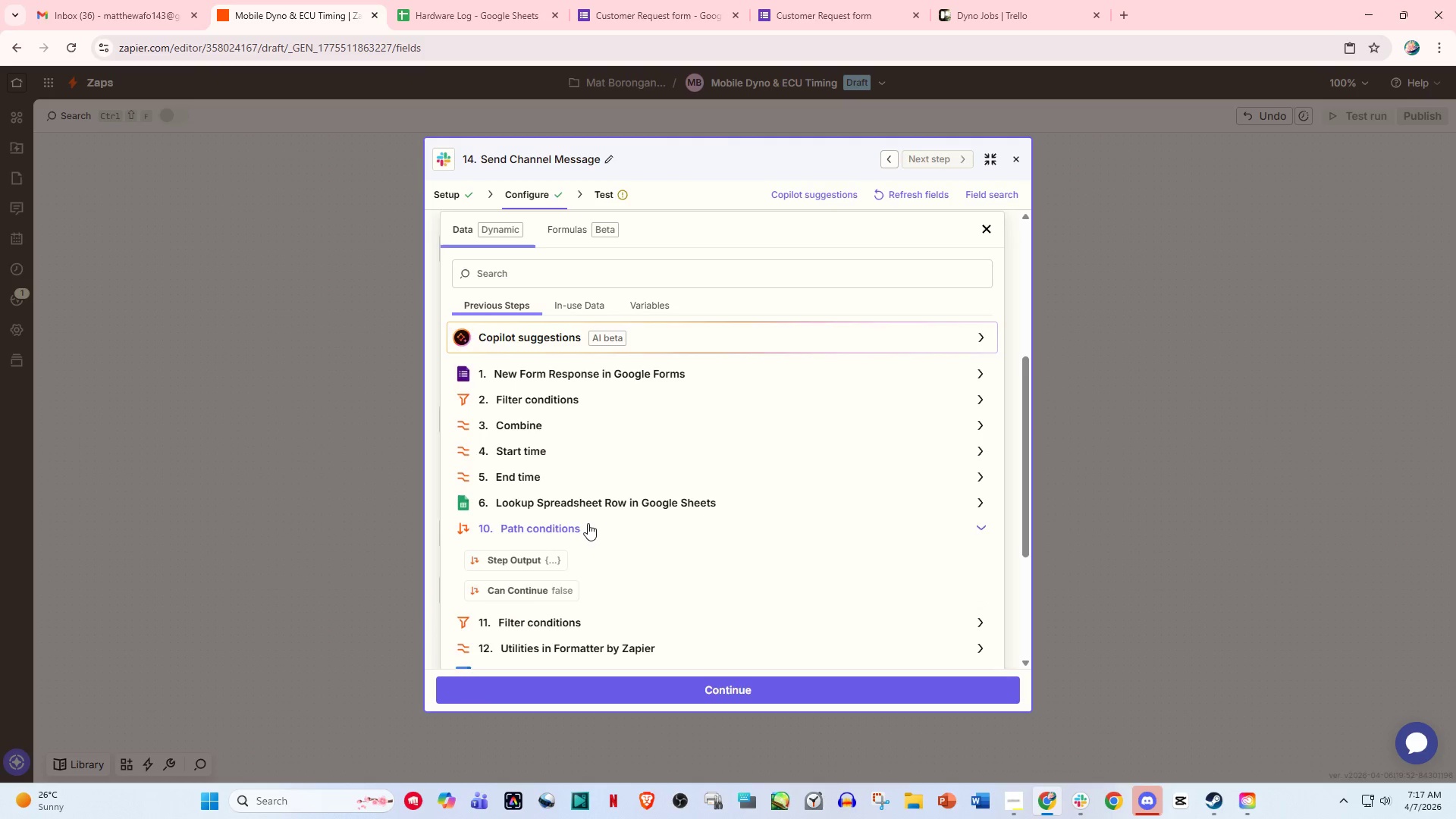 
scroll: coordinate [588, 523], scroll_direction: down, amount: 1.0
 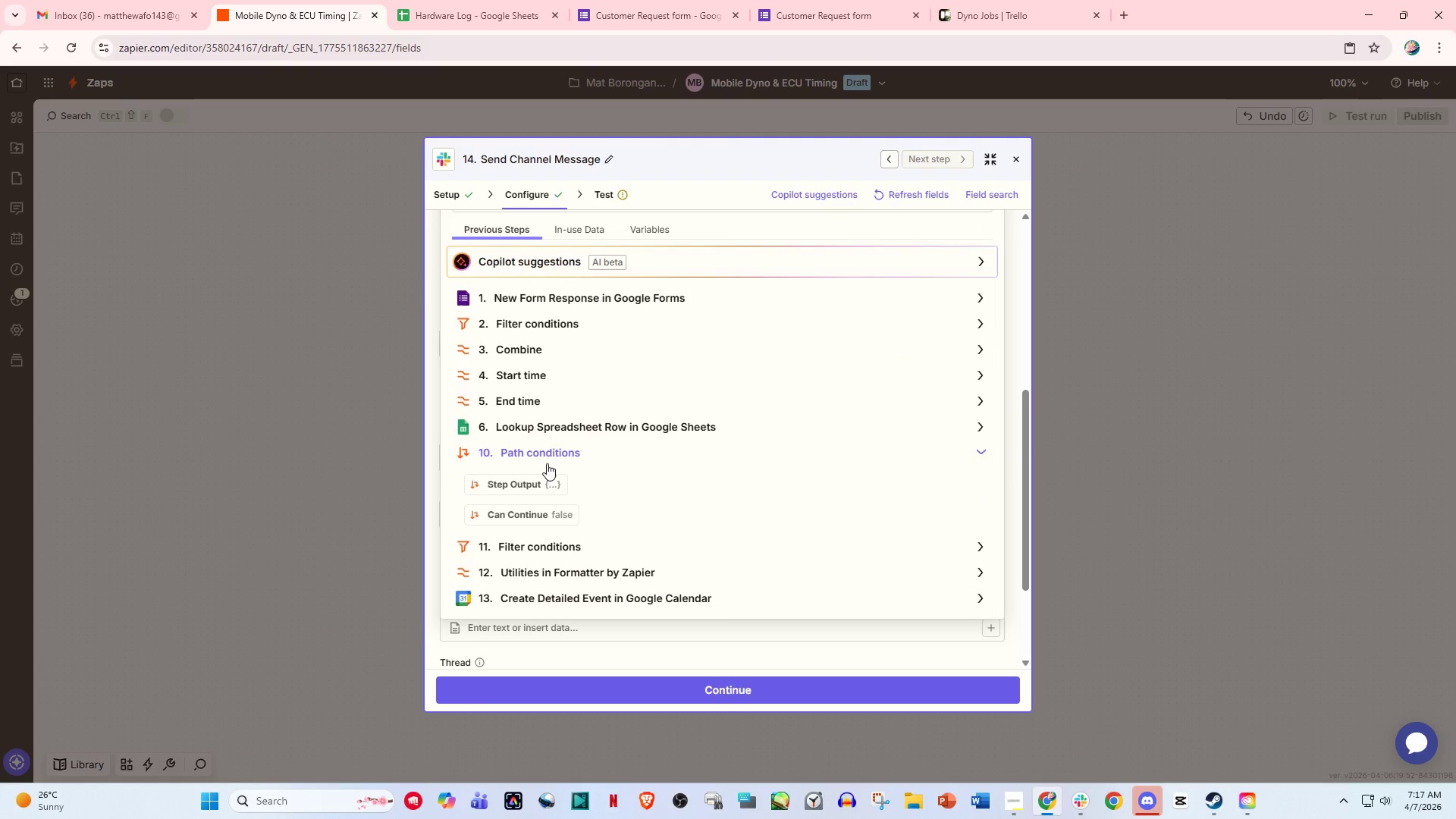 
left_click([540, 454])
 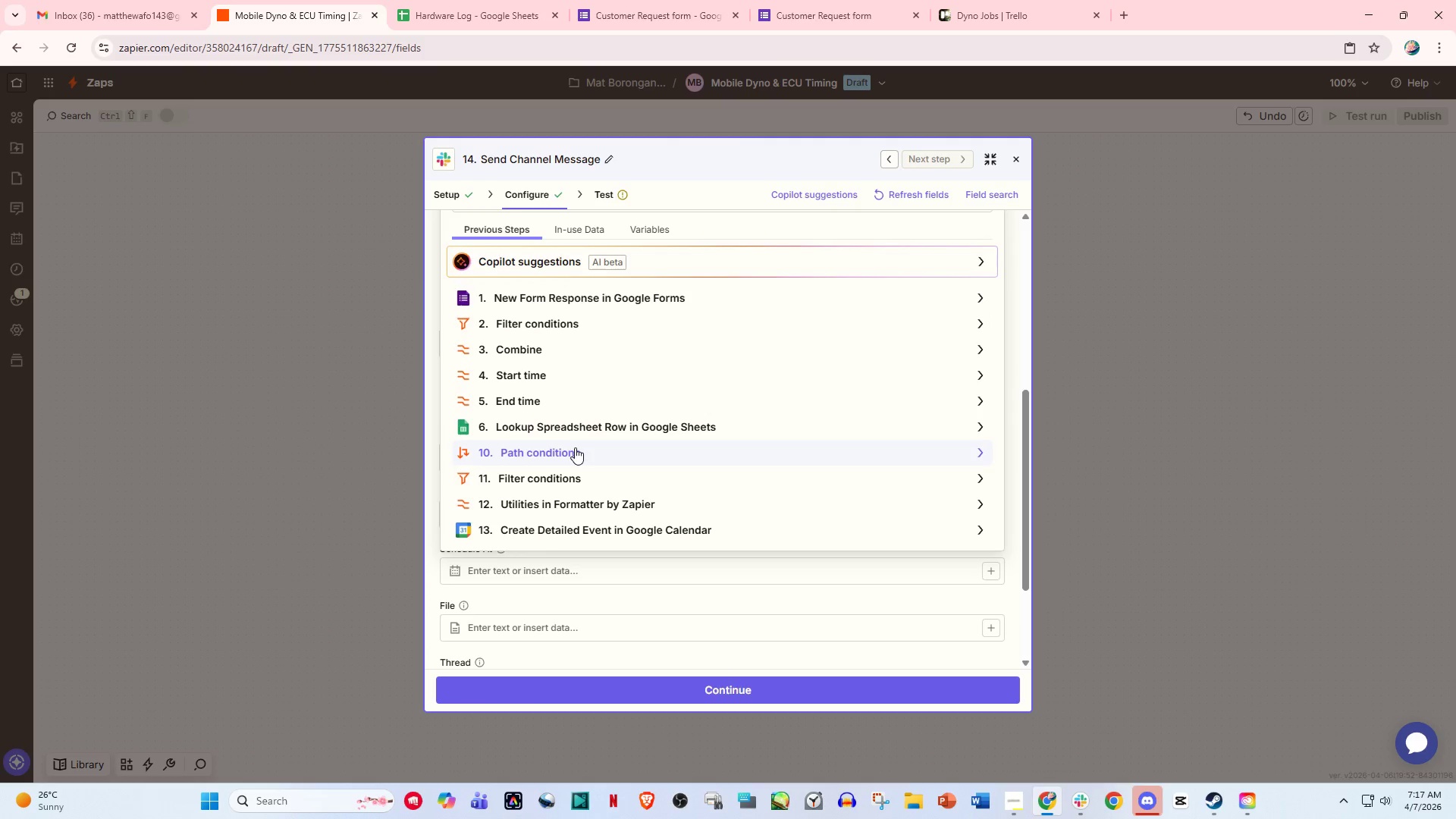 
scroll: coordinate [575, 447], scroll_direction: up, amount: 3.0
 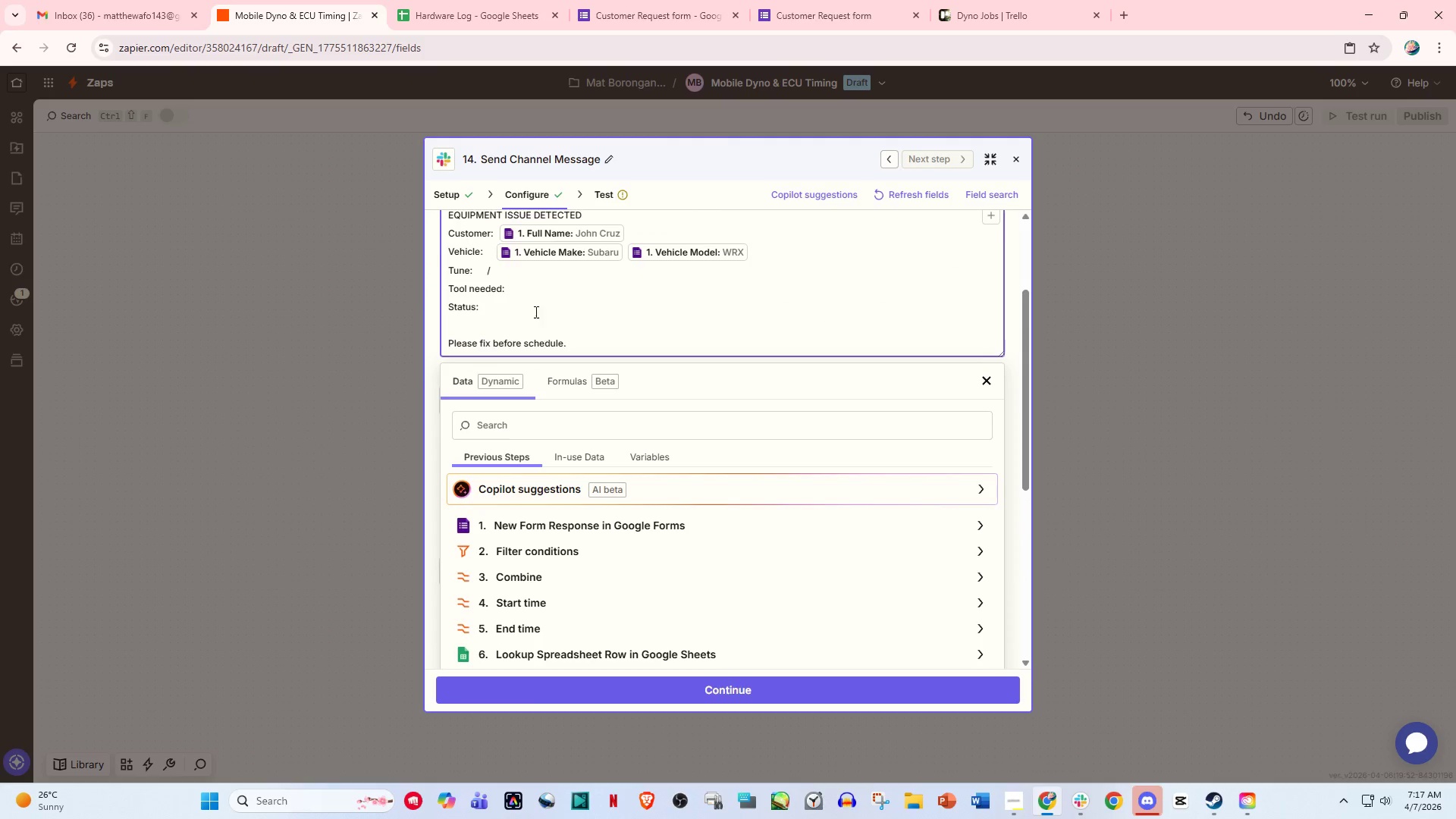 
left_click([503, 262])
 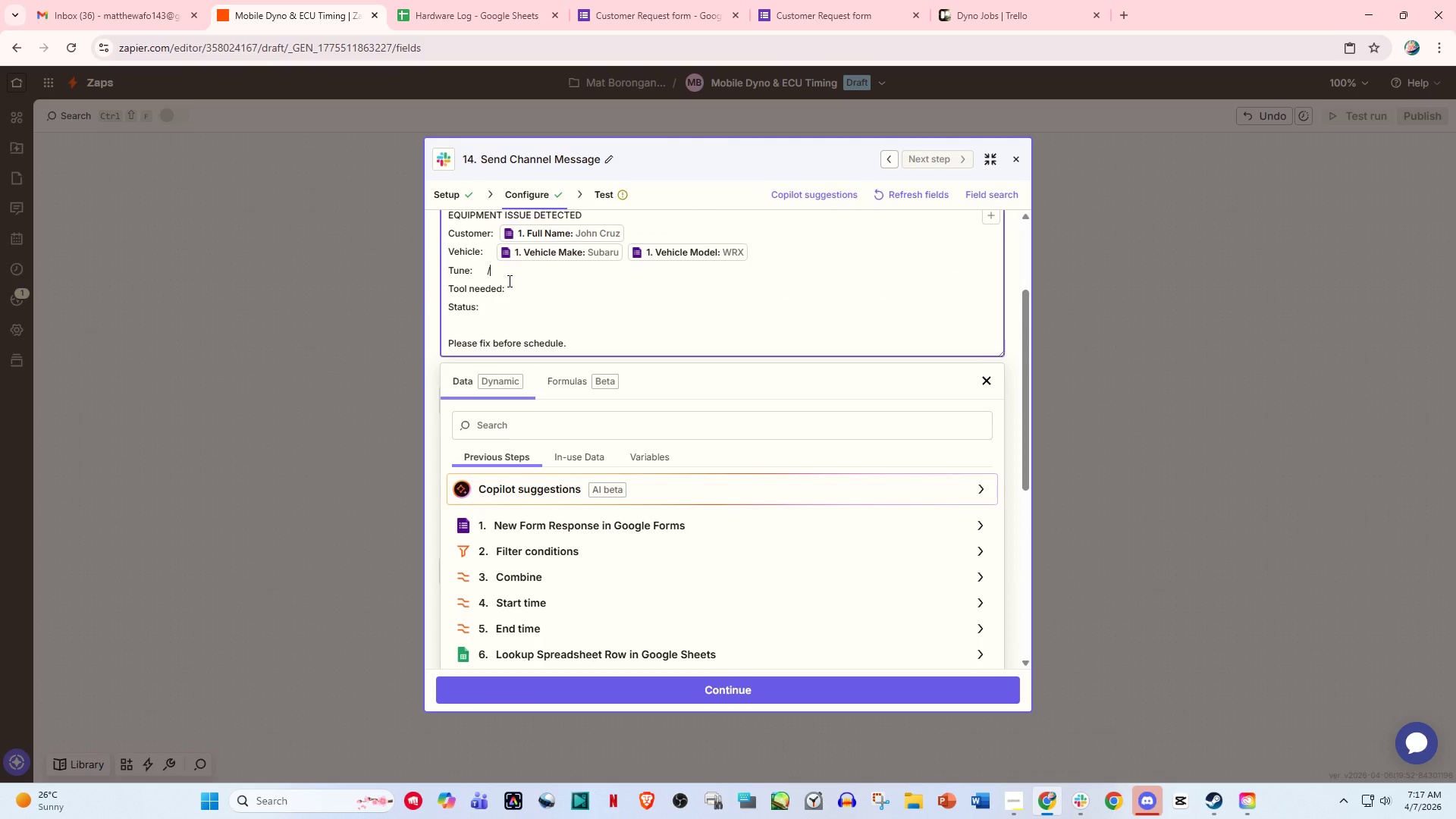 
left_click([507, 306])
 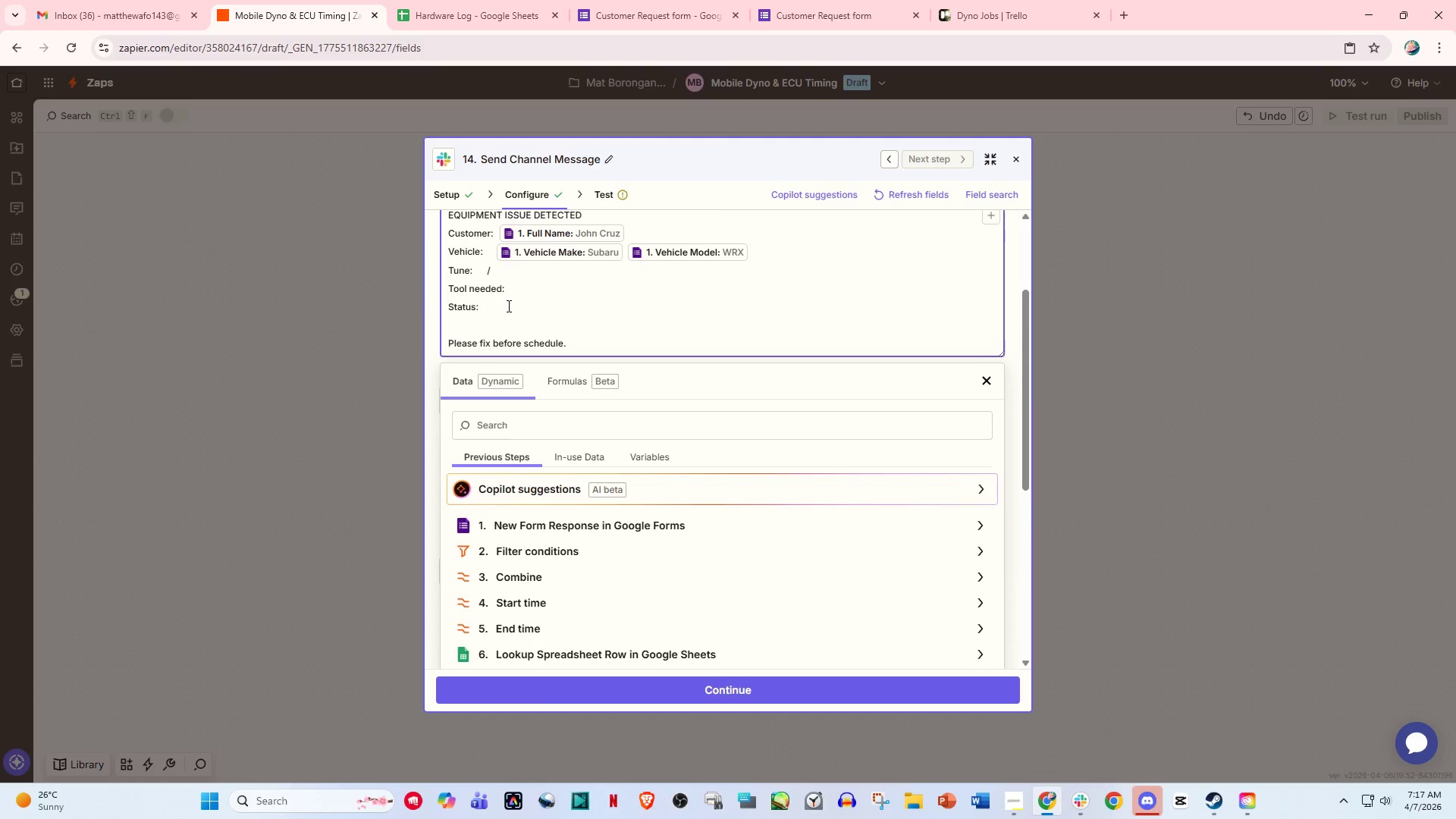 
key(Slash)
 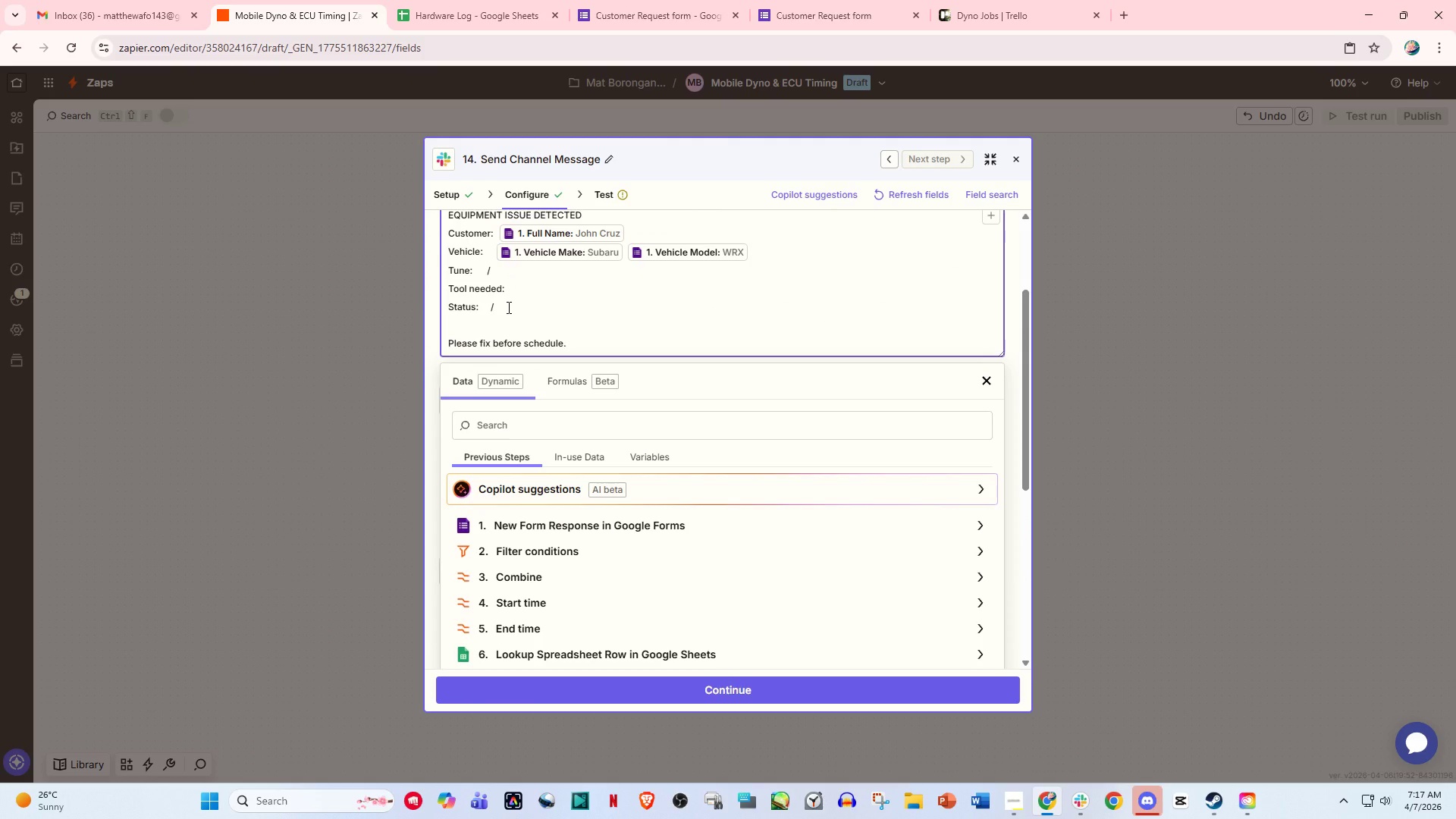 
key(Backspace)
 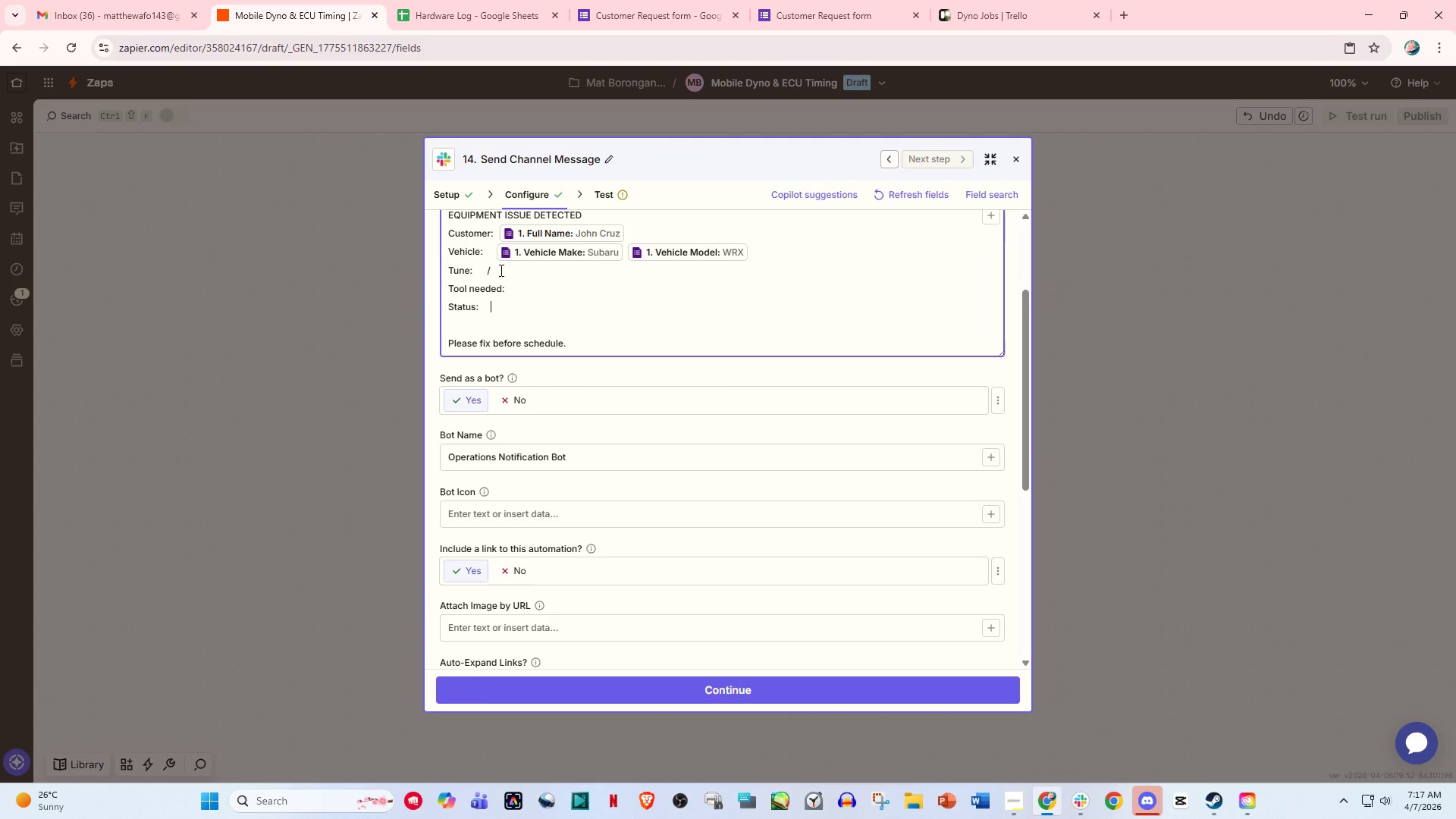 
left_click([500, 270])
 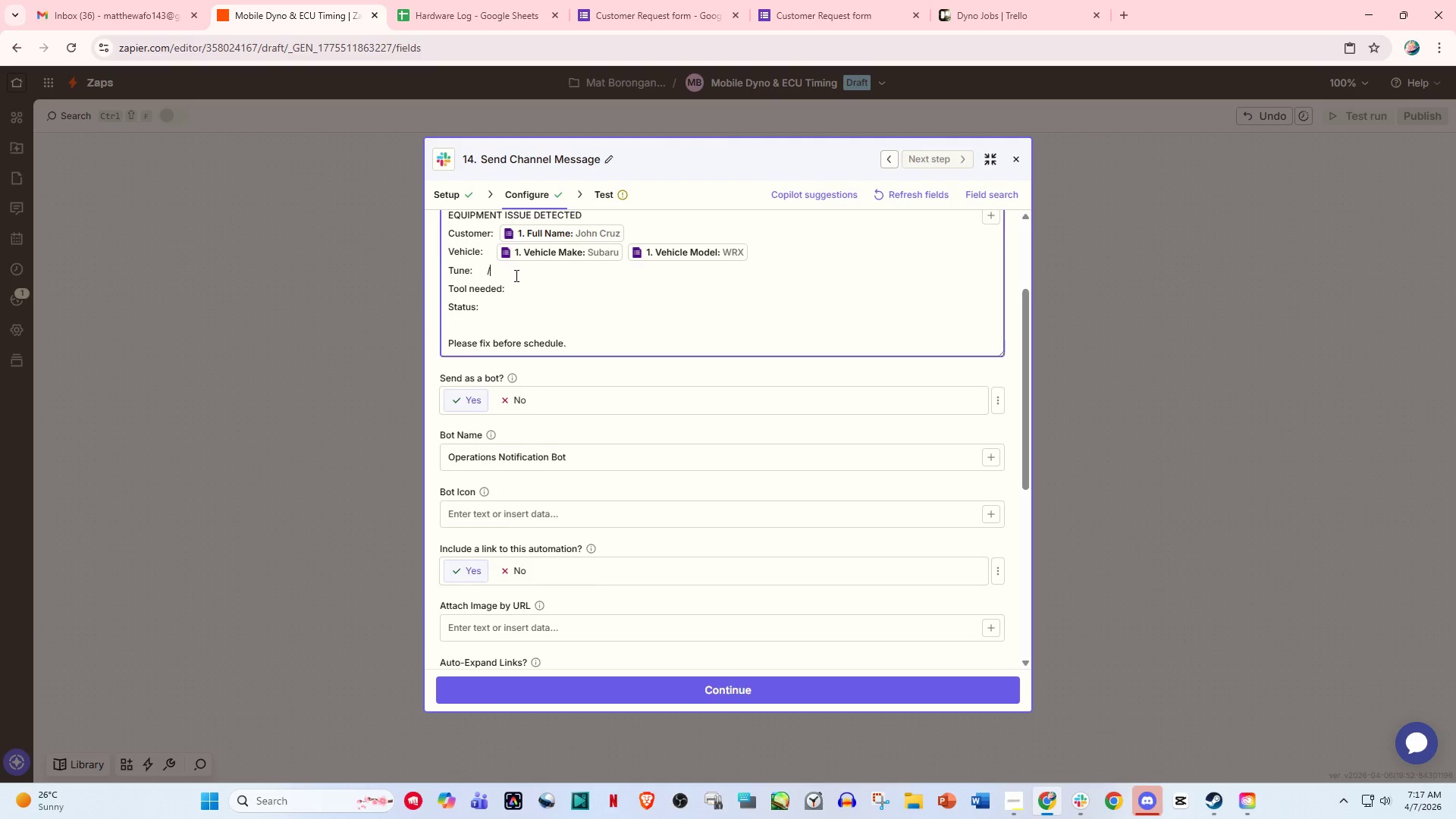 
scroll: coordinate [515, 275], scroll_direction: up, amount: 2.0
 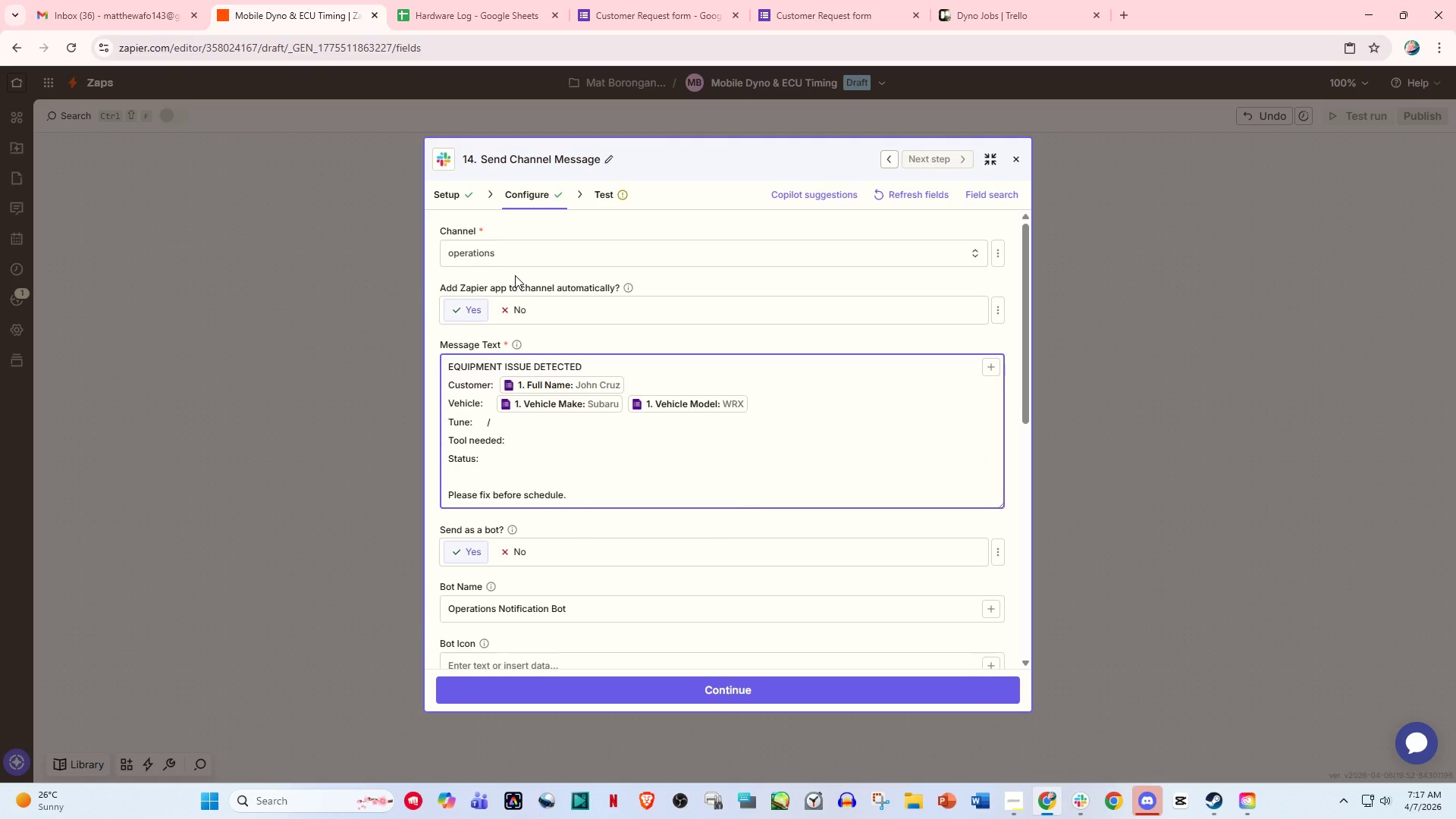 
key(Backspace)
 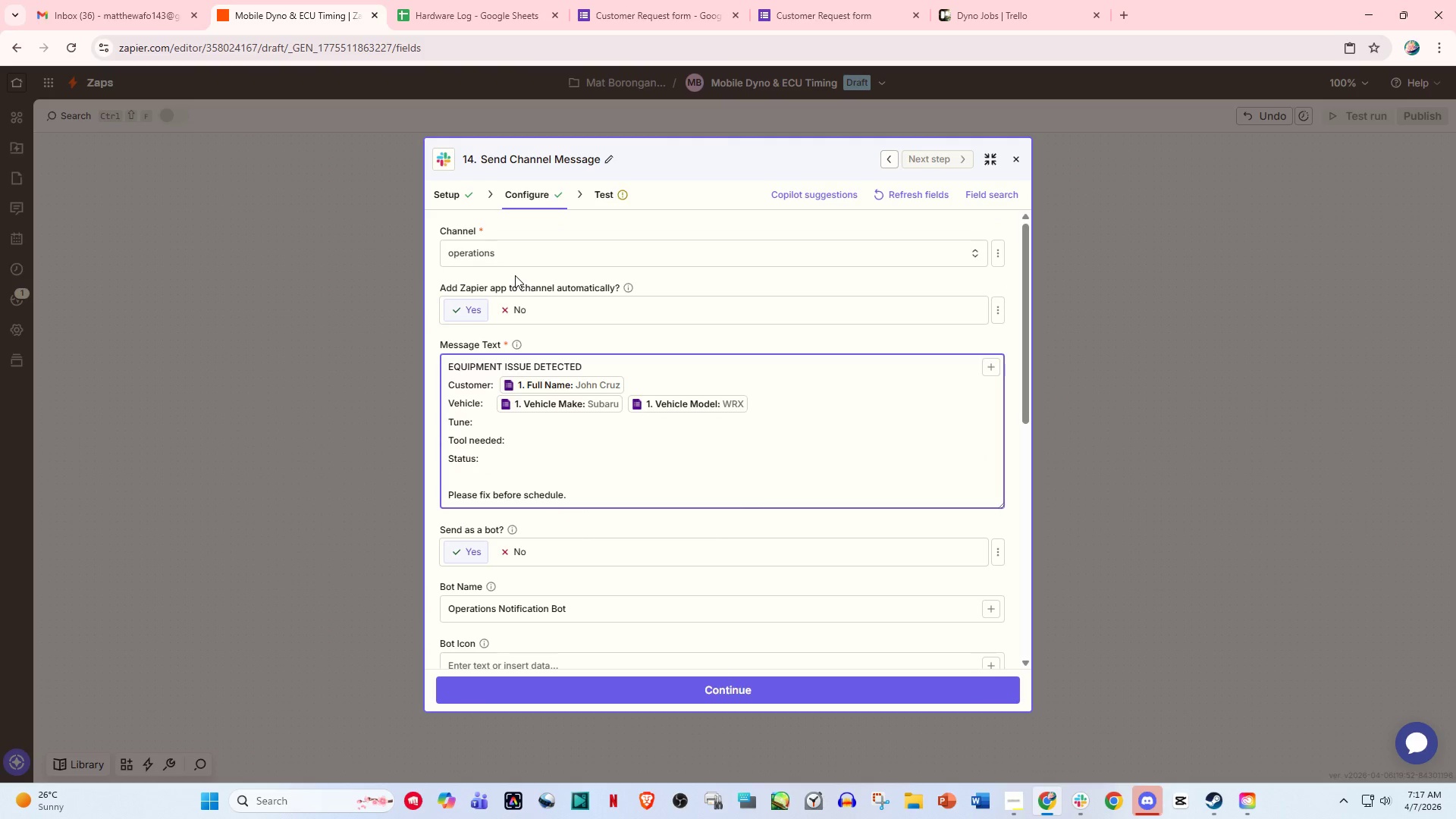 
key(Slash)
 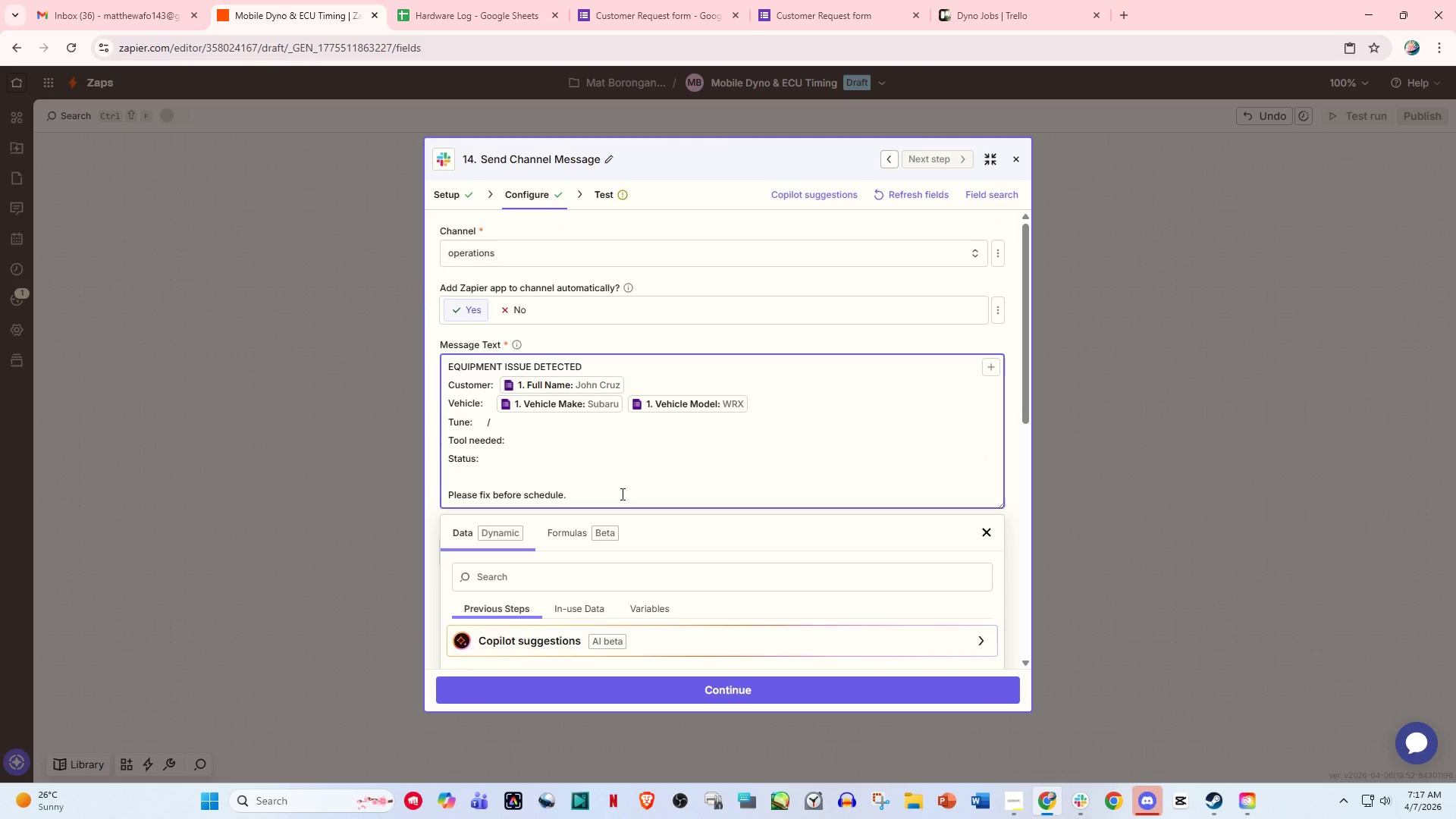 
scroll: coordinate [625, 564], scroll_direction: down, amount: 4.0
 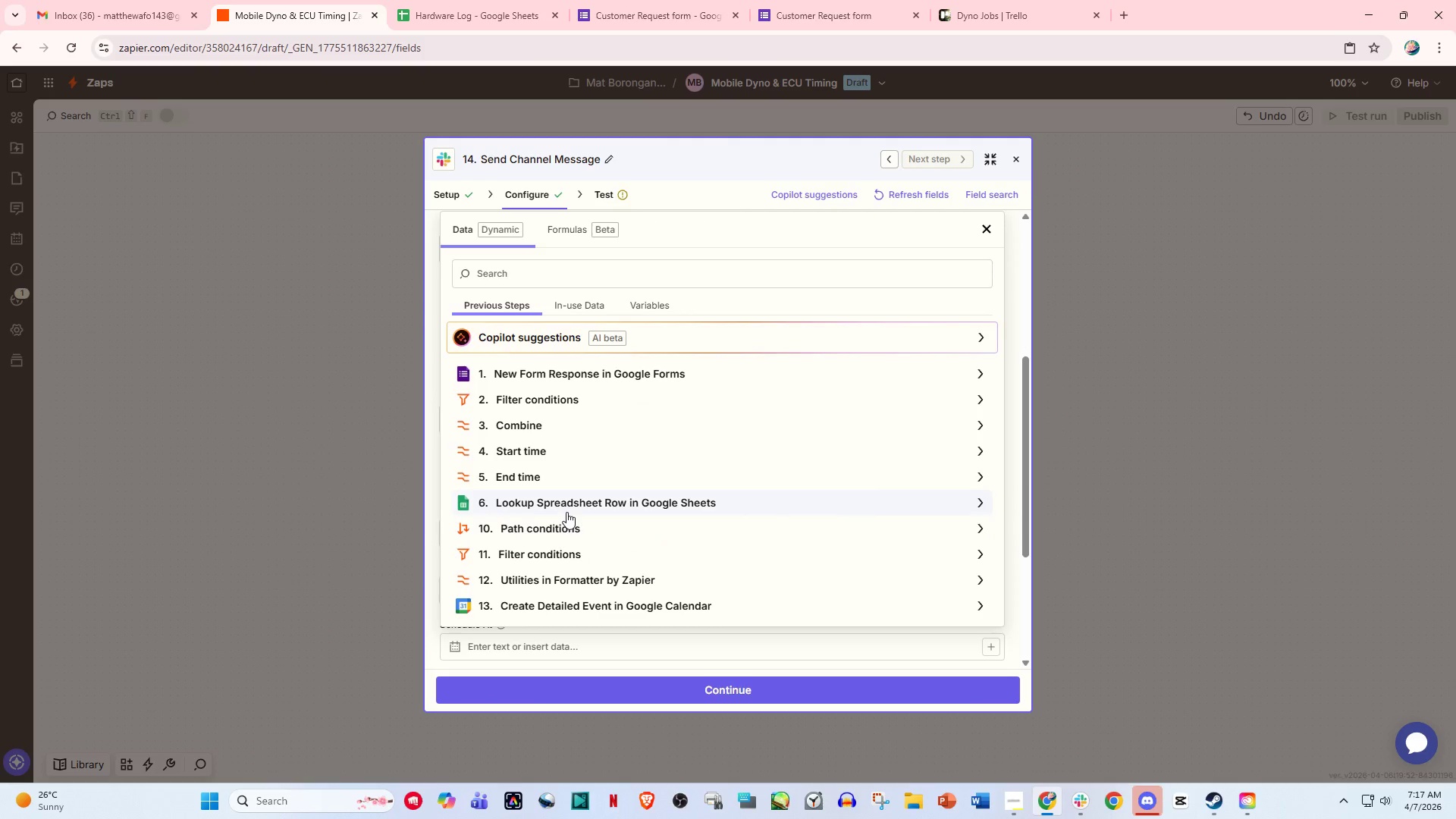 
left_click([579, 503])
 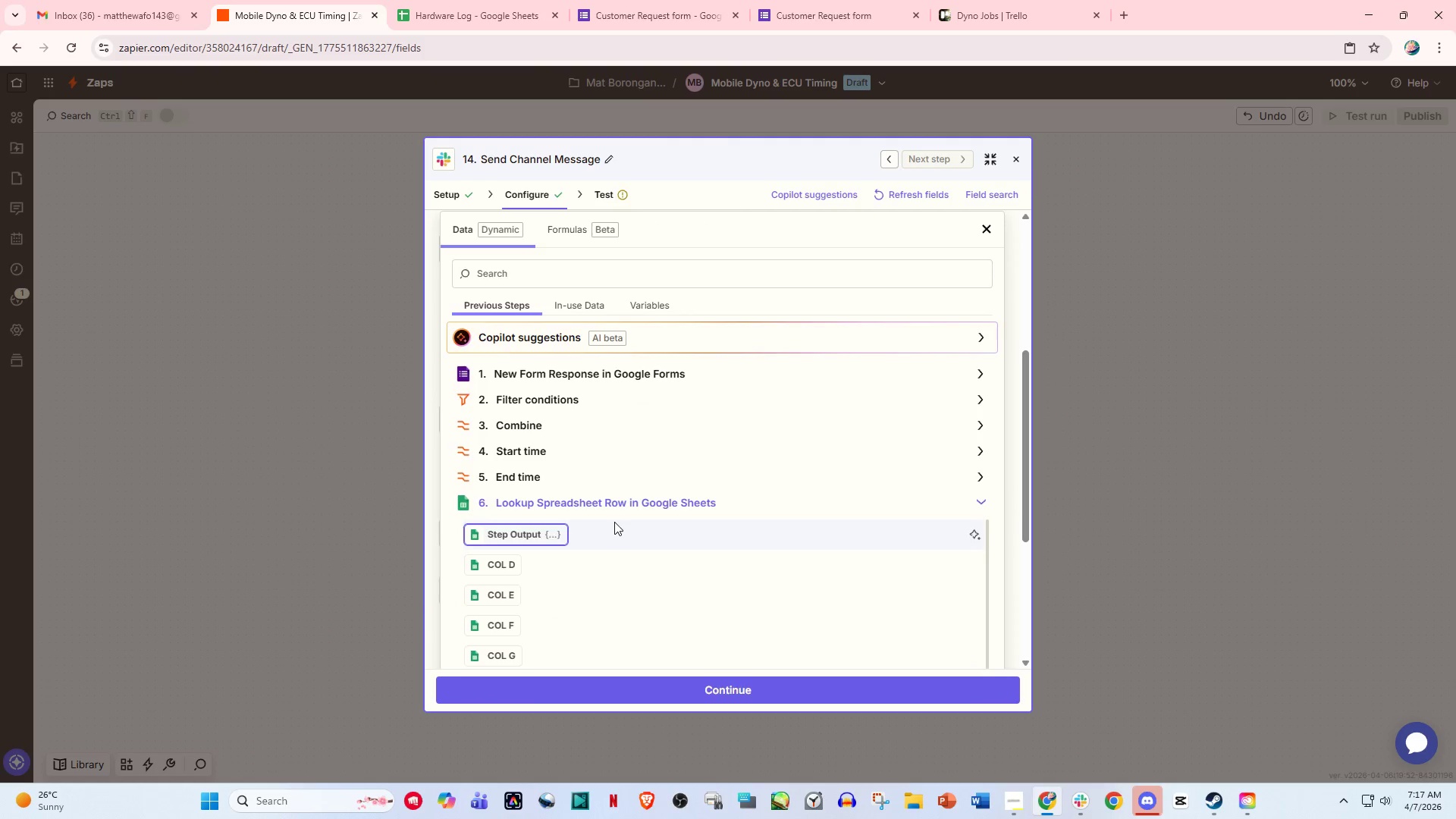 
scroll: coordinate [585, 551], scroll_direction: down, amount: 7.0
 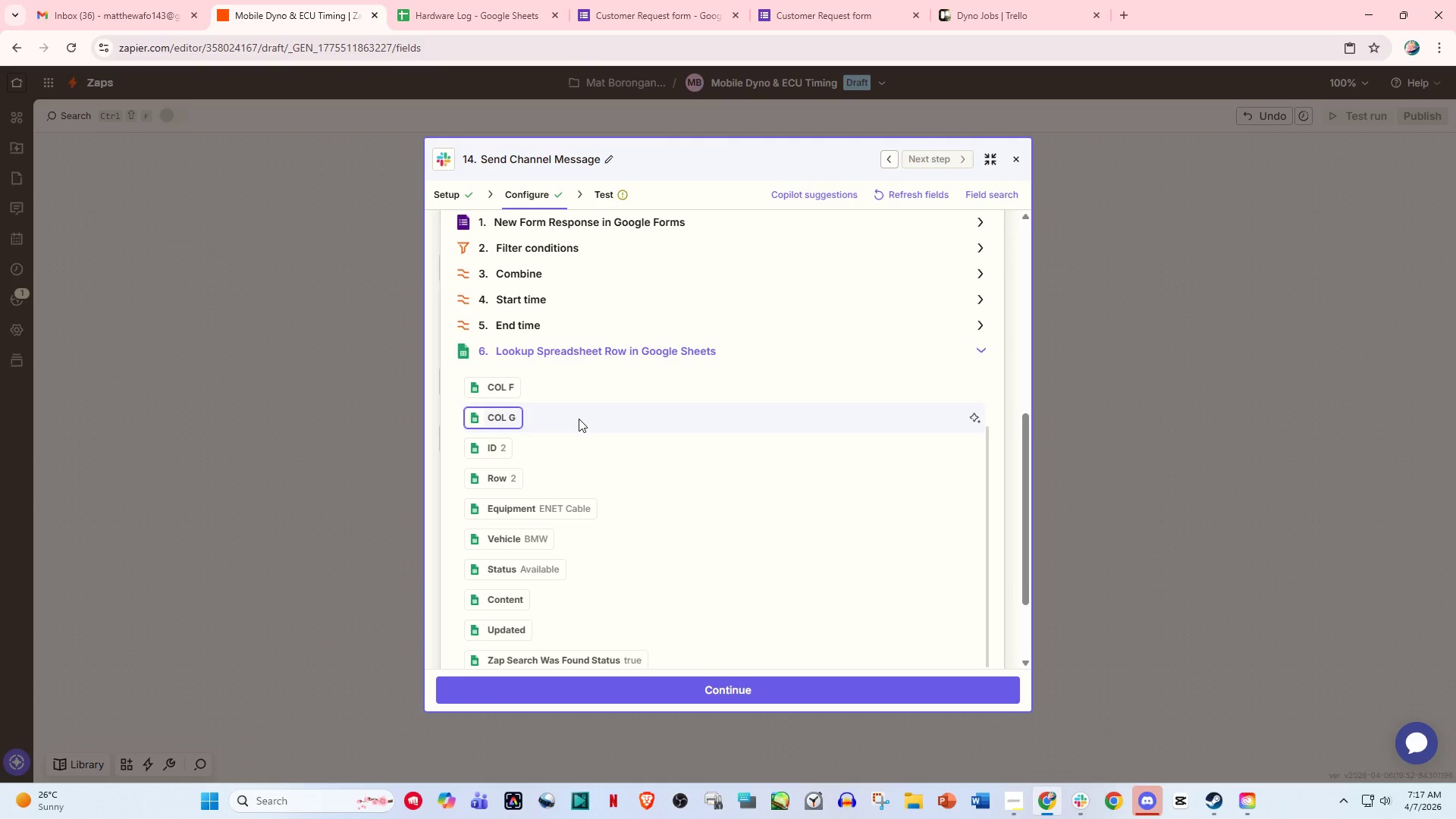 
scroll: coordinate [604, 306], scroll_direction: up, amount: 4.0
 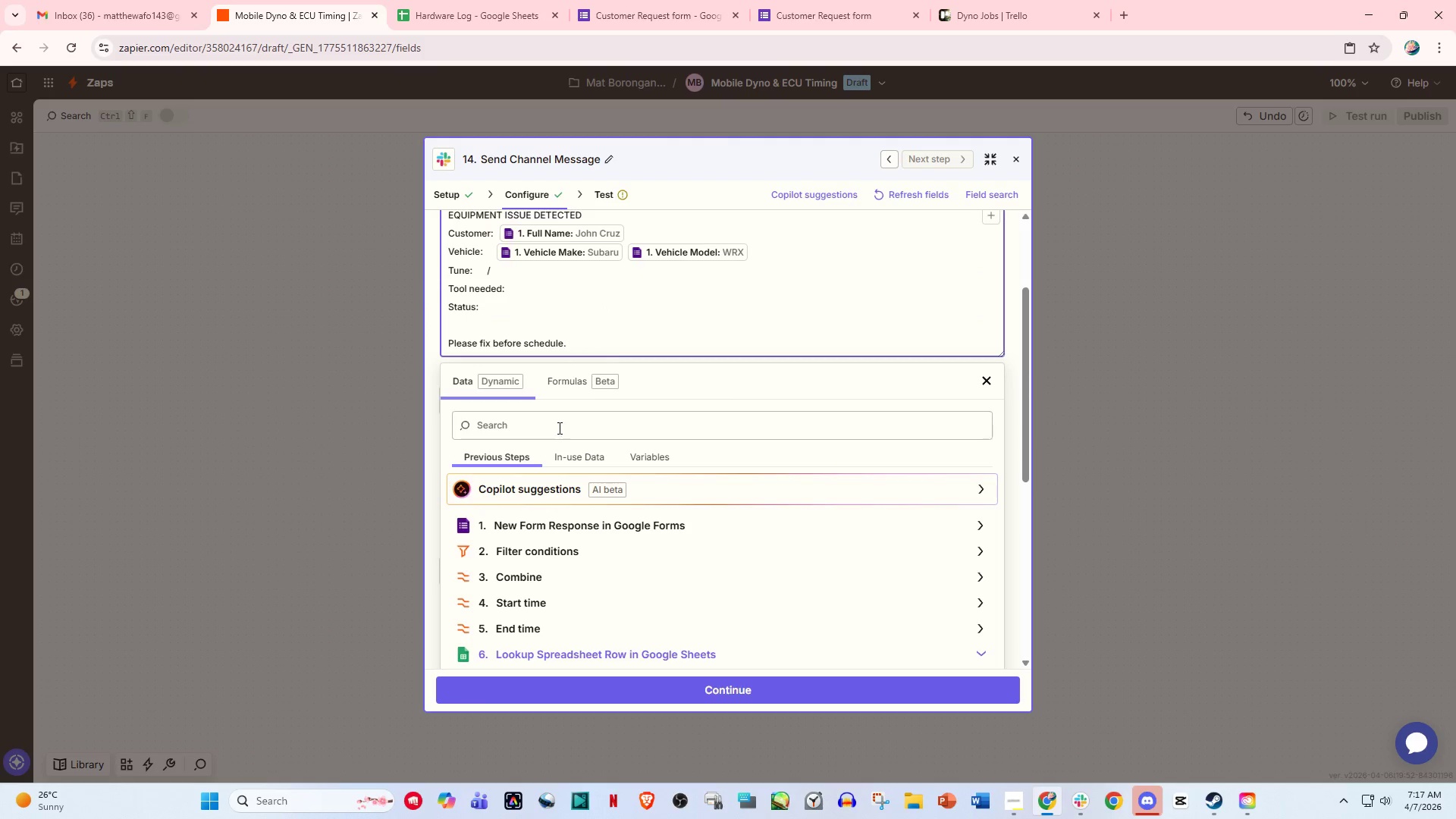 
scroll: coordinate [558, 551], scroll_direction: down, amount: 13.0
 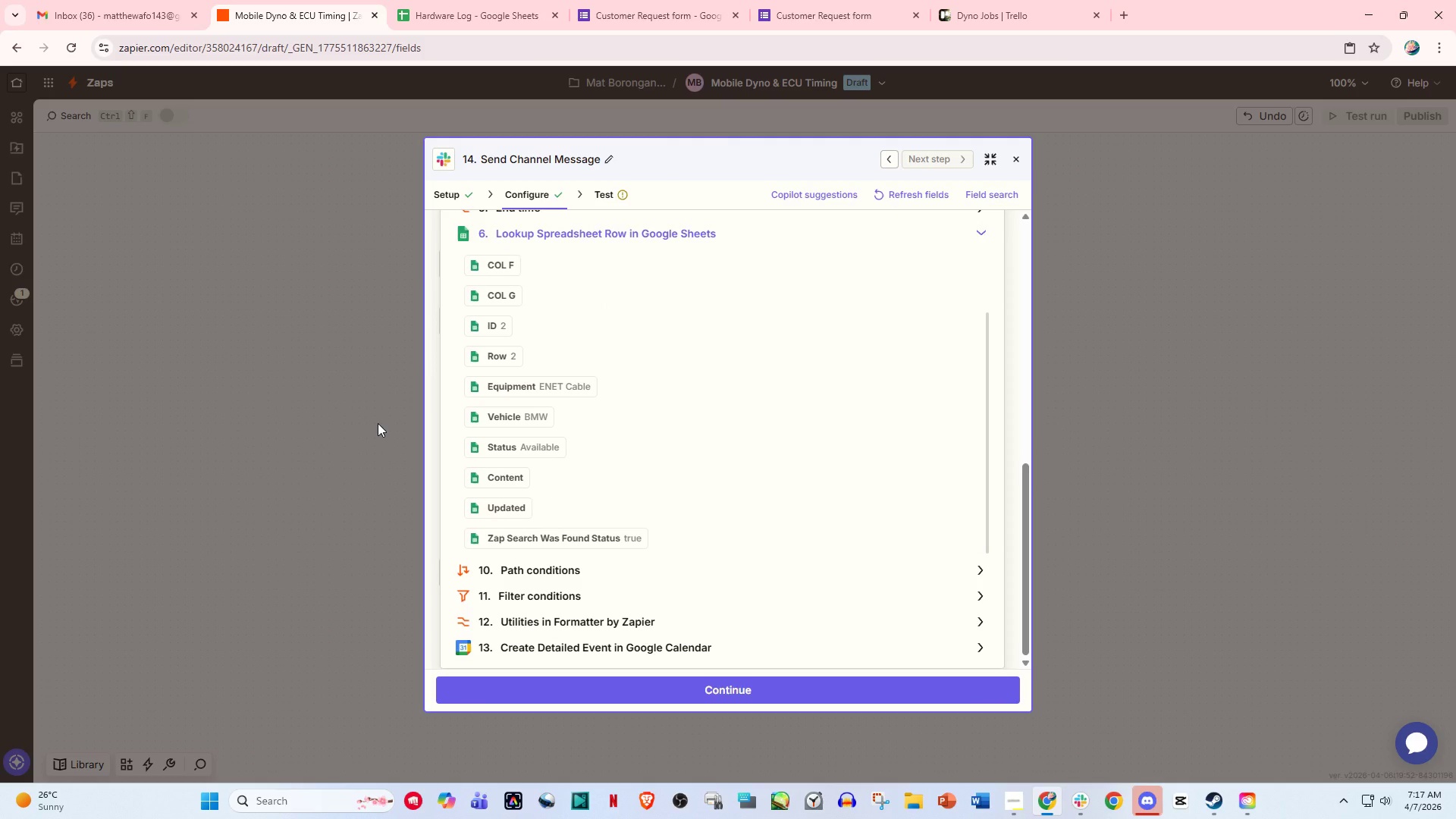 
left_click([369, 416])
 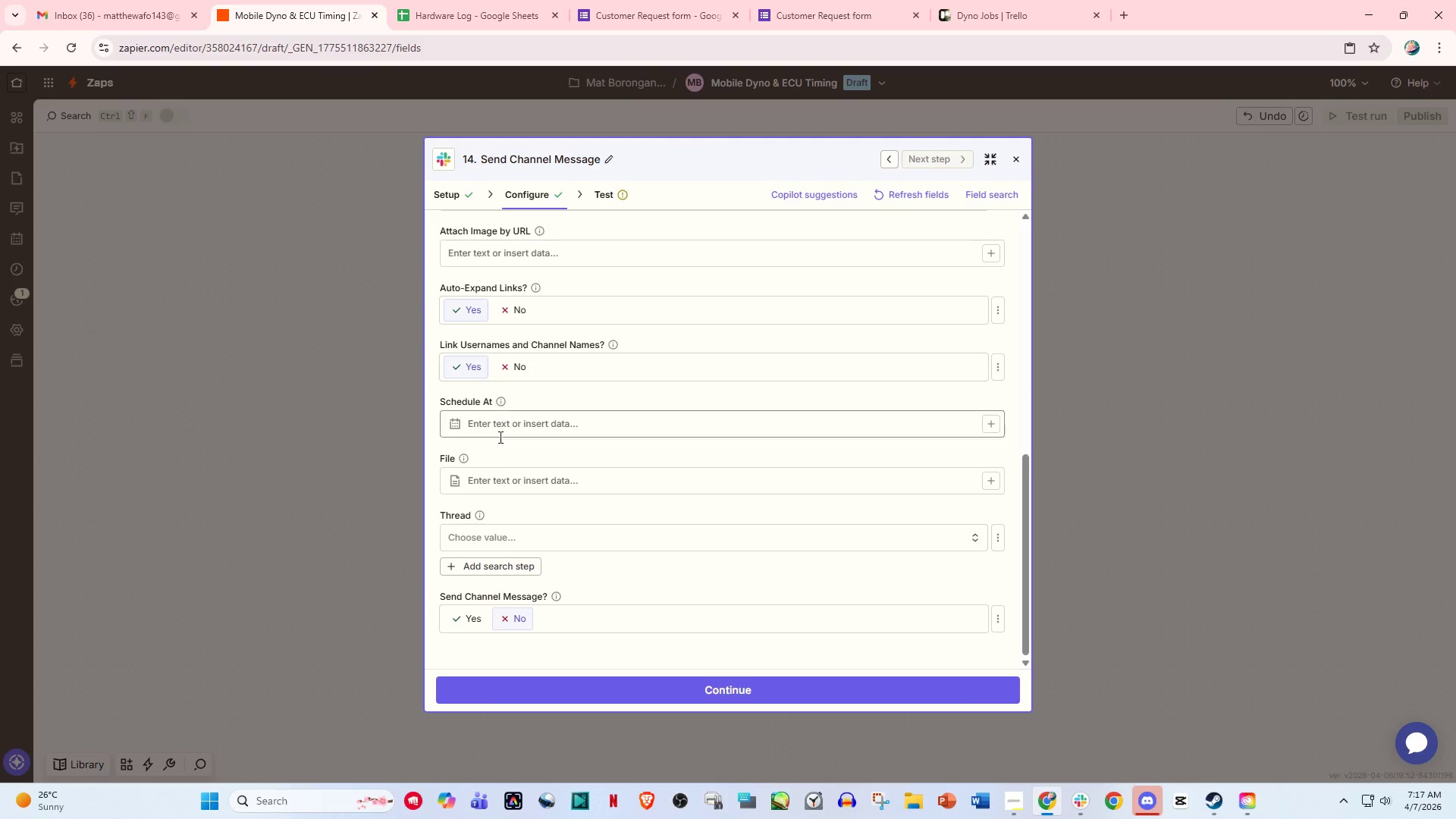 
scroll: coordinate [518, 406], scroll_direction: up, amount: 7.0
 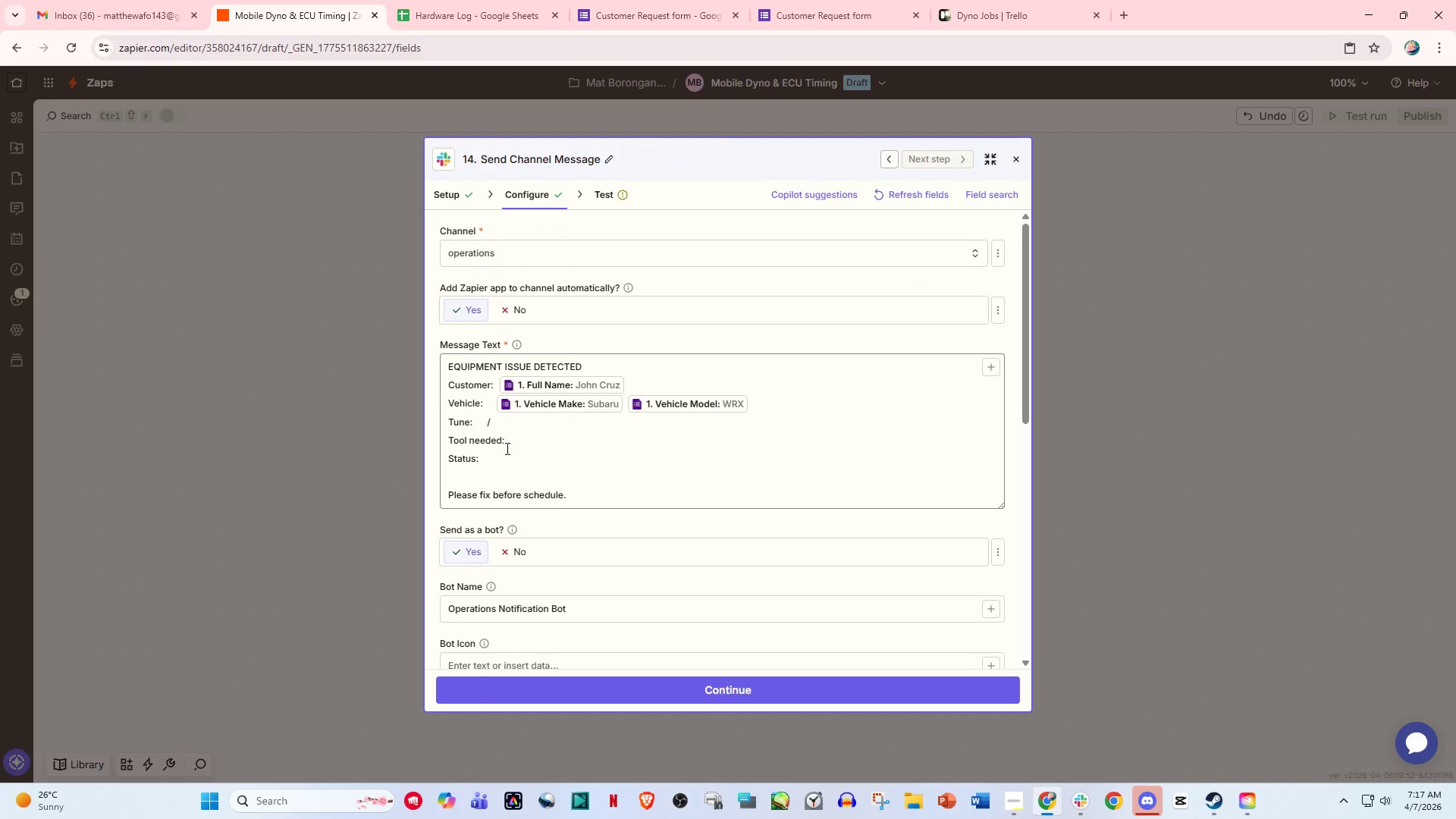 
left_click([501, 457])
 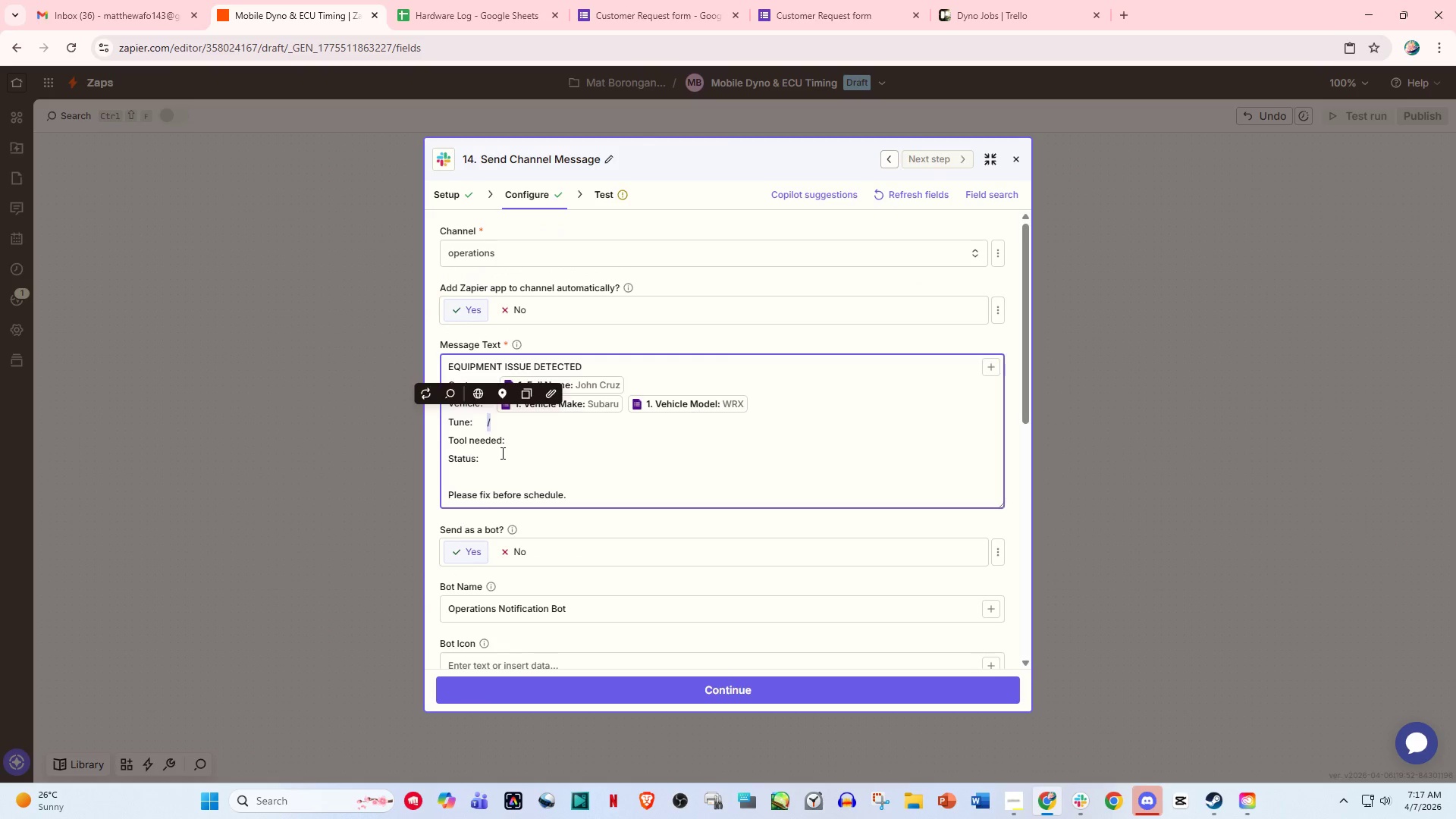 
left_click([501, 453])
 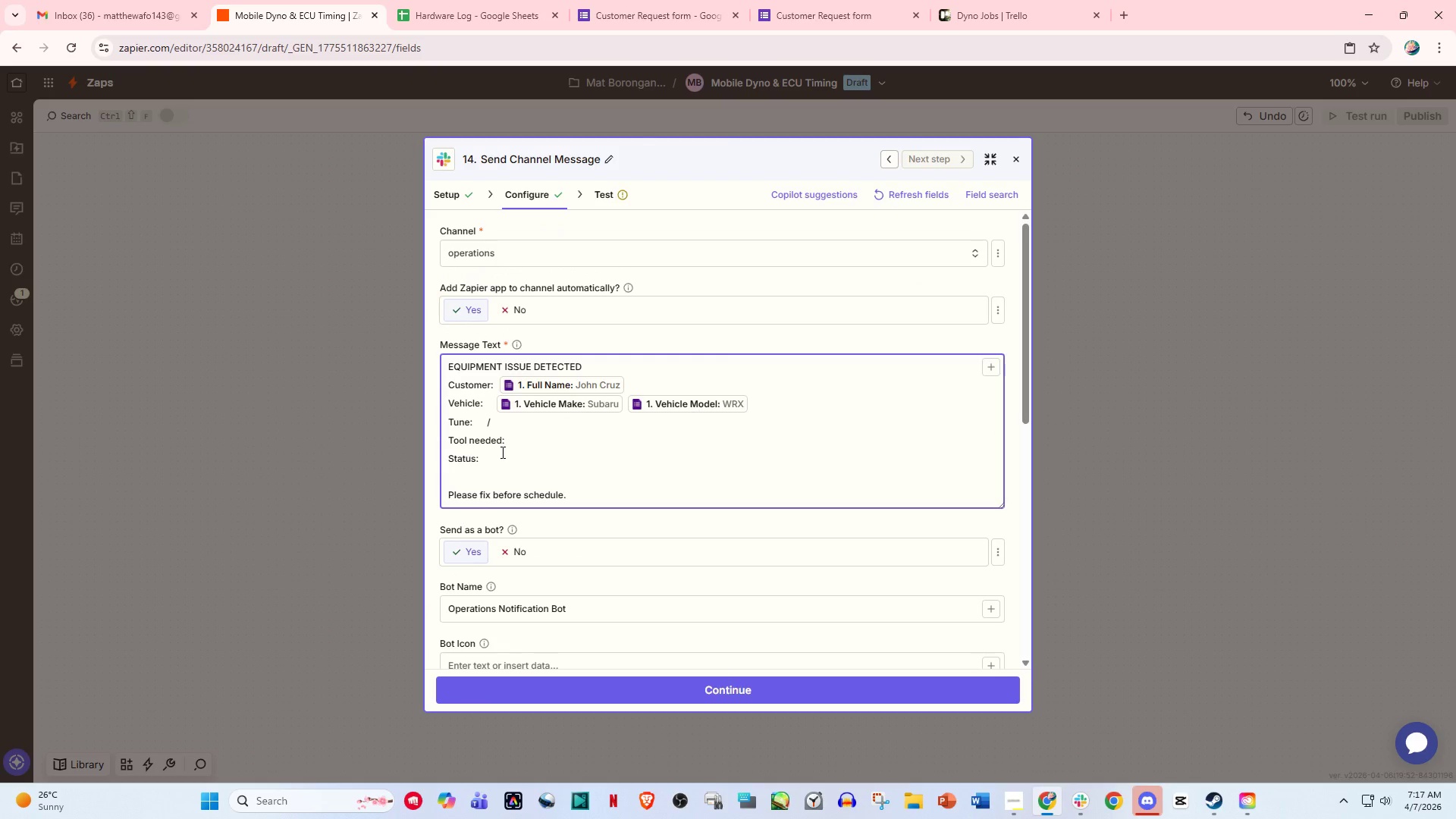 
key(Slash)
 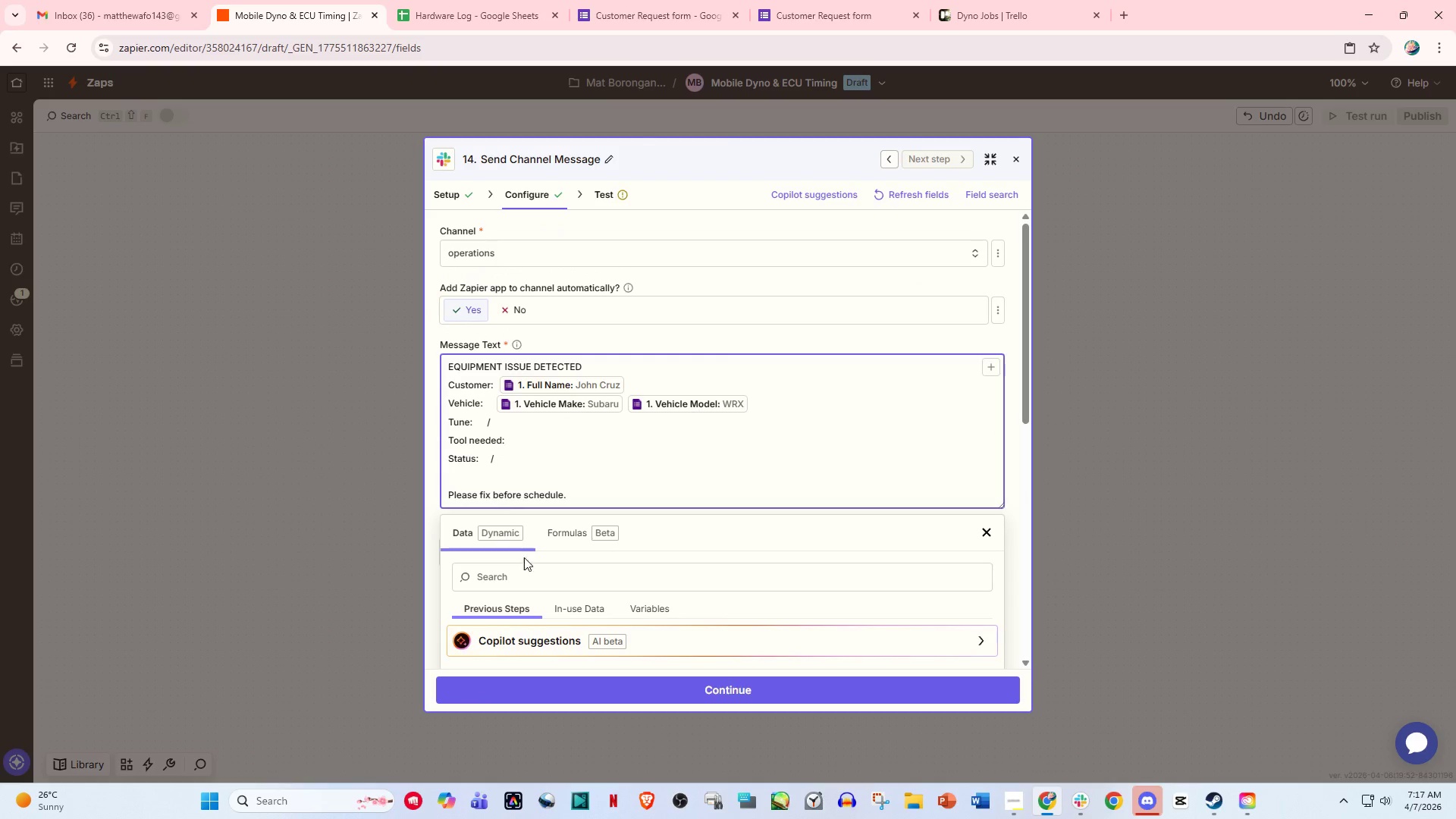 
scroll: coordinate [563, 596], scroll_direction: down, amount: 4.0
 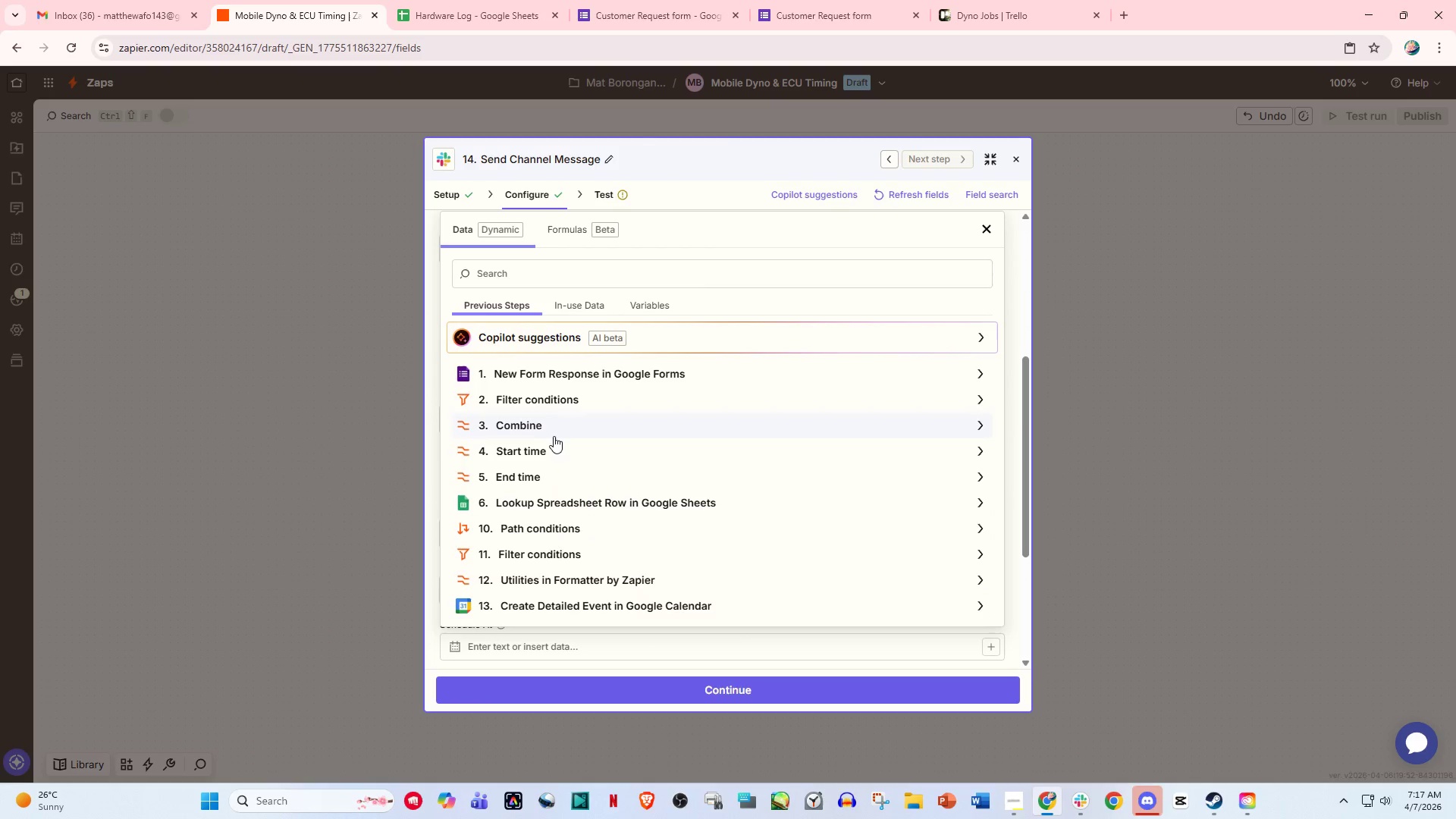 
left_click([588, 492])
 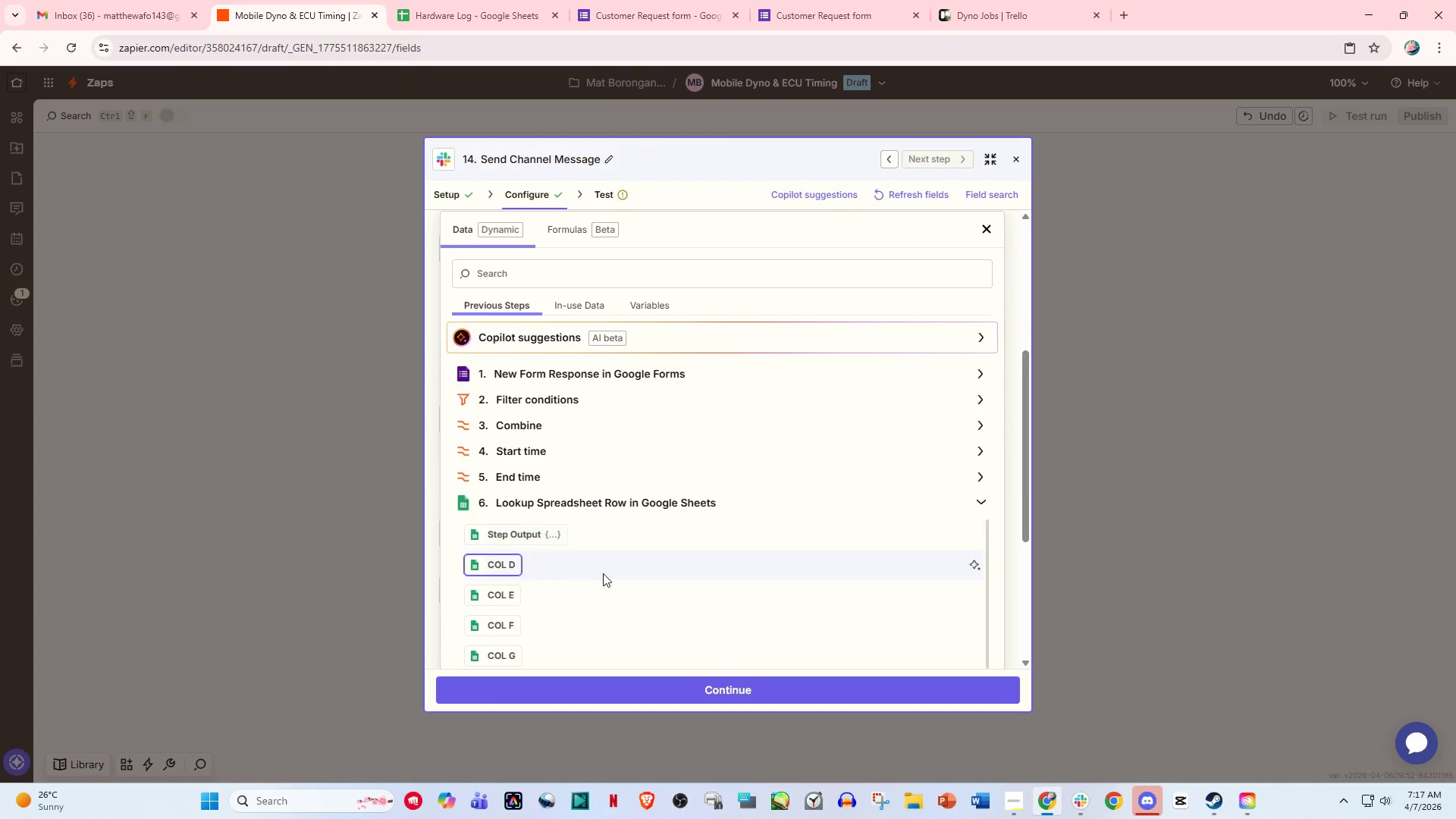 
scroll: coordinate [572, 621], scroll_direction: down, amount: 11.0
 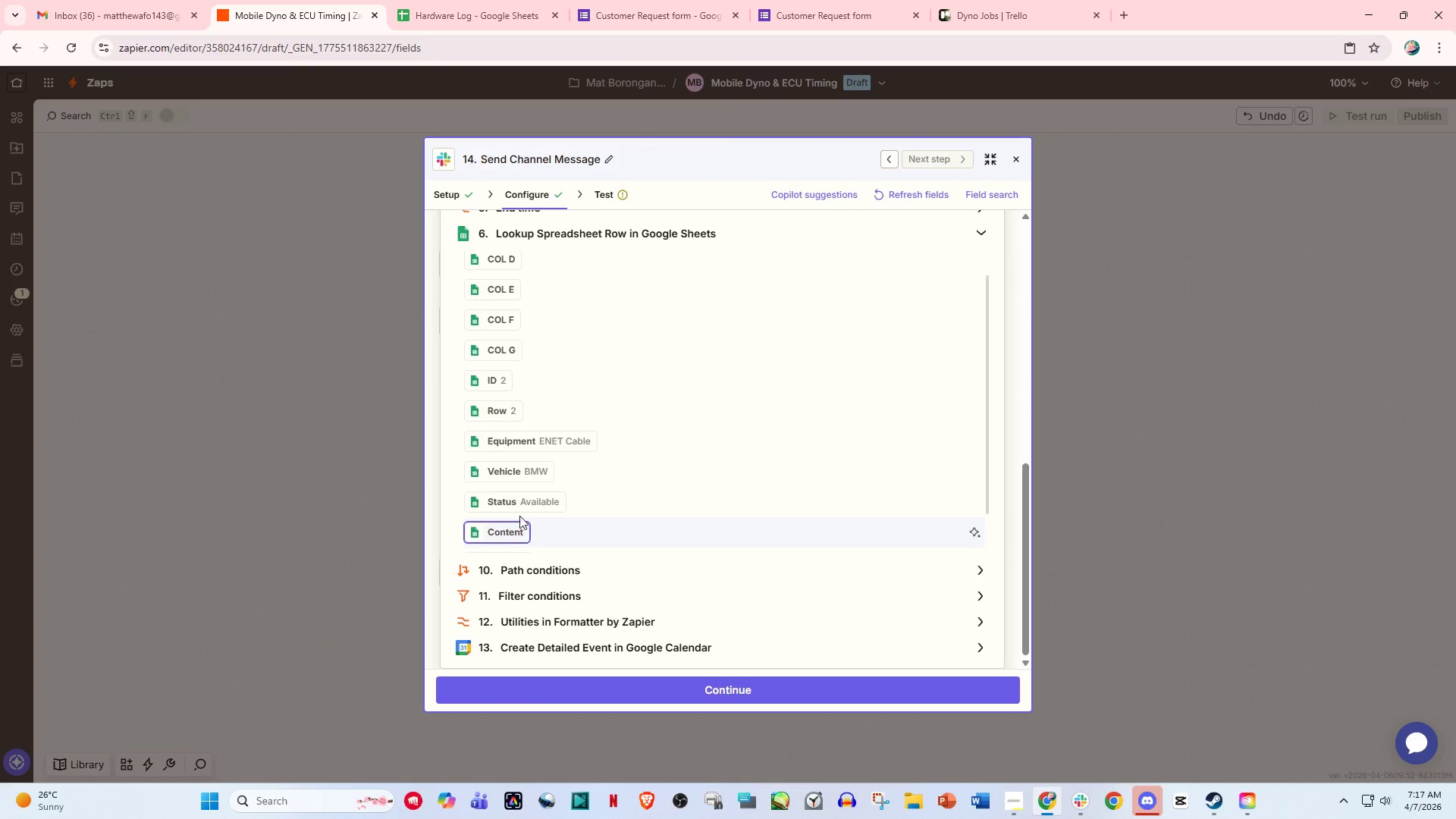 
left_click([515, 503])
 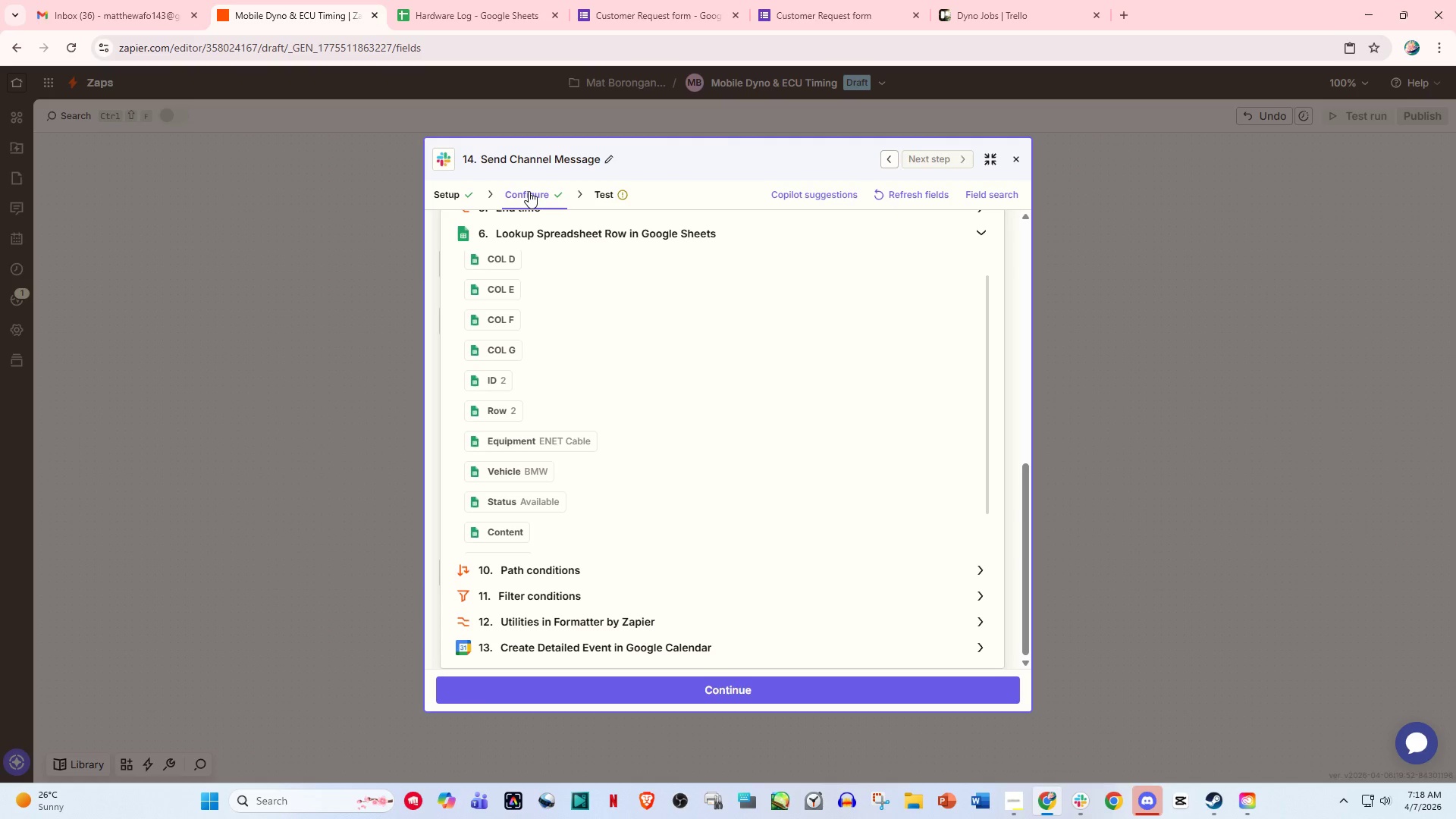 
wait(6.22)
 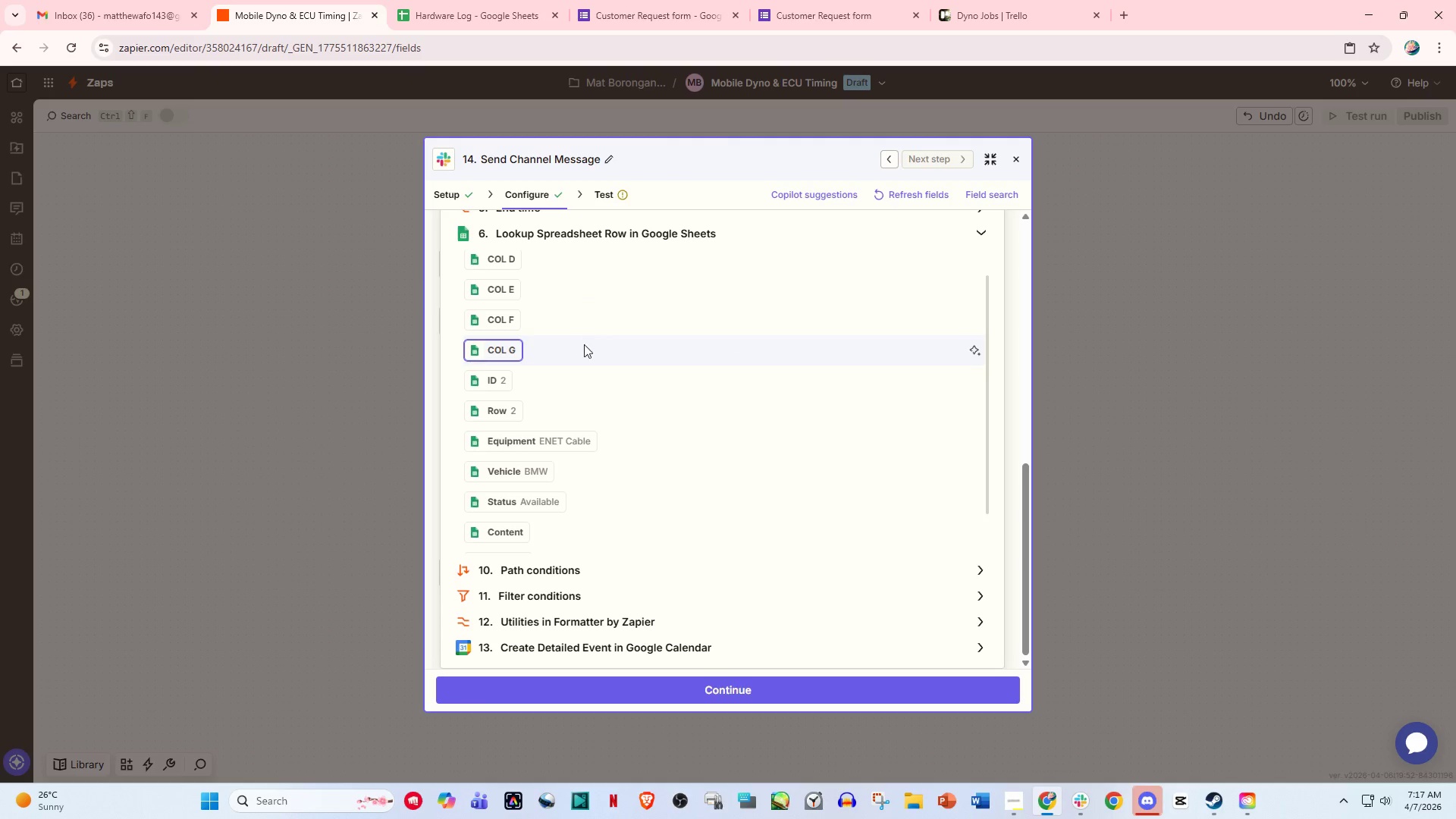 
left_click([529, 191])
 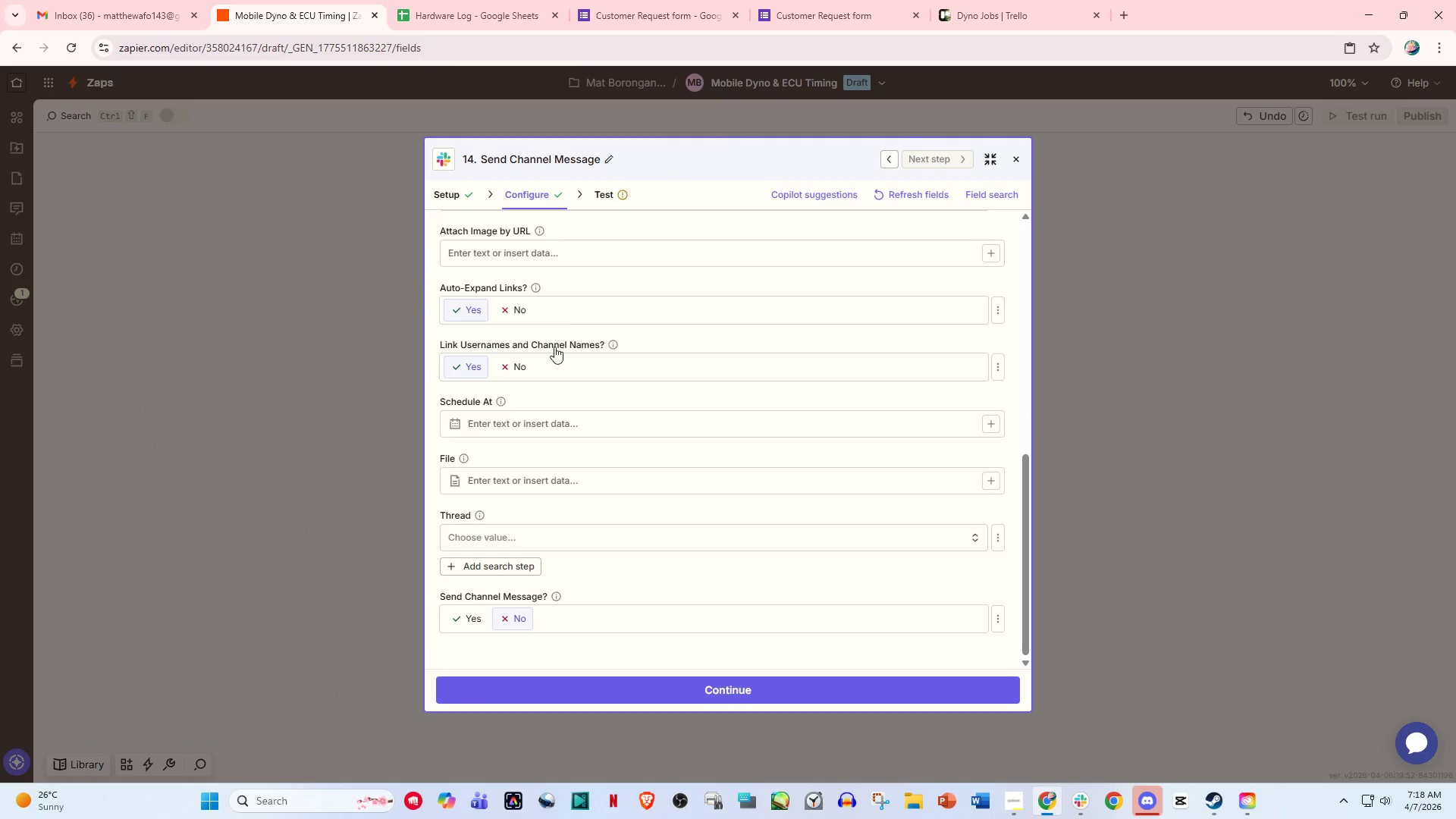 
scroll: coordinate [556, 369], scroll_direction: up, amount: 3.0
 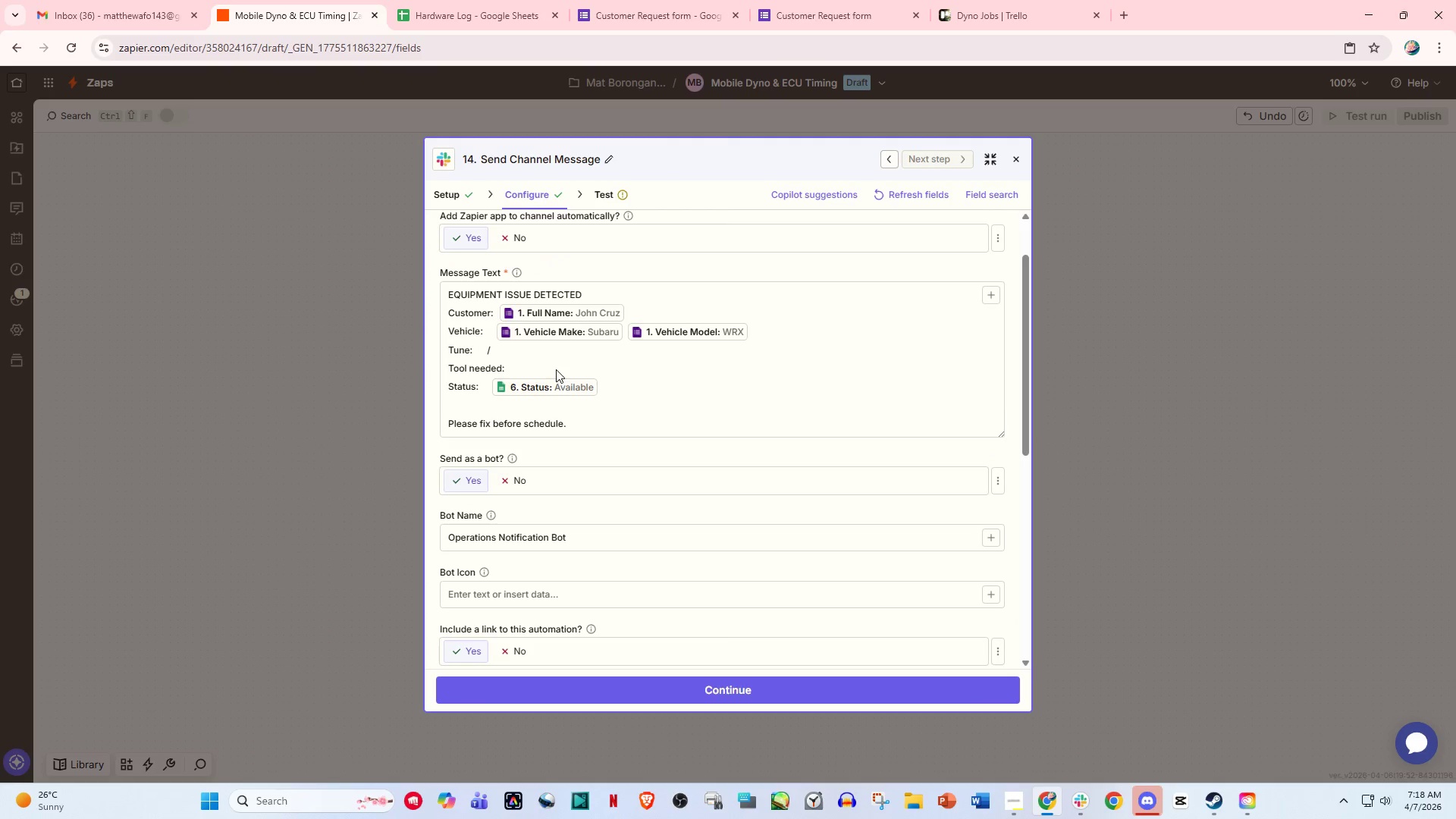 
left_click([537, 368])
 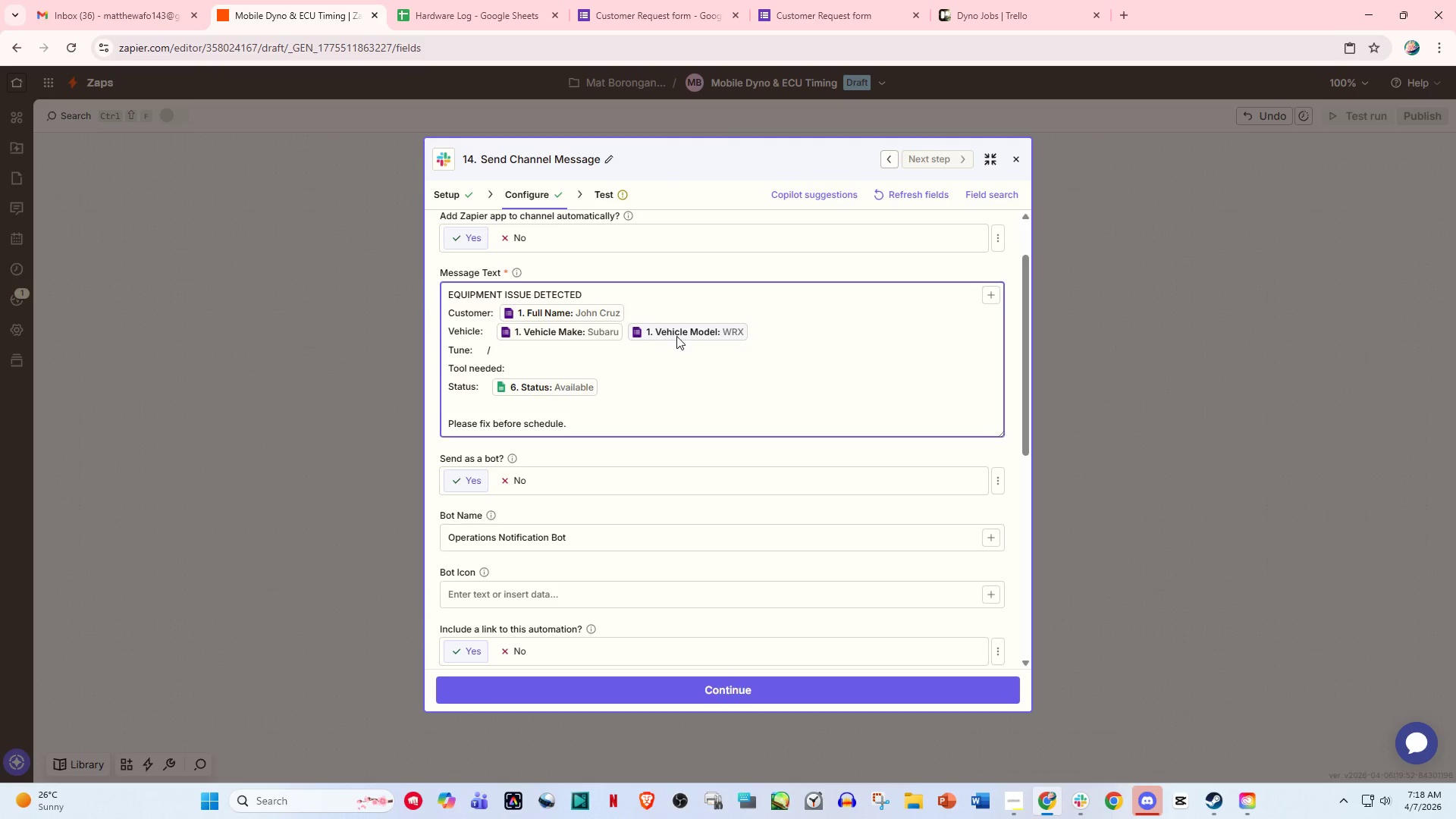 
left_click([759, 330])
 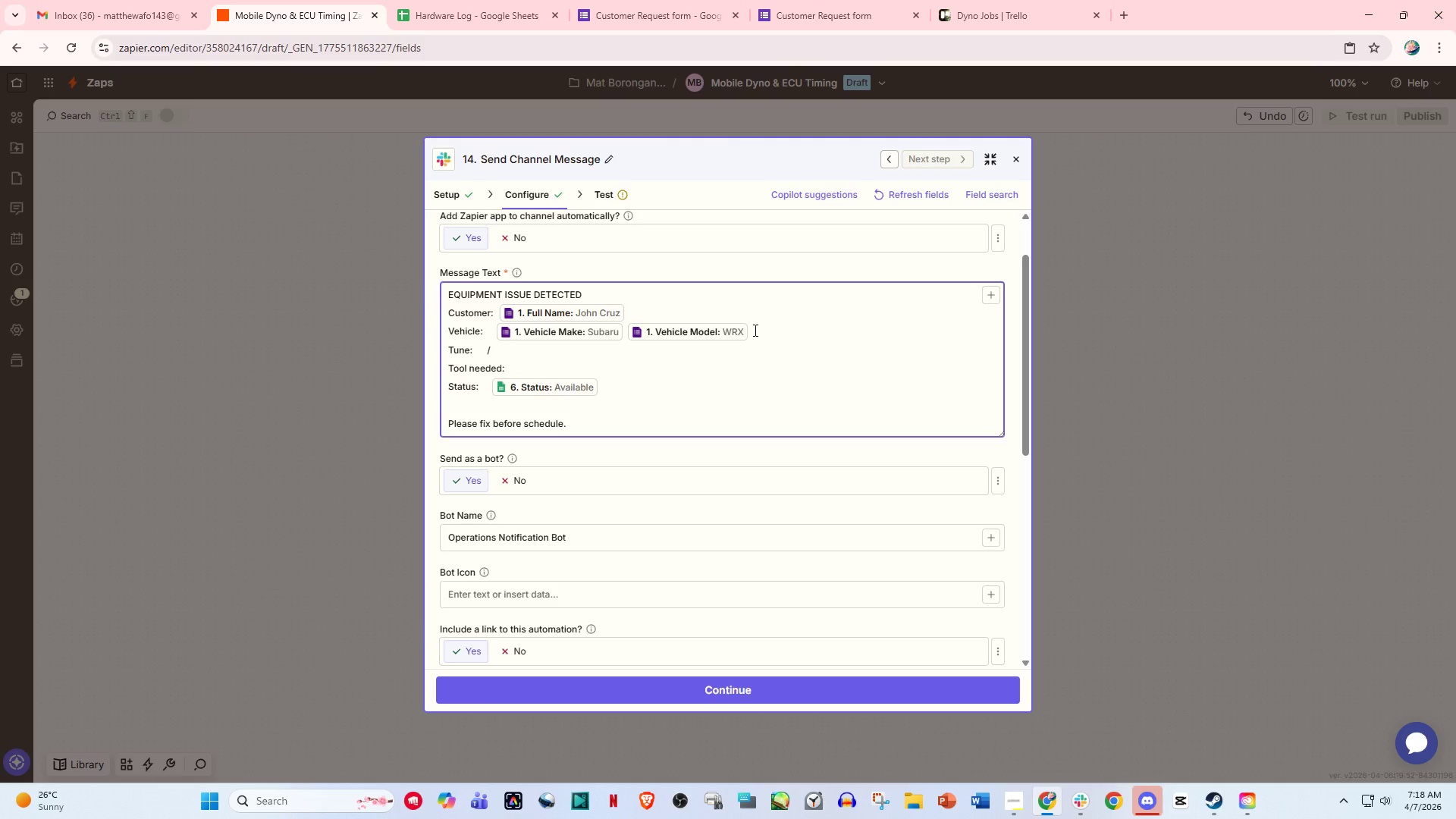 
left_click([540, 350])
 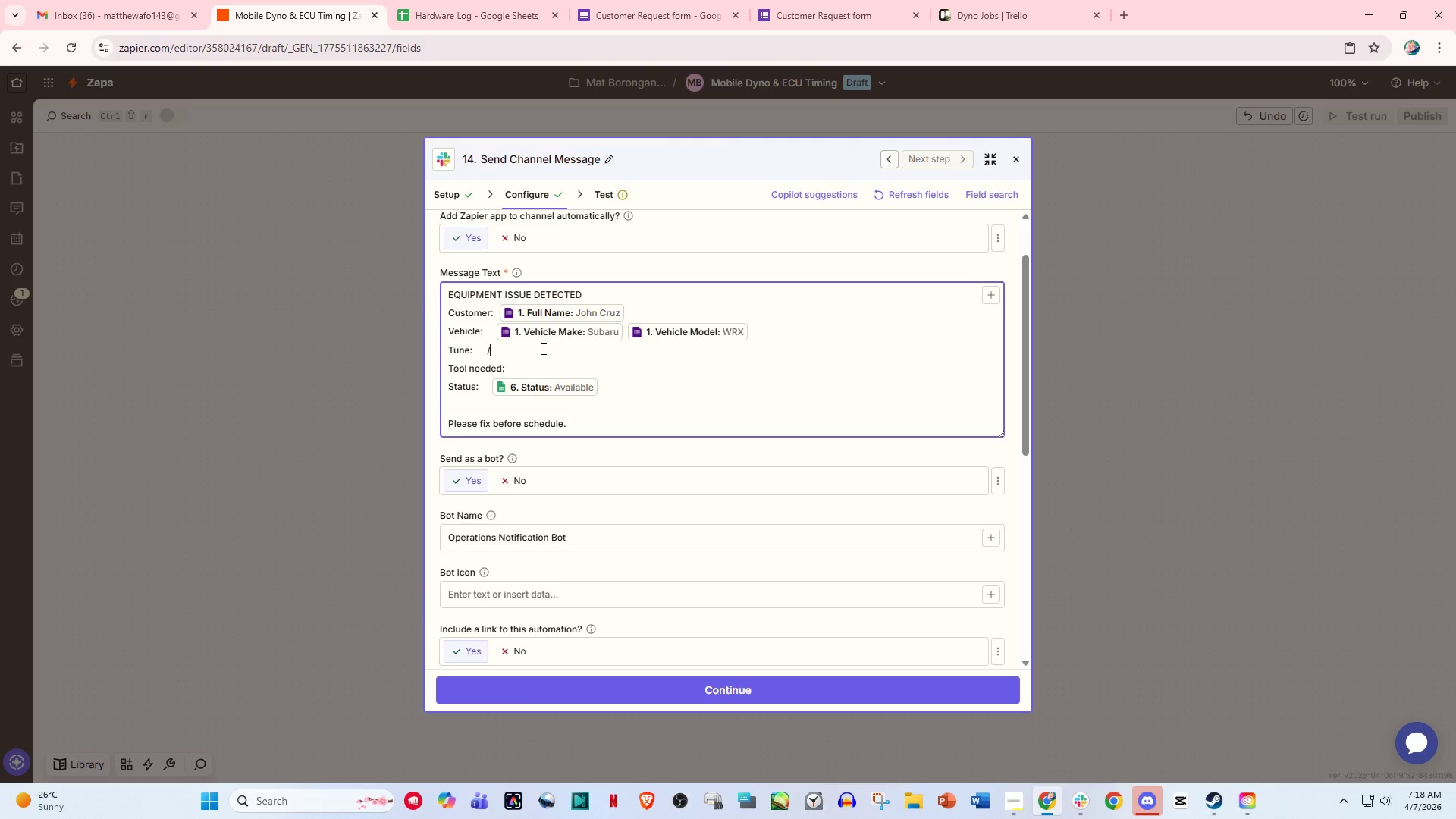 
key(Backspace)
 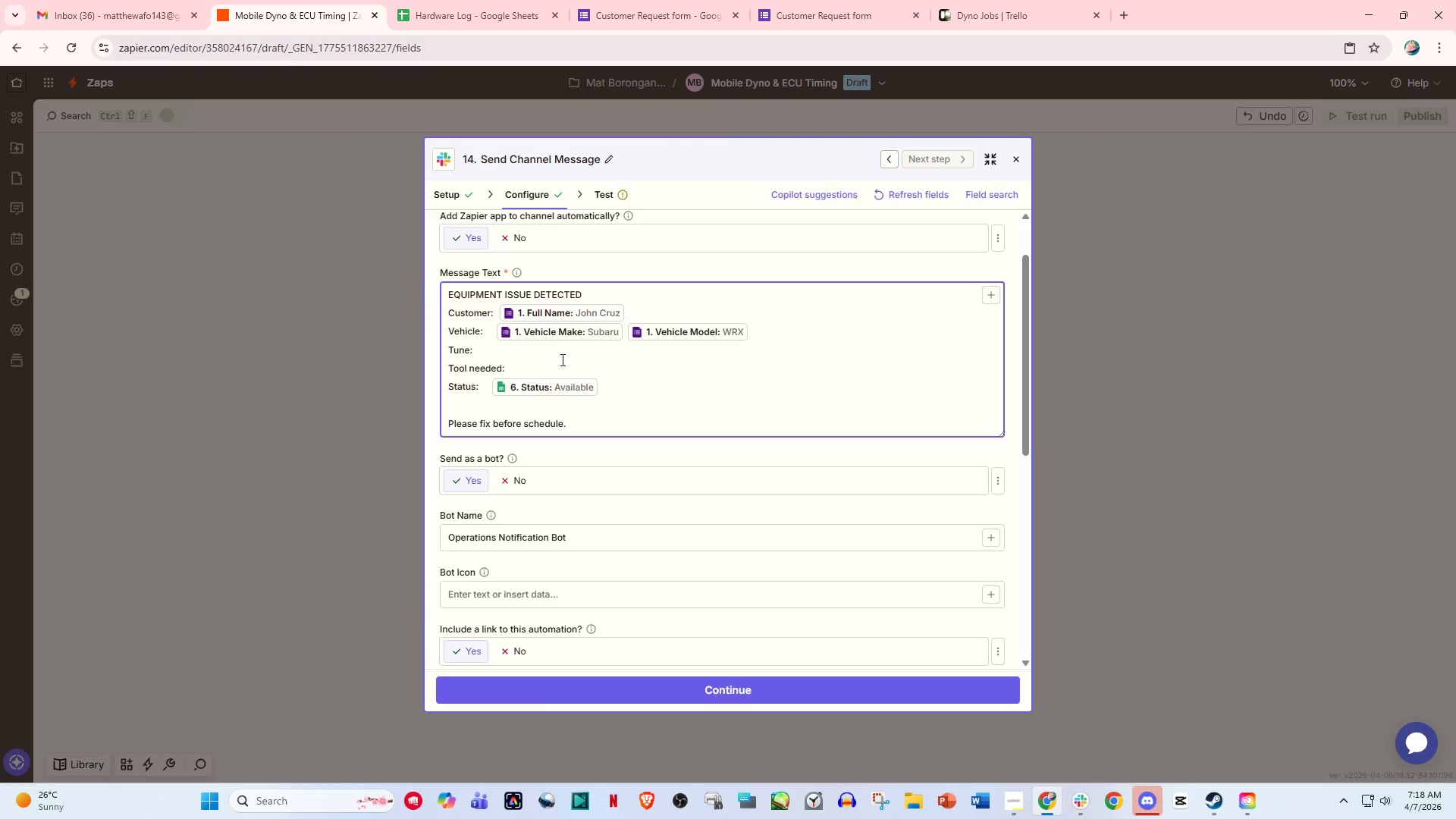 
left_click([565, 373])
 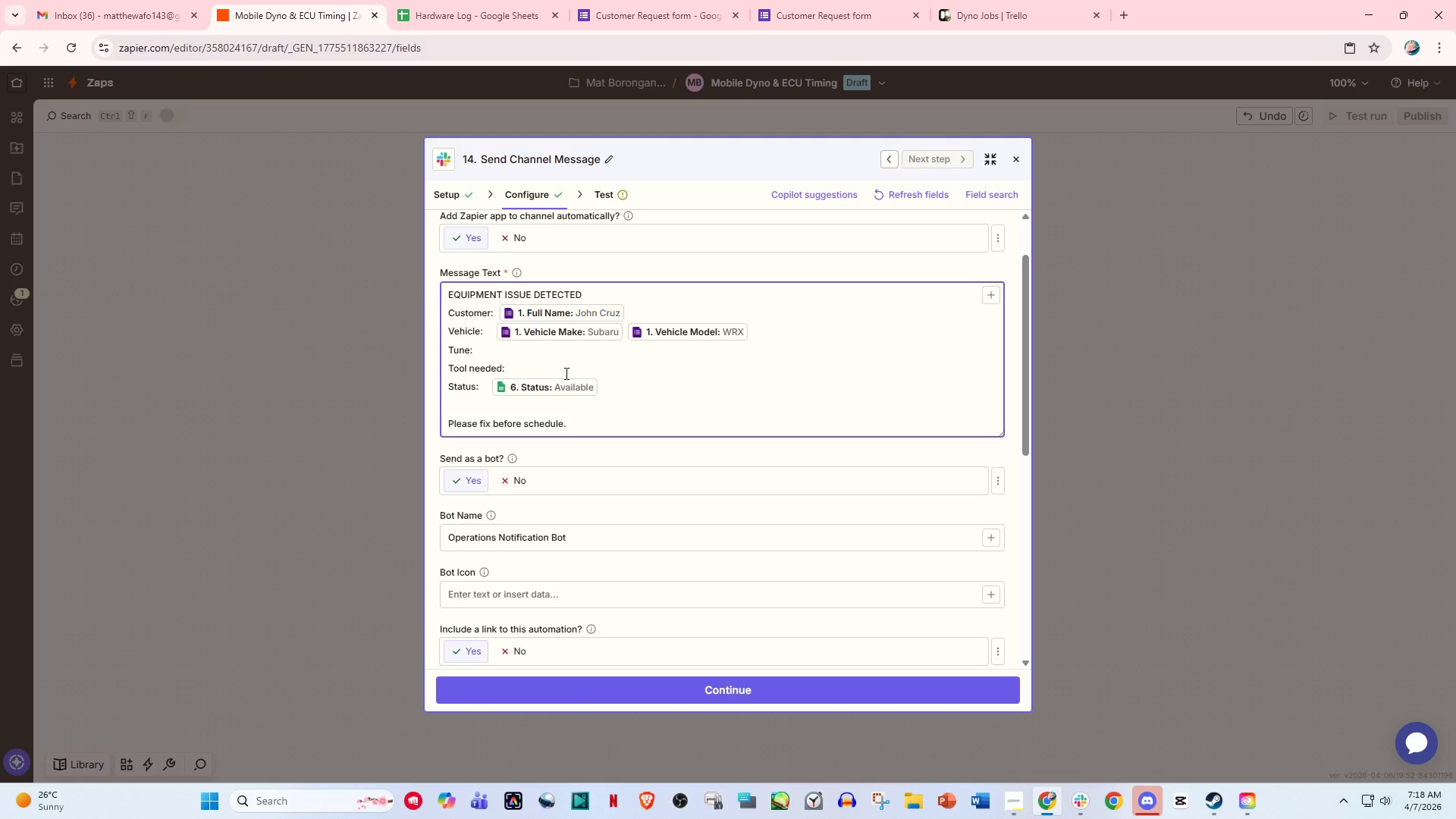 
key(Slash)
 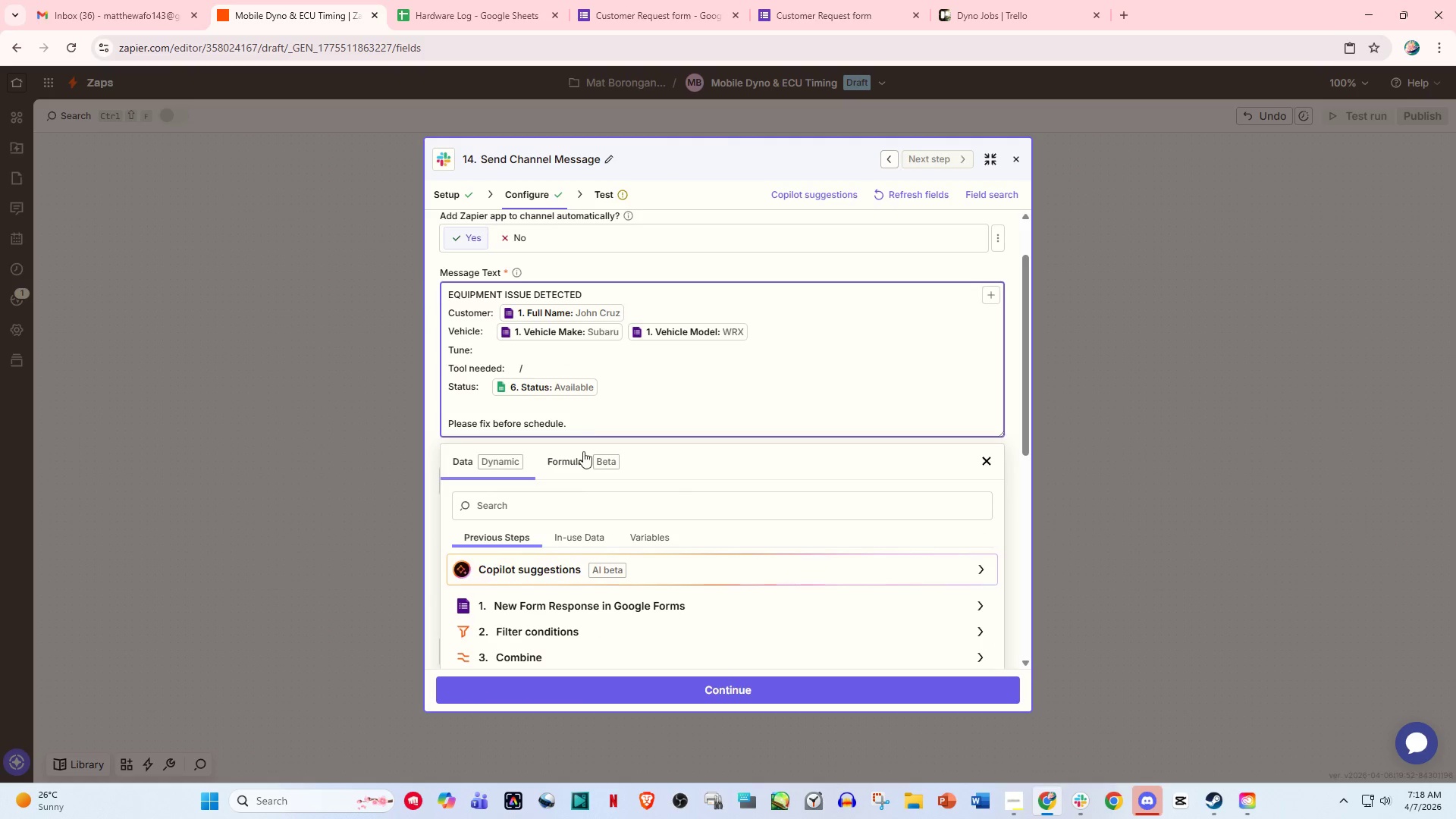 
scroll: coordinate [579, 480], scroll_direction: down, amount: 3.0
 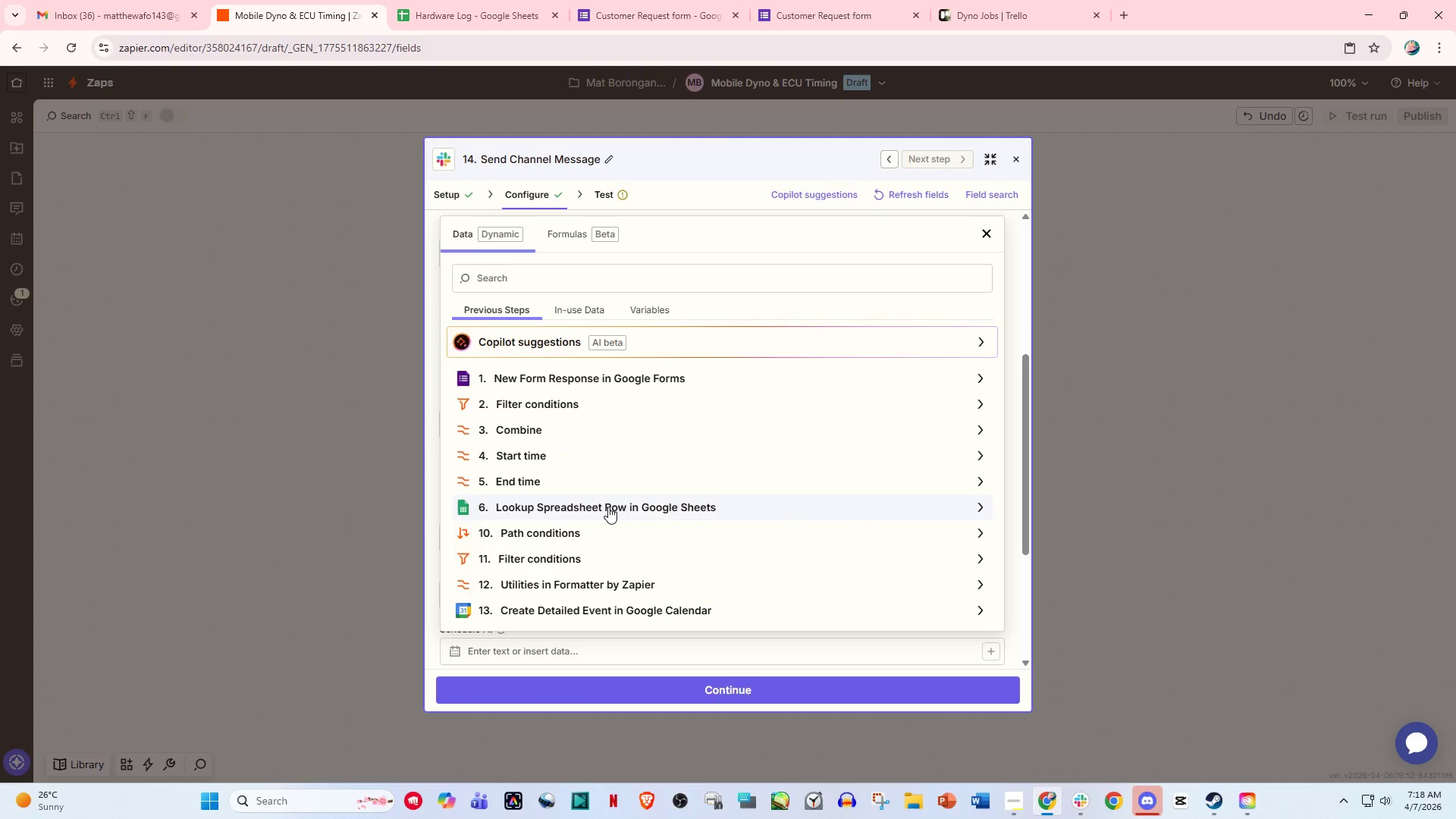 
left_click([615, 503])
 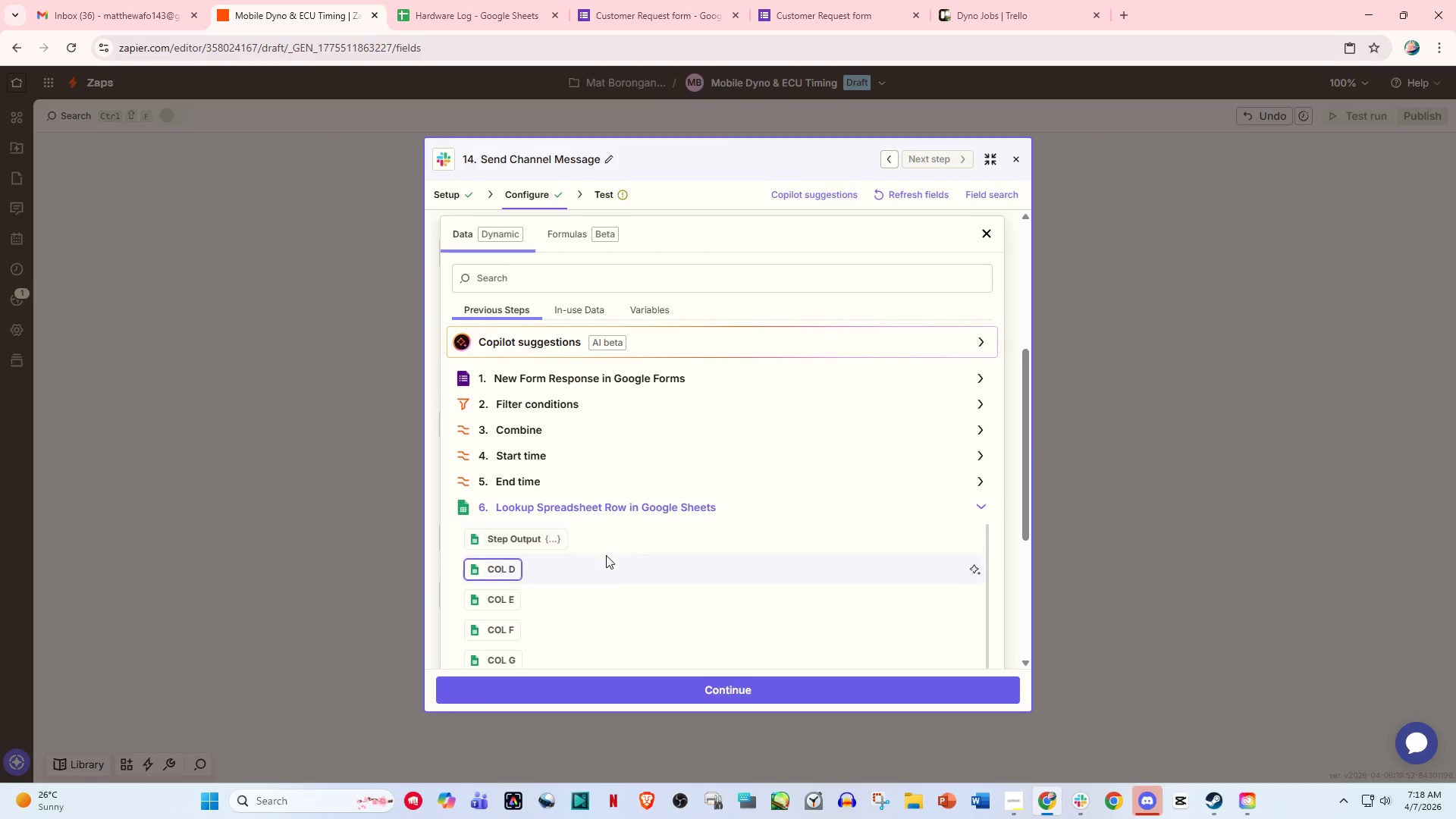 
scroll: coordinate [582, 610], scroll_direction: down, amount: 12.0
 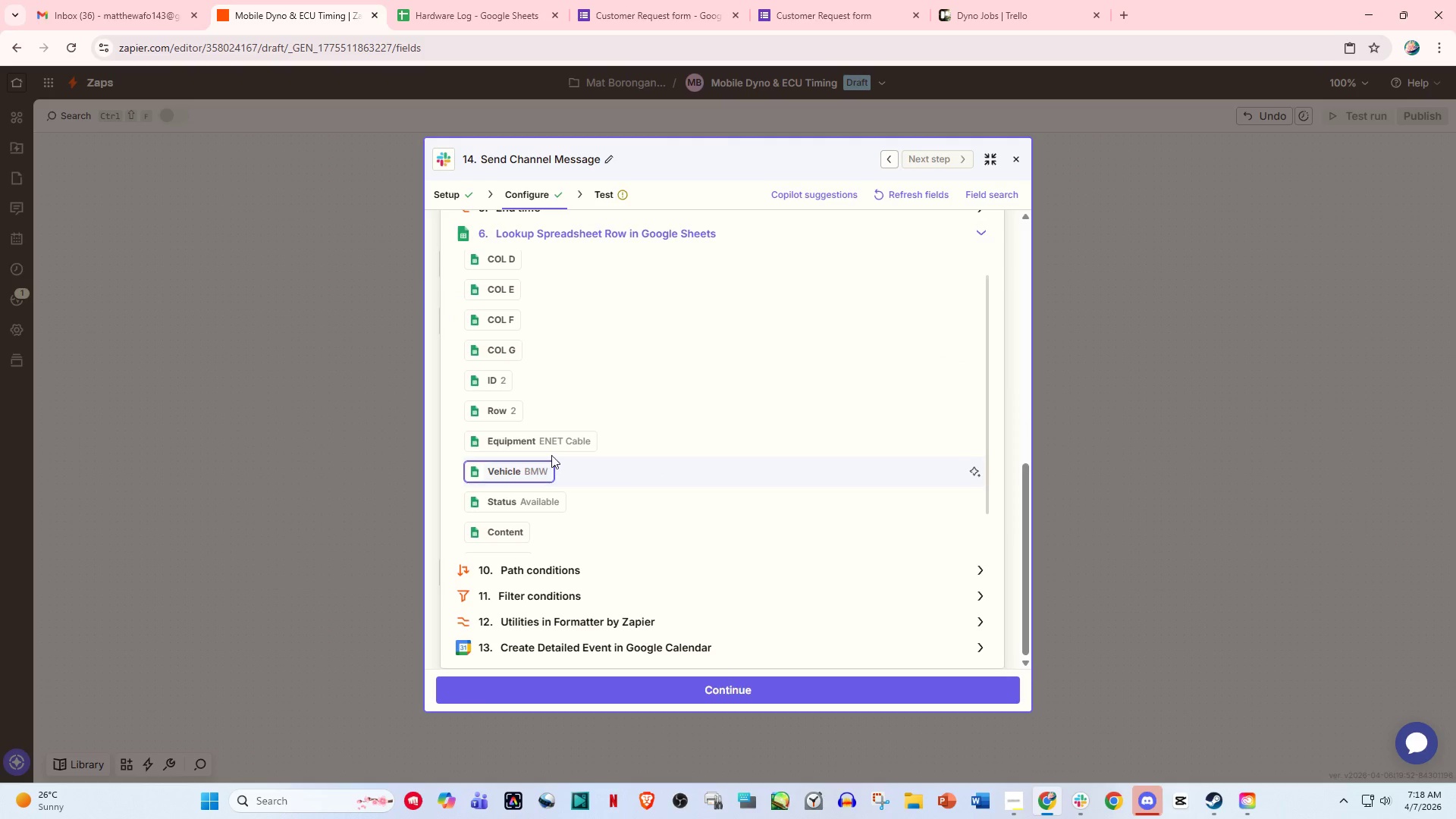 
left_click([557, 447])
 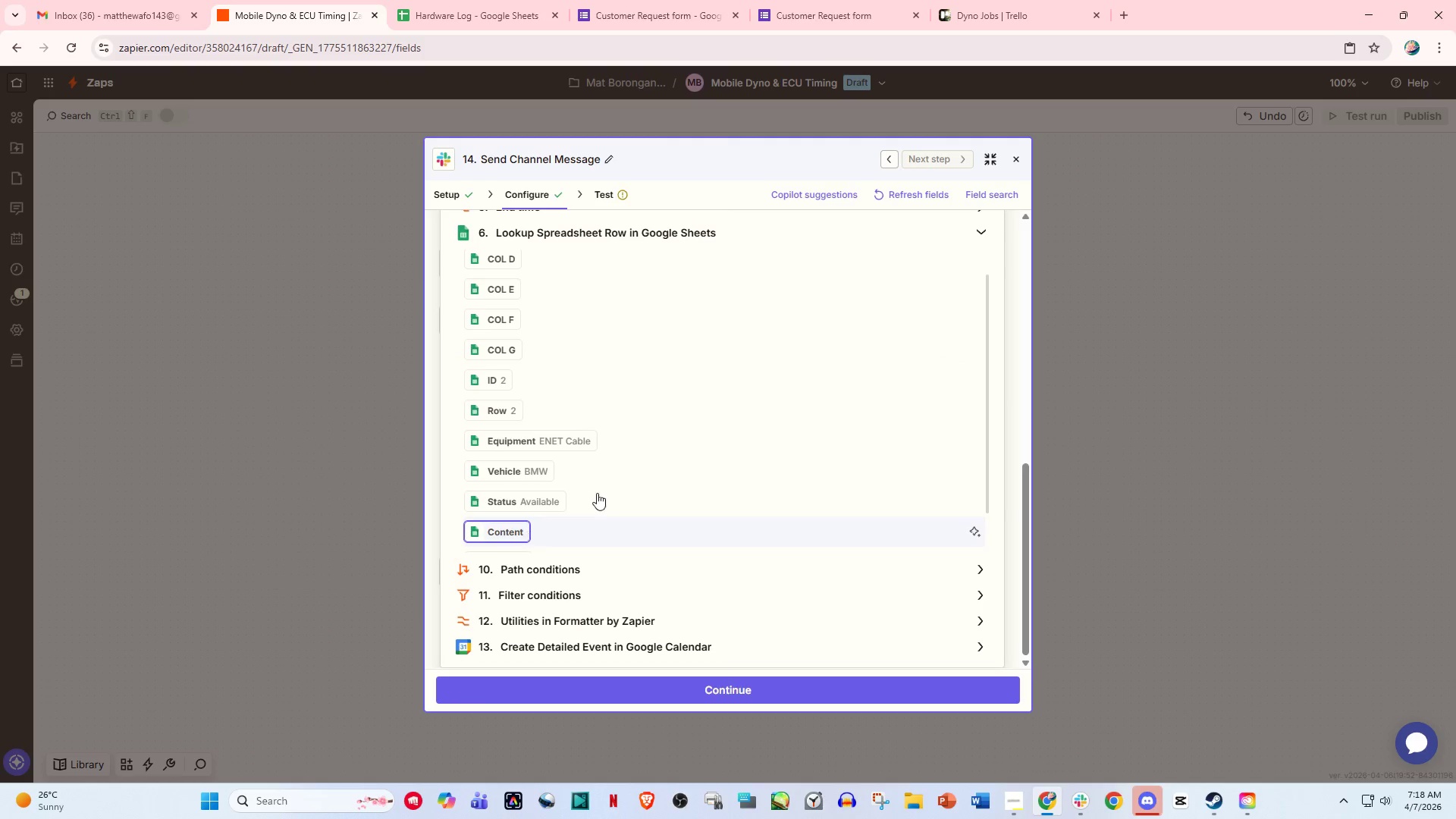 
scroll: coordinate [546, 300], scroll_direction: up, amount: 1.0
 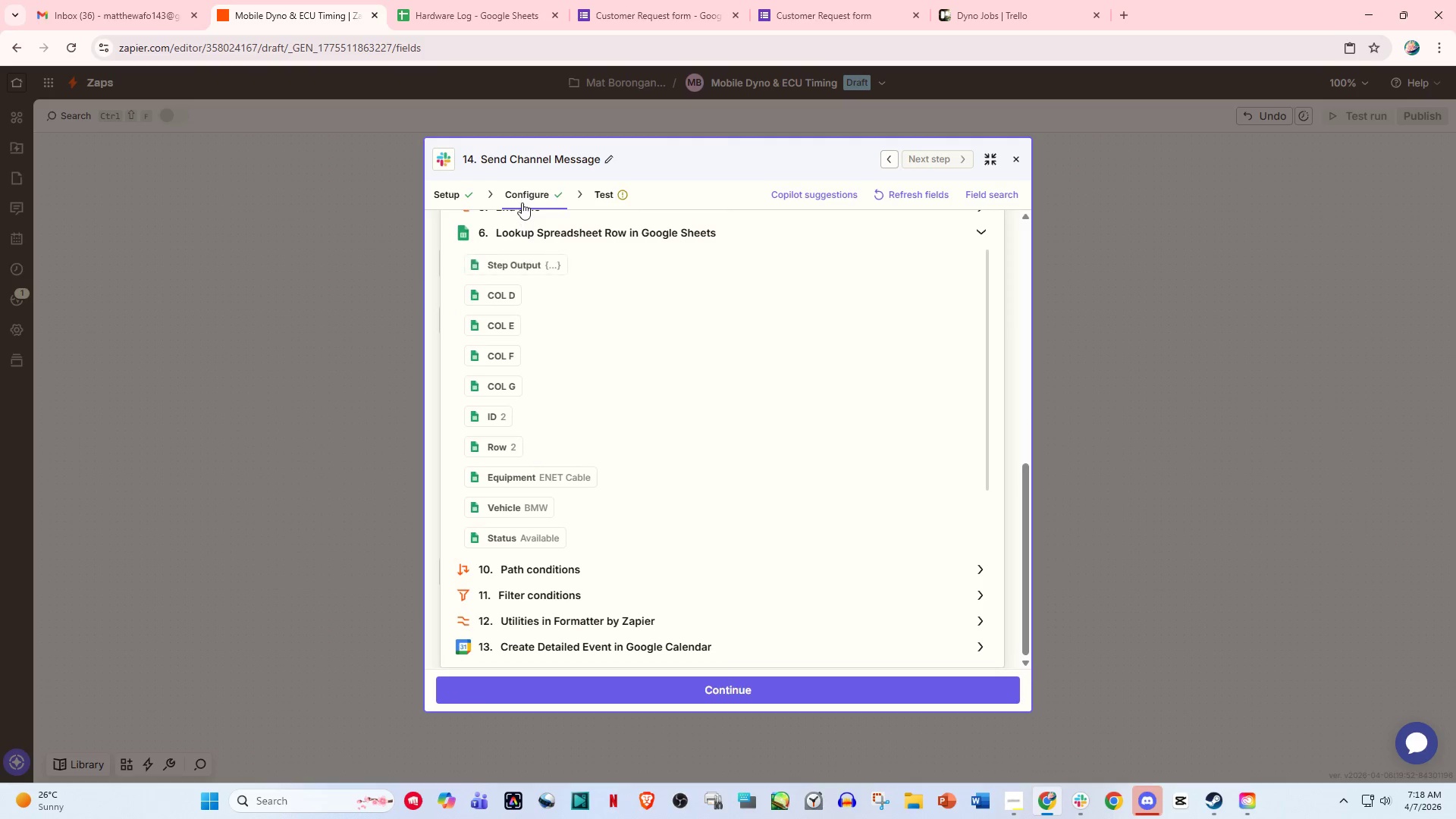 
left_click([522, 202])
 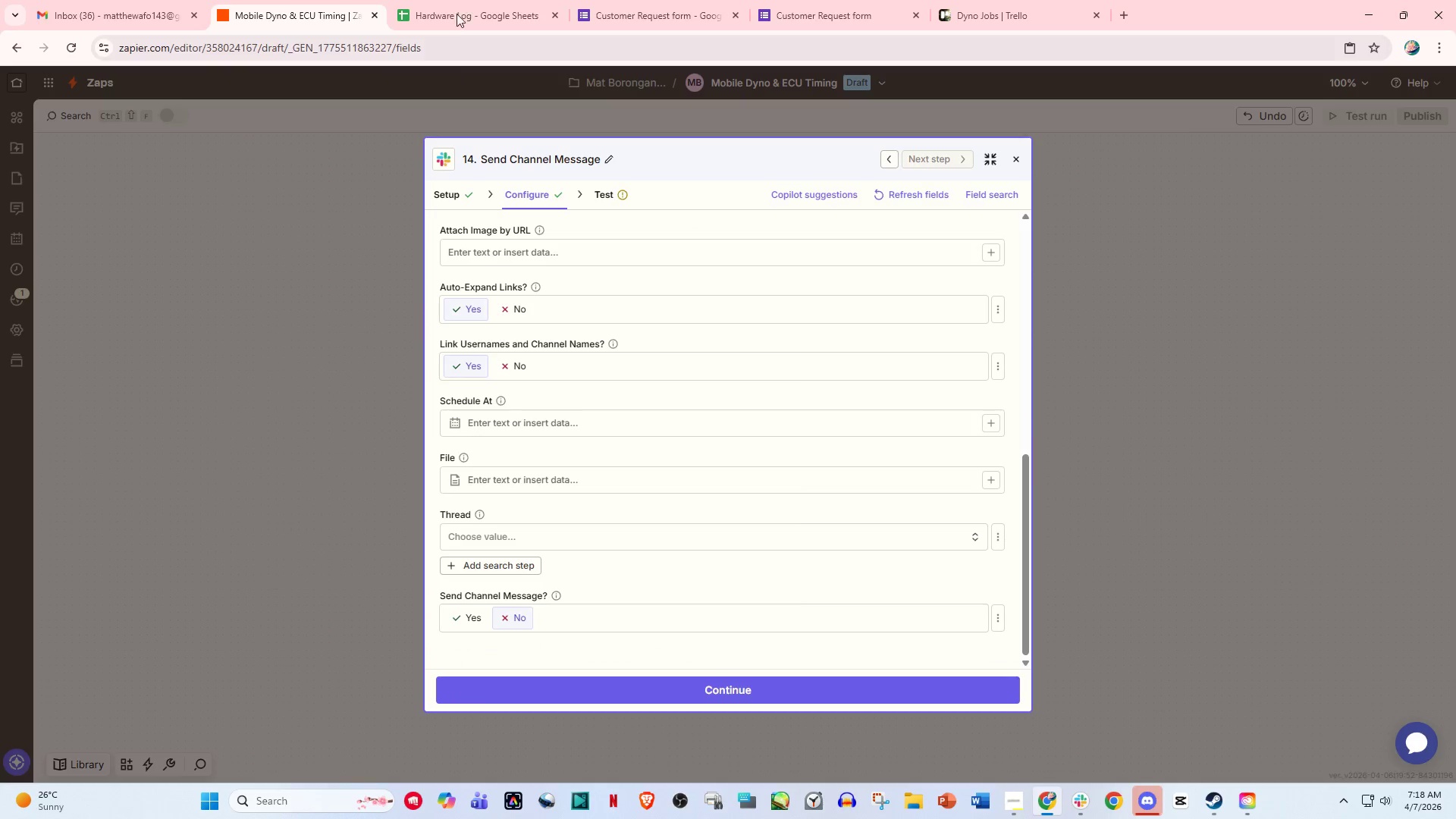 
left_click([475, 0])
 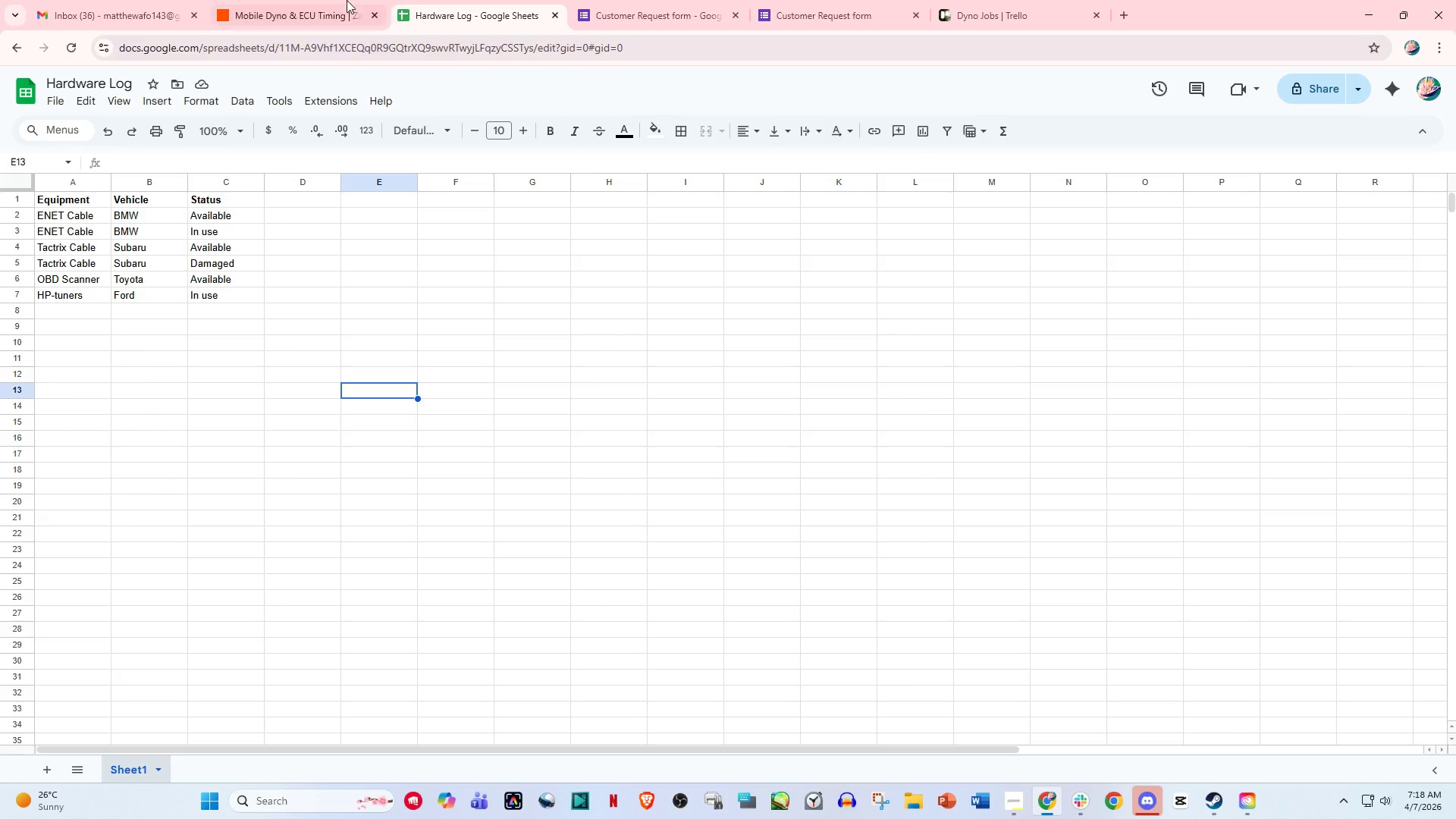 
left_click([334, 0])
 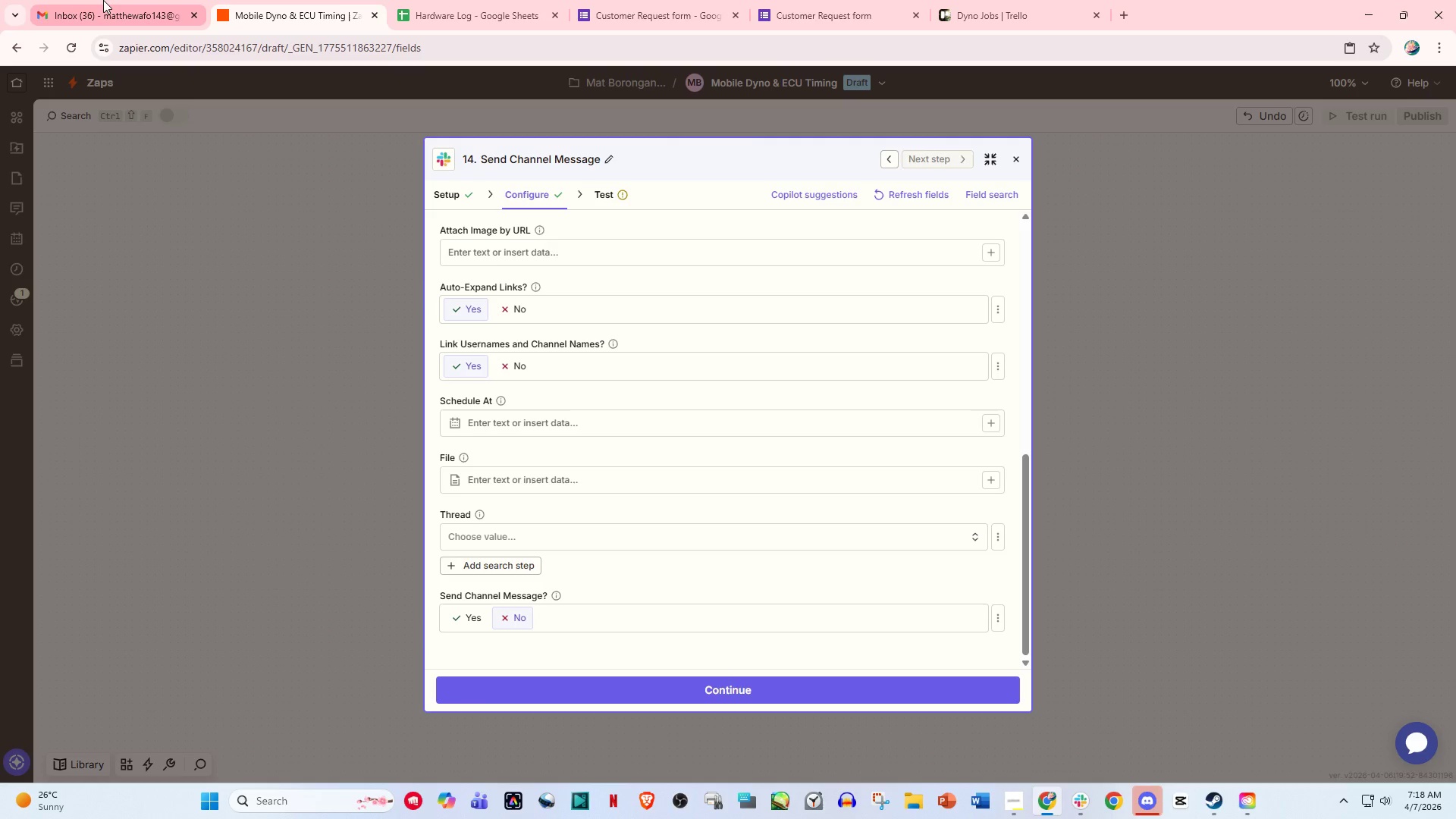 
left_click([103, 0])
 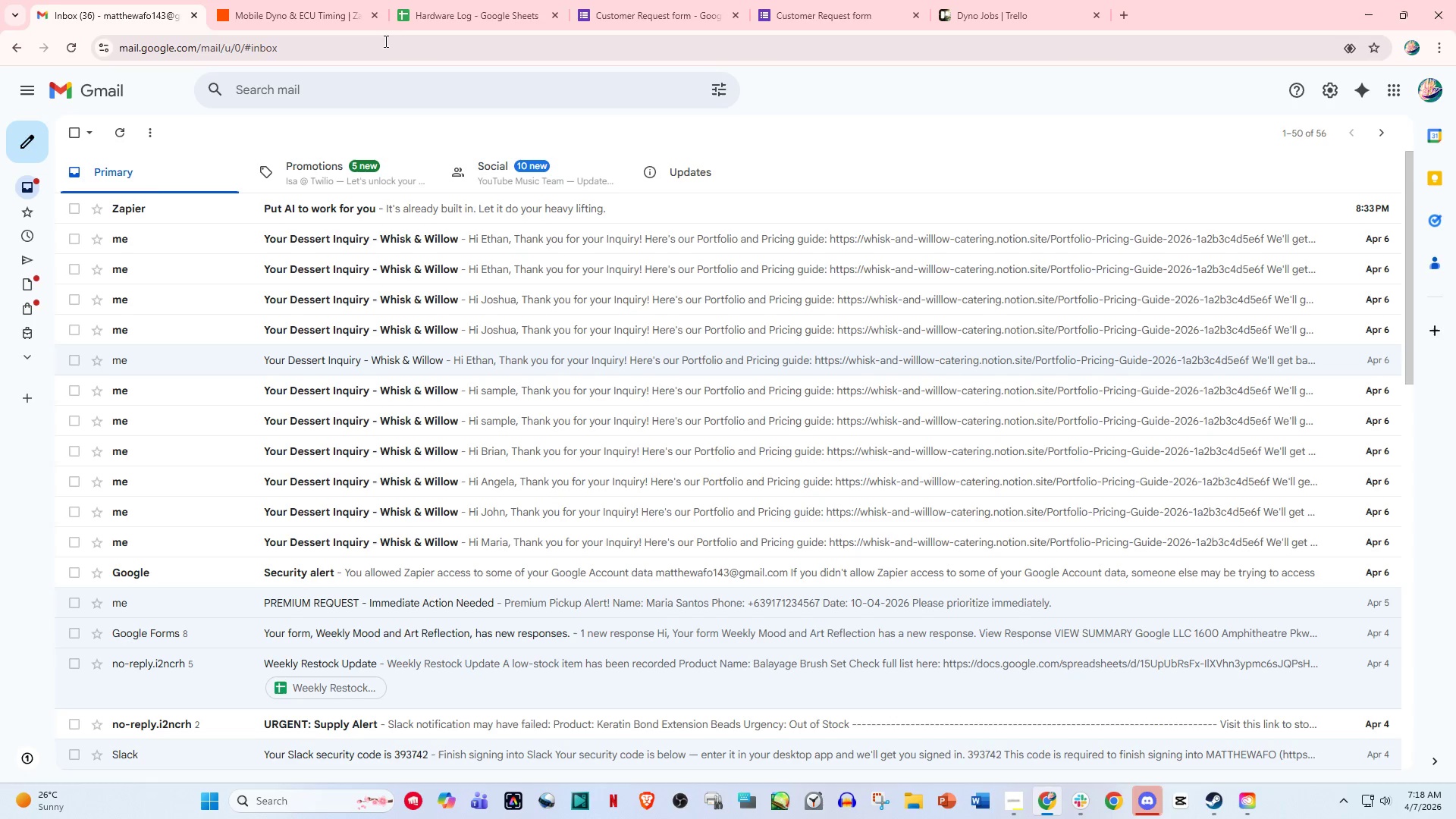 
left_click([445, 0])
 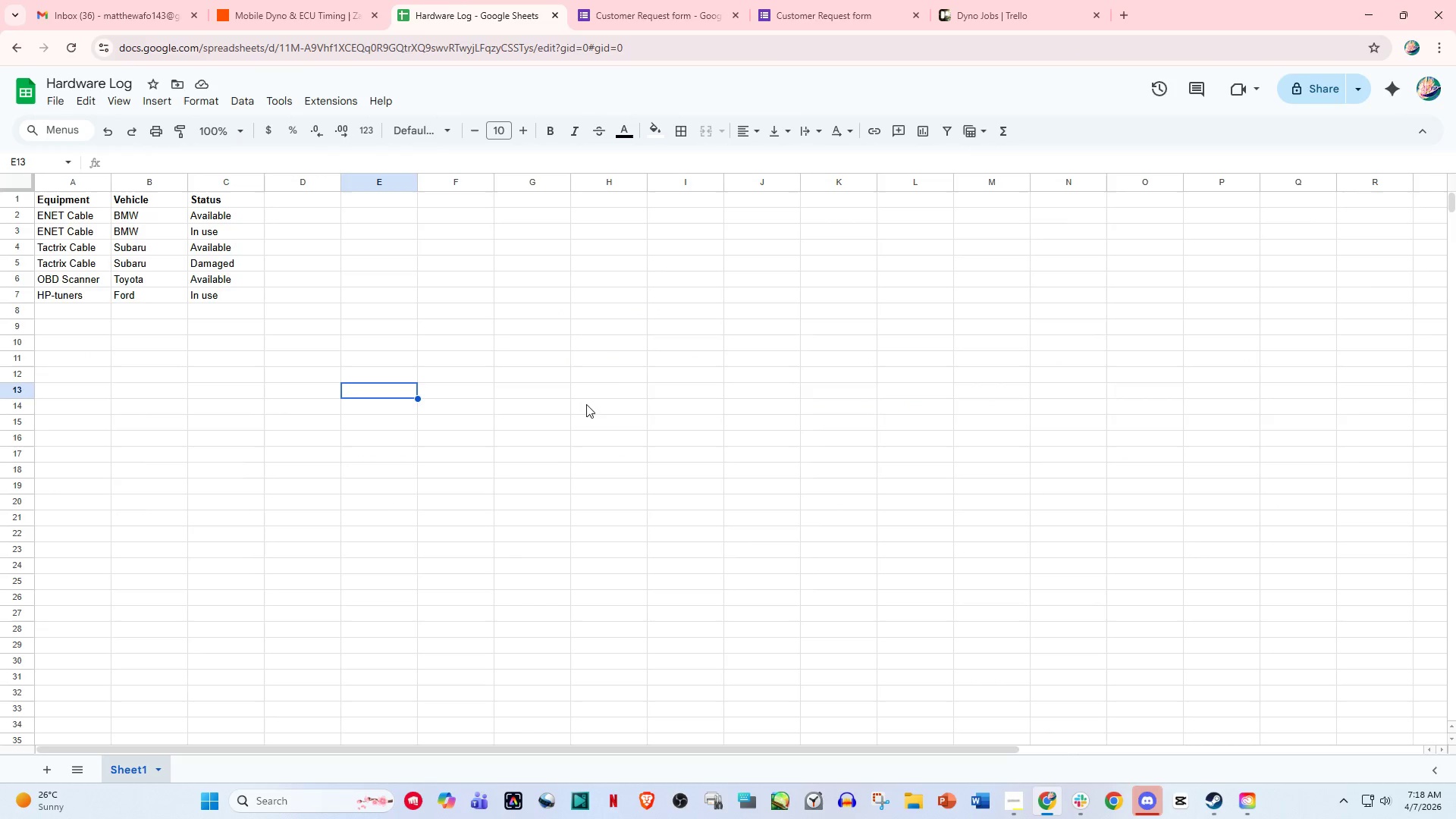 
left_click([670, 0])
 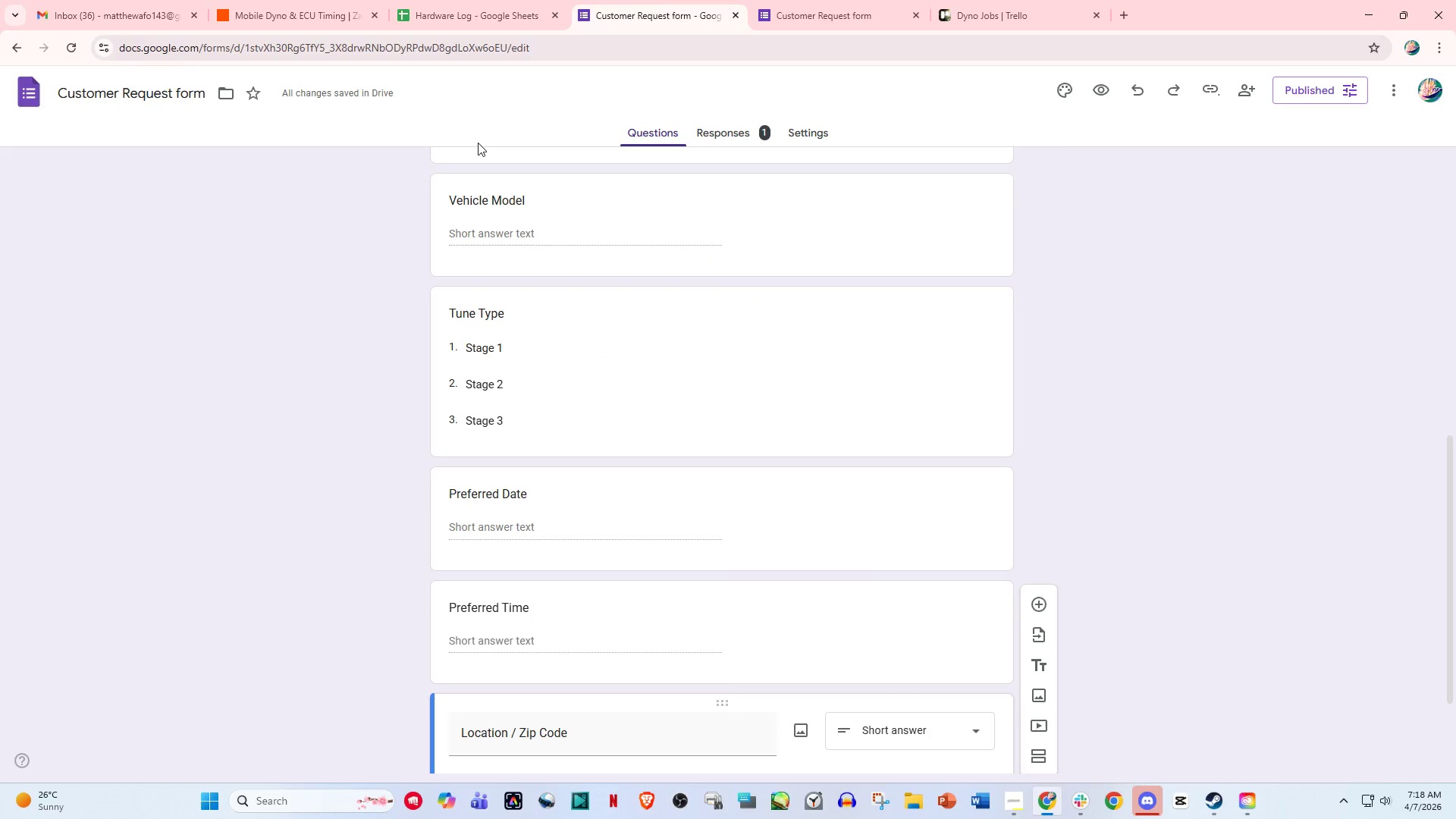 
left_click([465, 0])
 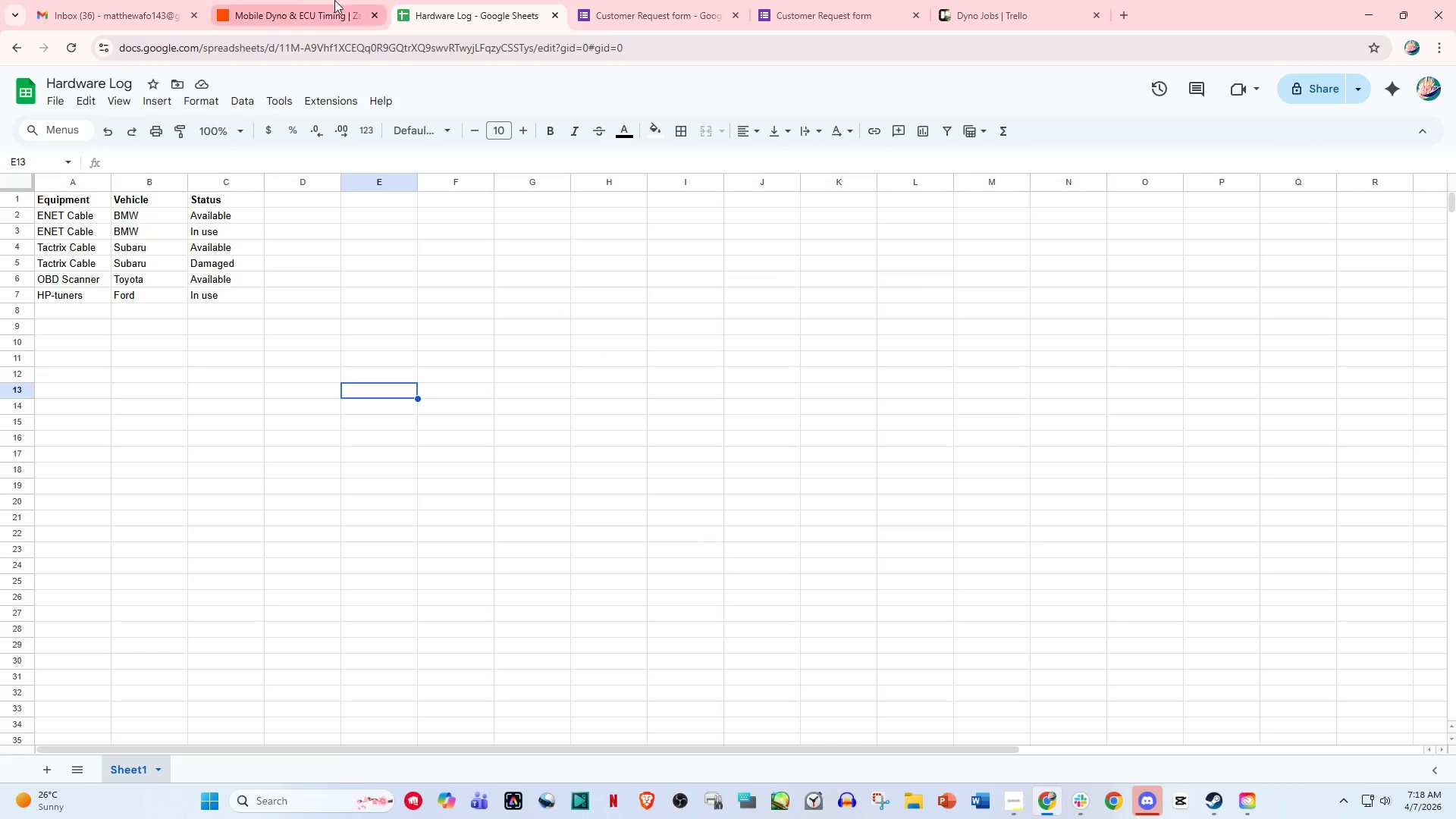 
left_click([291, 0])
 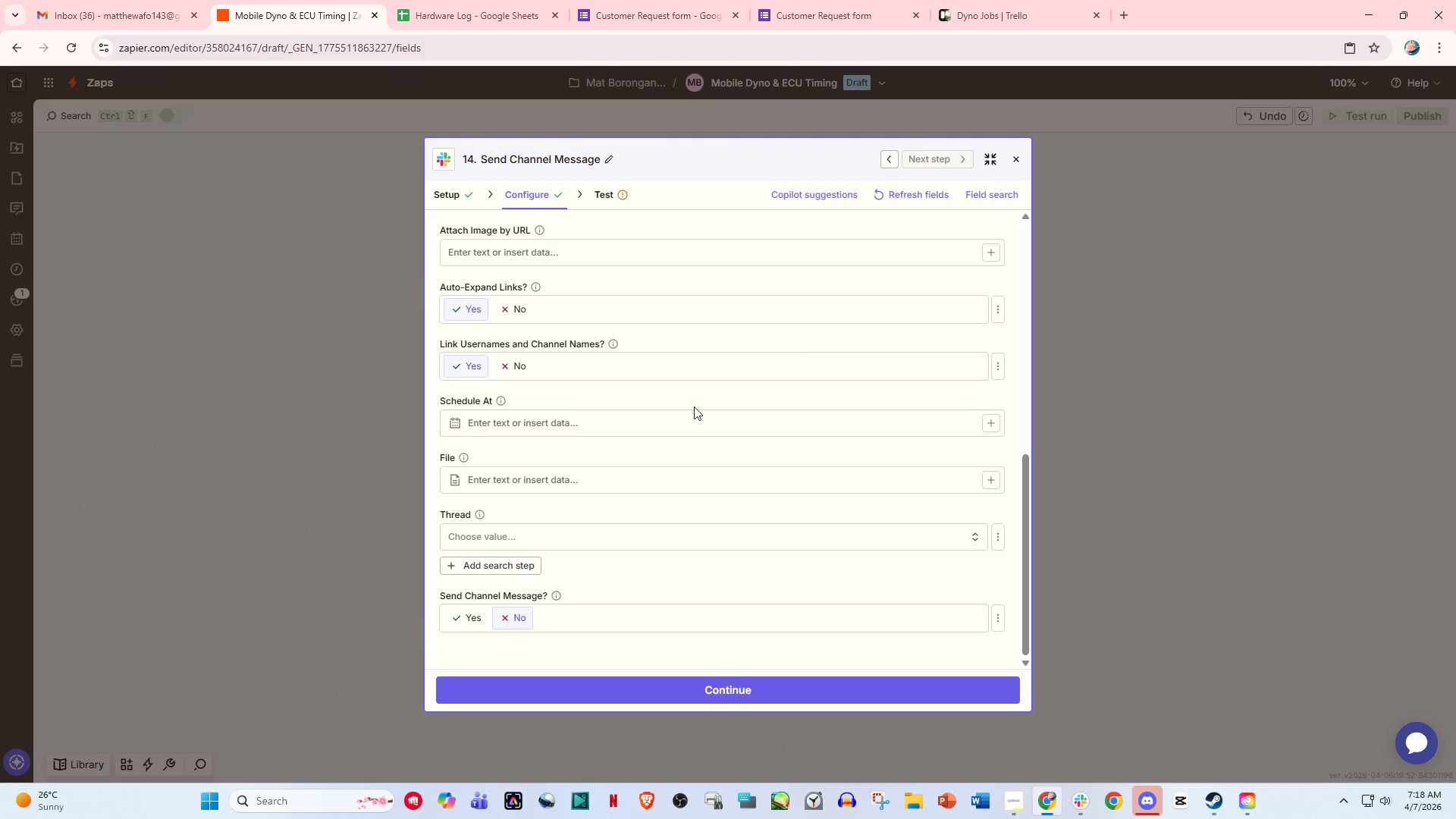 
scroll: coordinate [638, 405], scroll_direction: up, amount: 7.0
 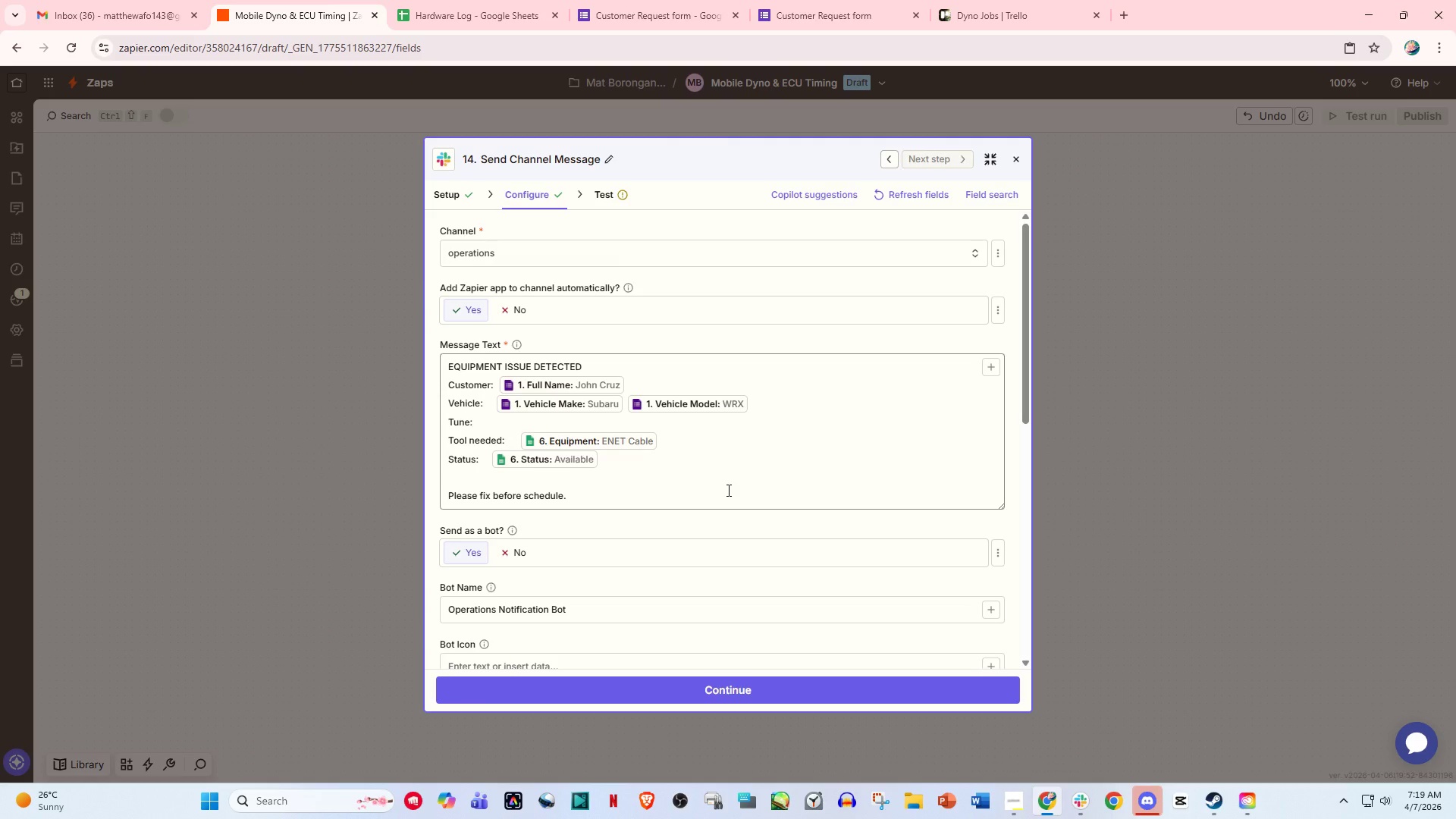 
wait(48.49)
 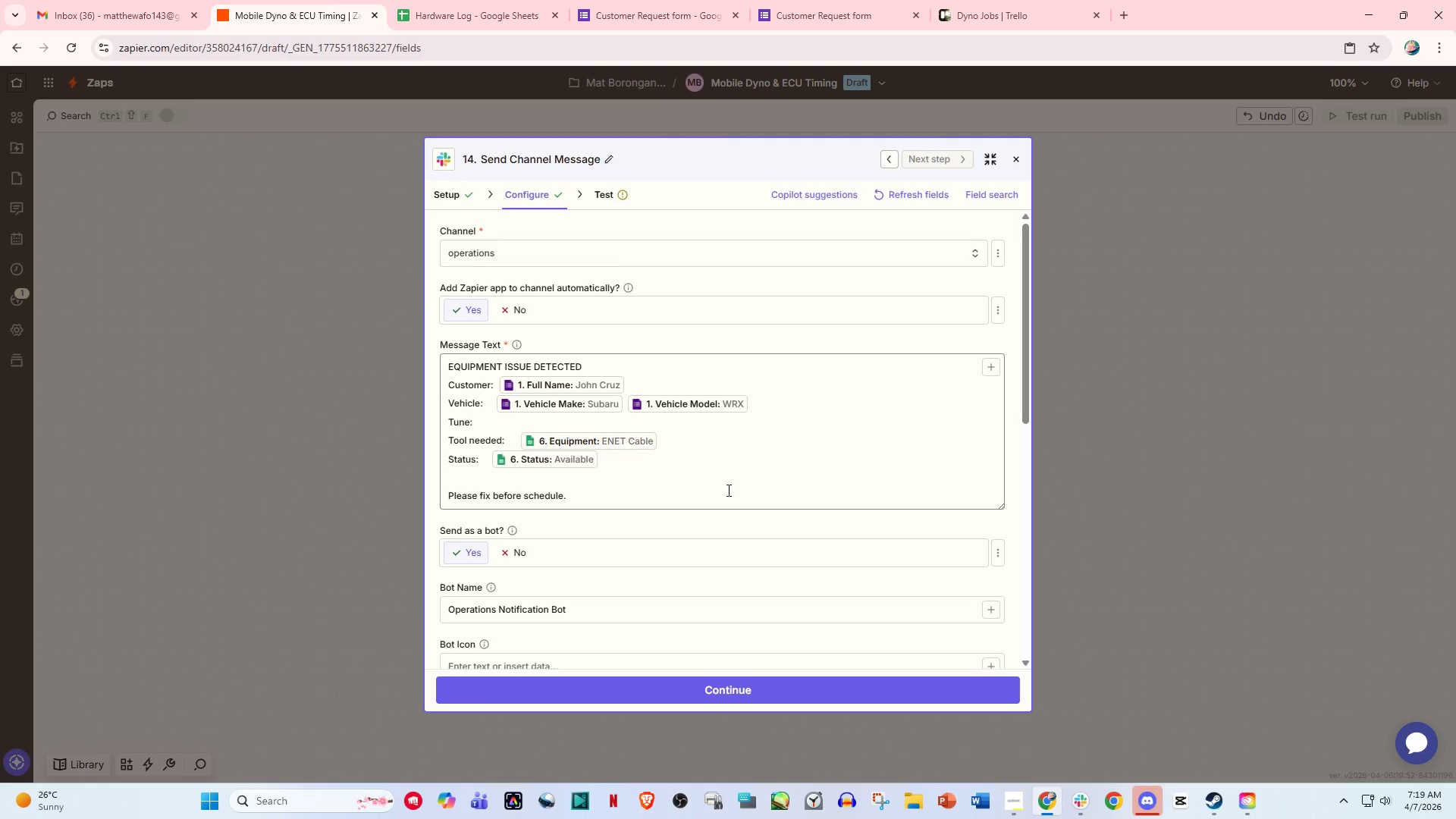 
left_click([526, 417])
 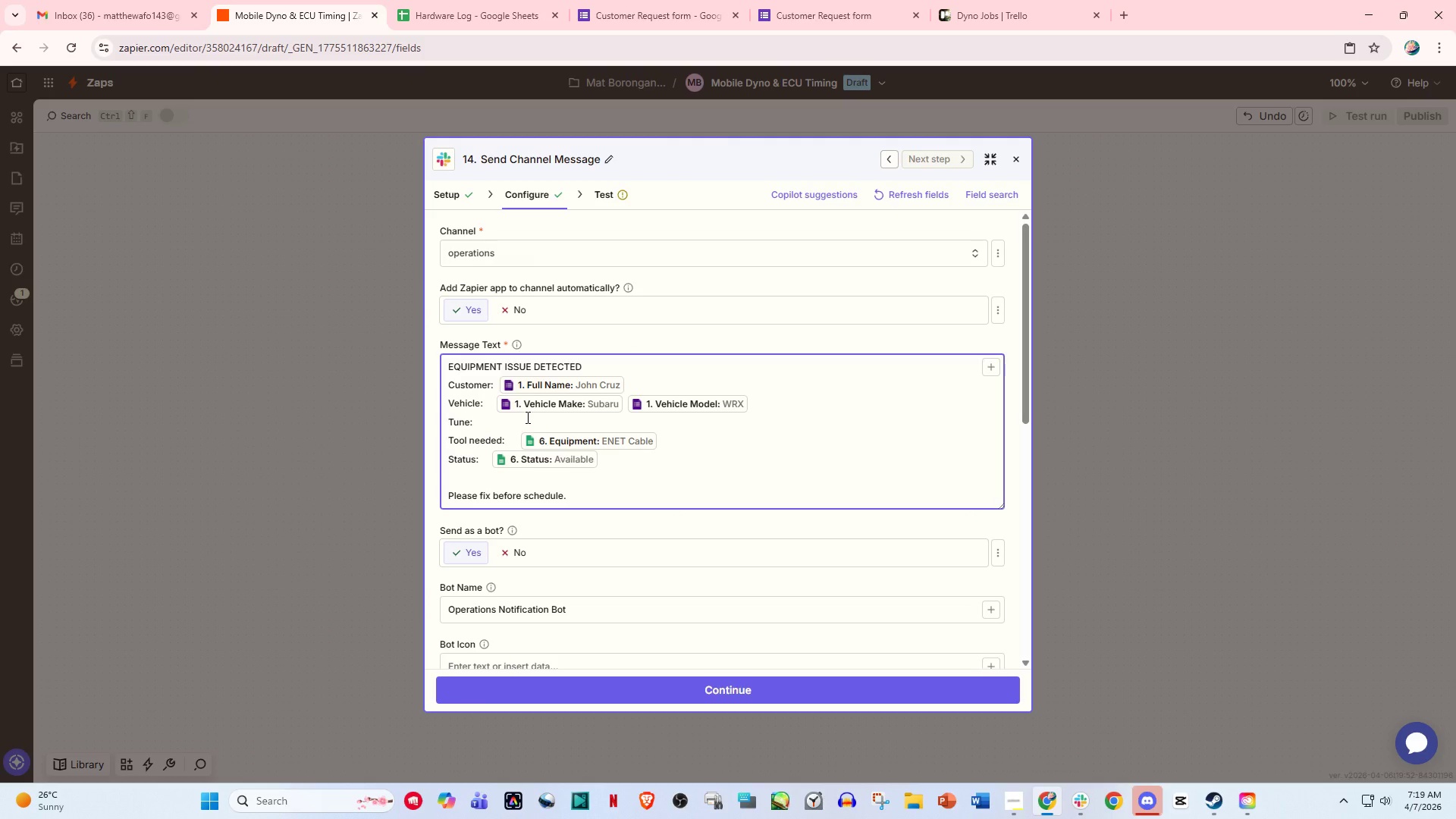 
key(Slash)
 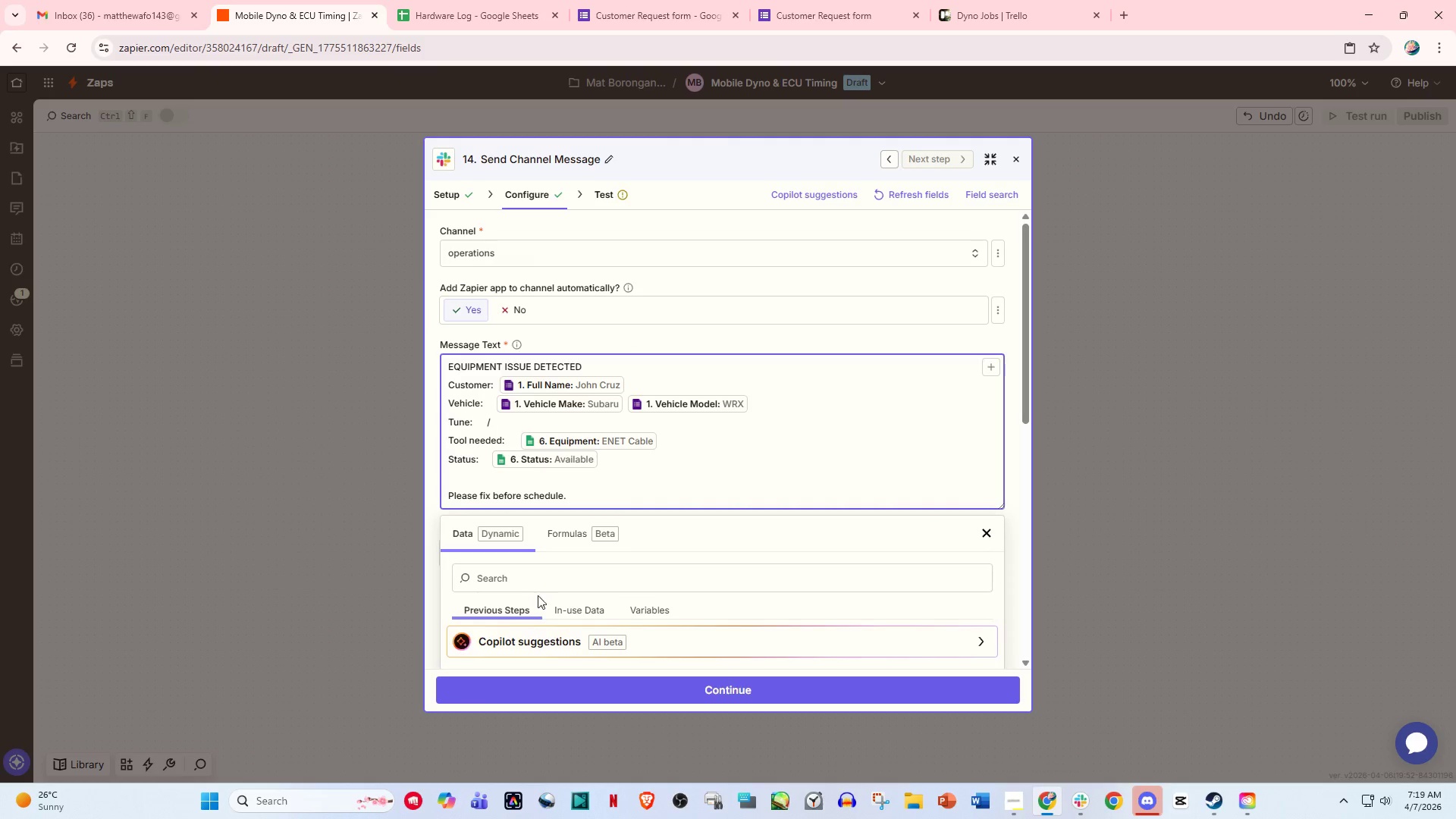 
scroll: coordinate [588, 570], scroll_direction: down, amount: 3.0
 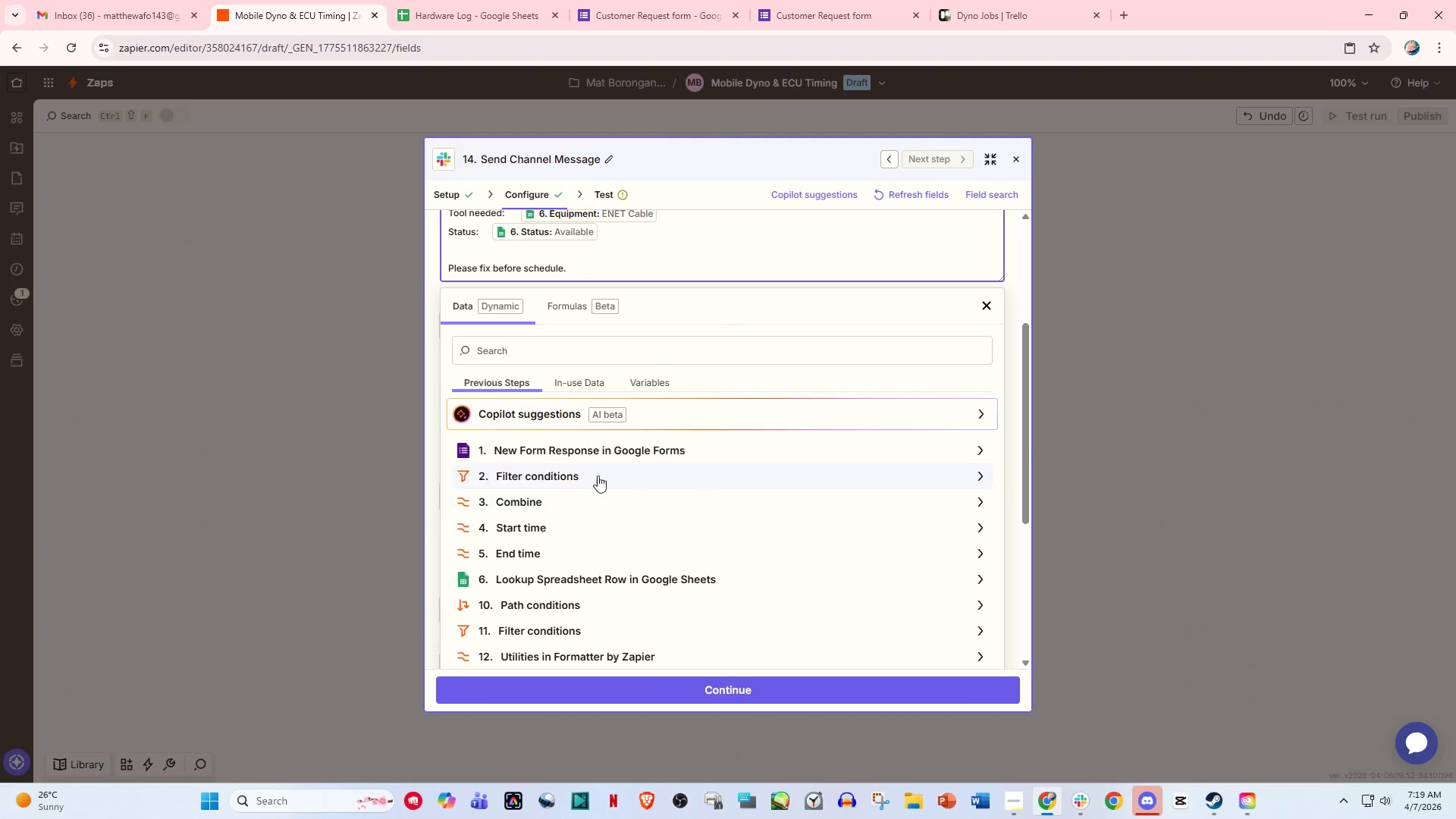 
left_click([609, 453])
 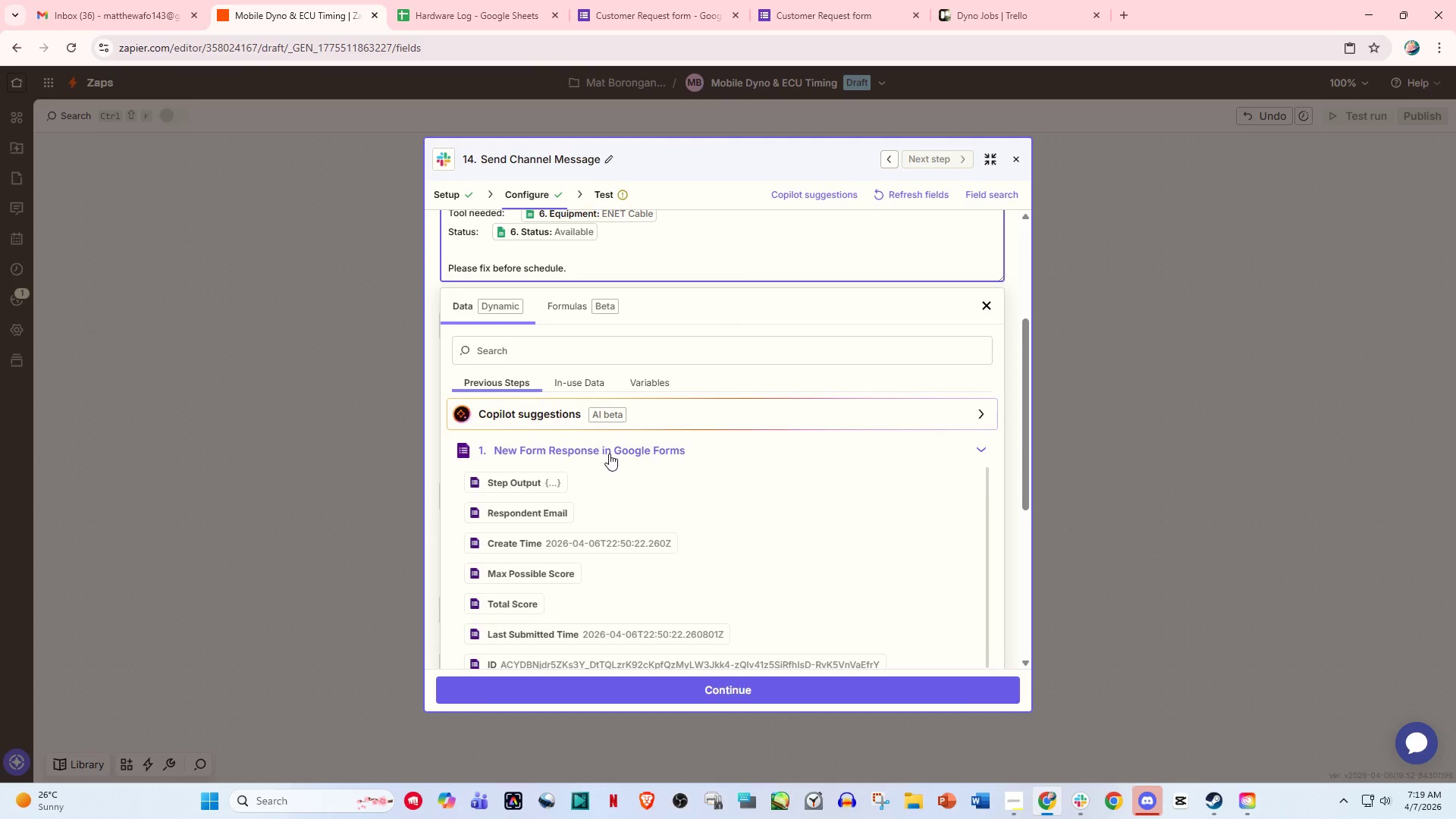 
scroll: coordinate [610, 572], scroll_direction: down, amount: 6.0
 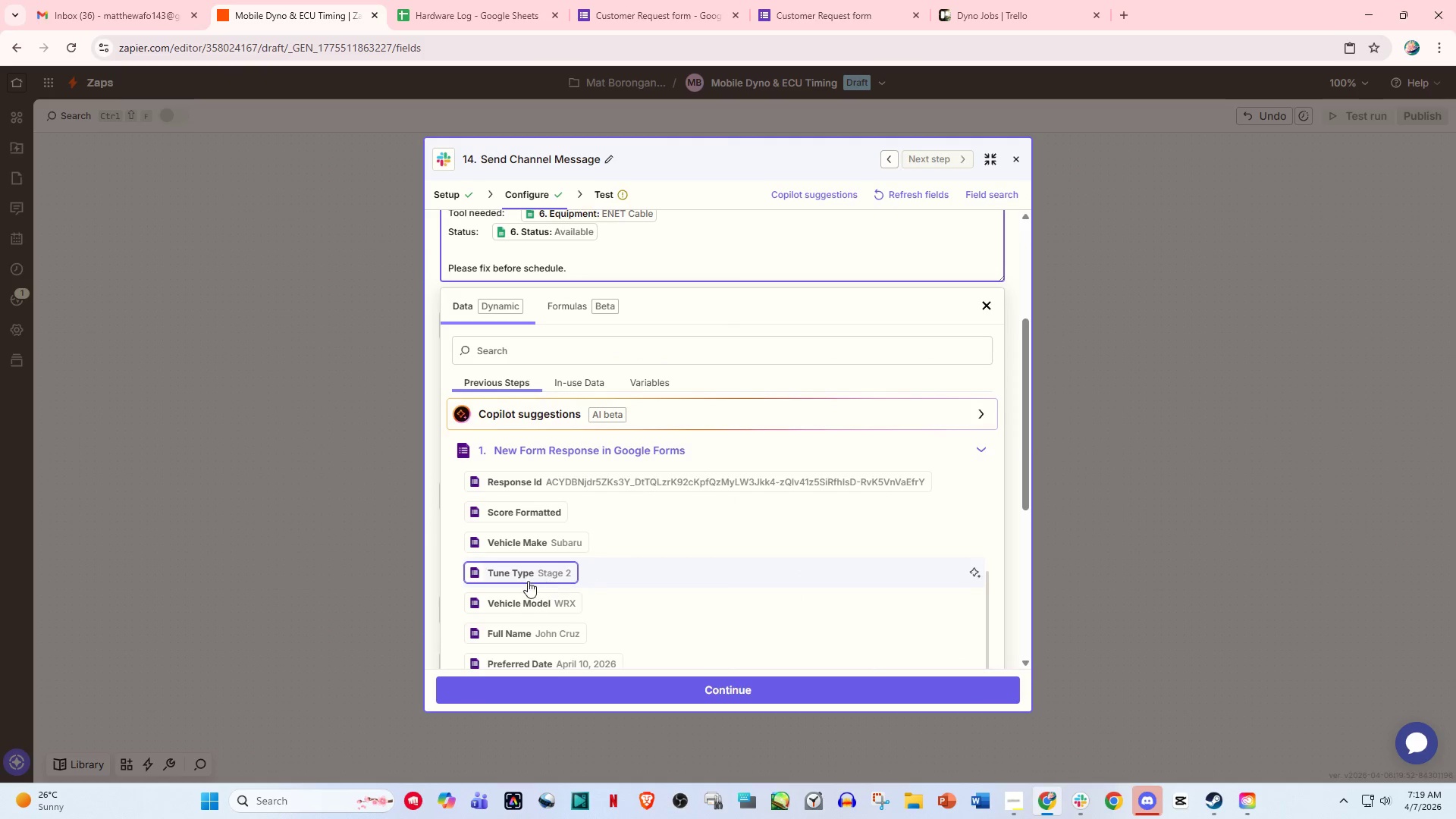 
left_click([526, 580])
 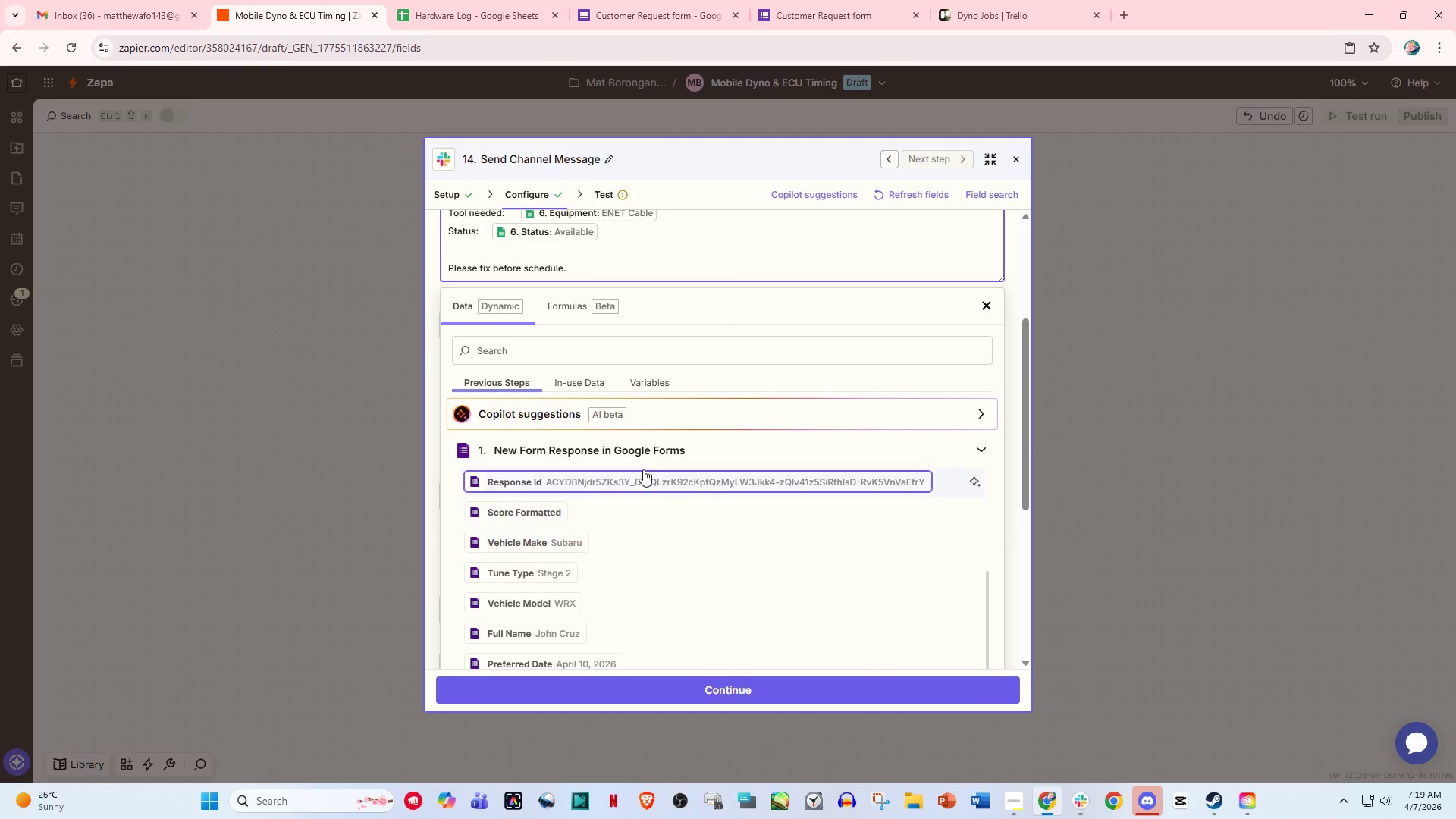 
scroll: coordinate [676, 311], scroll_direction: up, amount: 6.0
 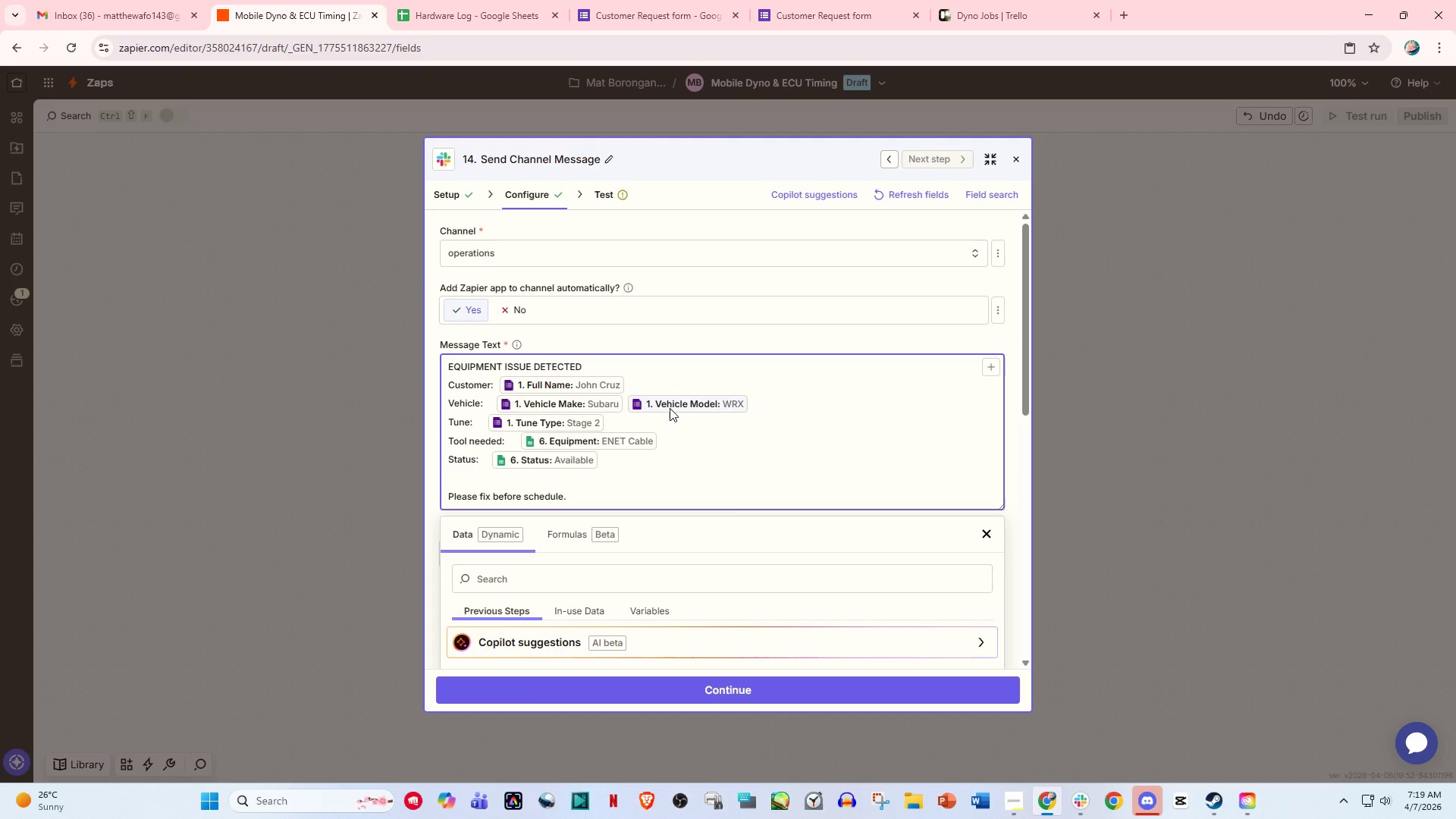 
wait(5.61)
 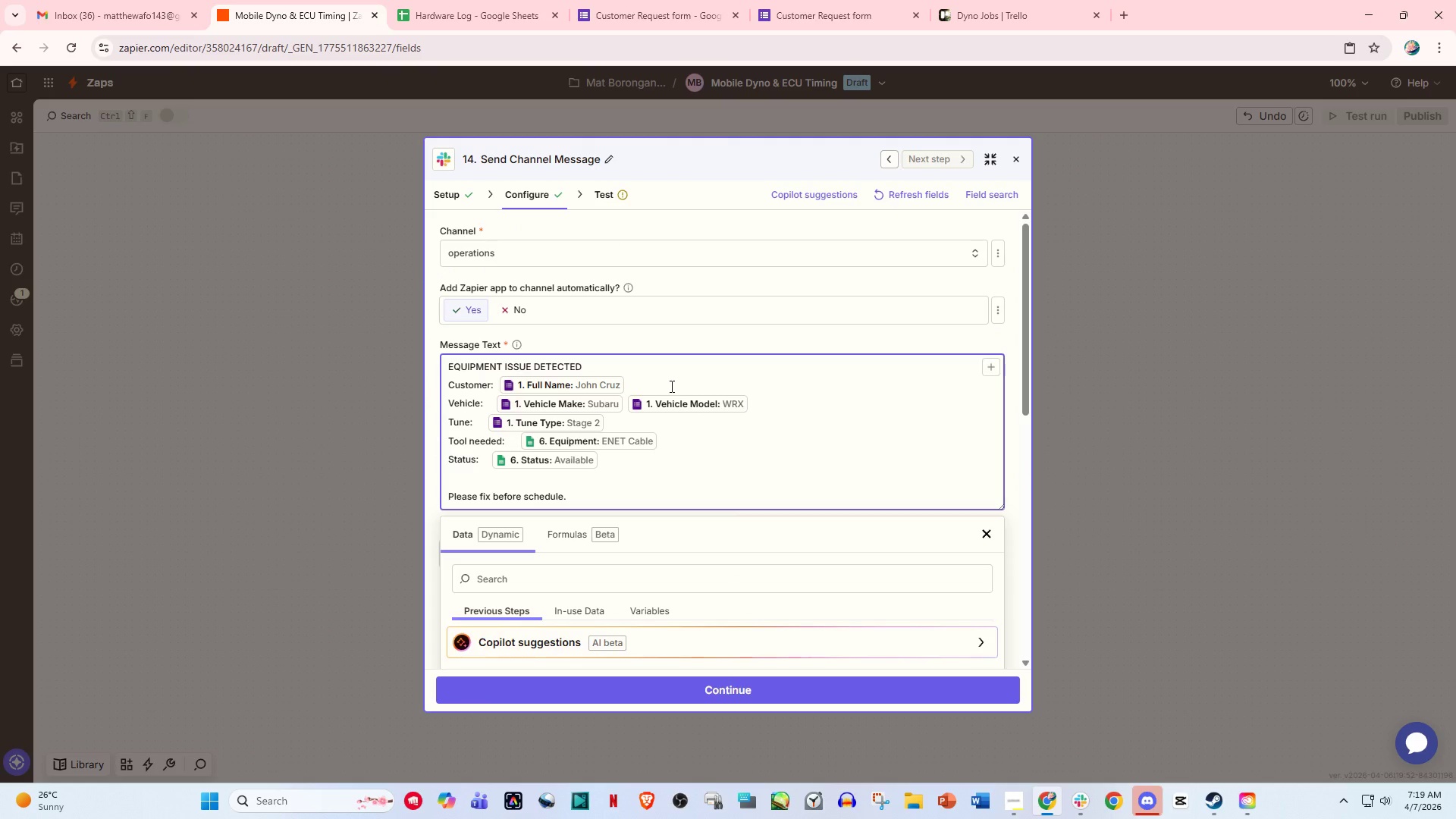 
left_click([683, 443])
 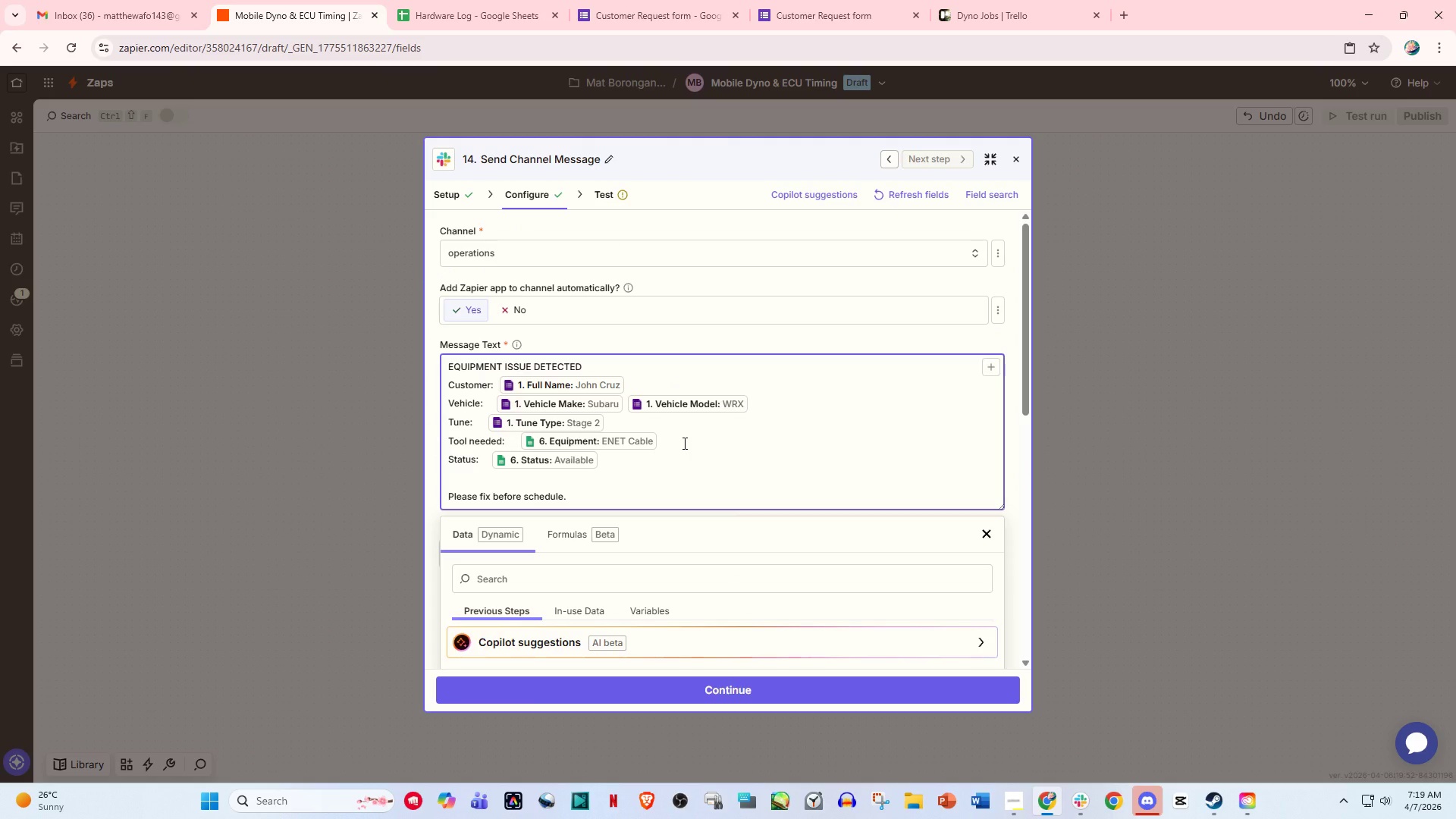 
key(Space)
 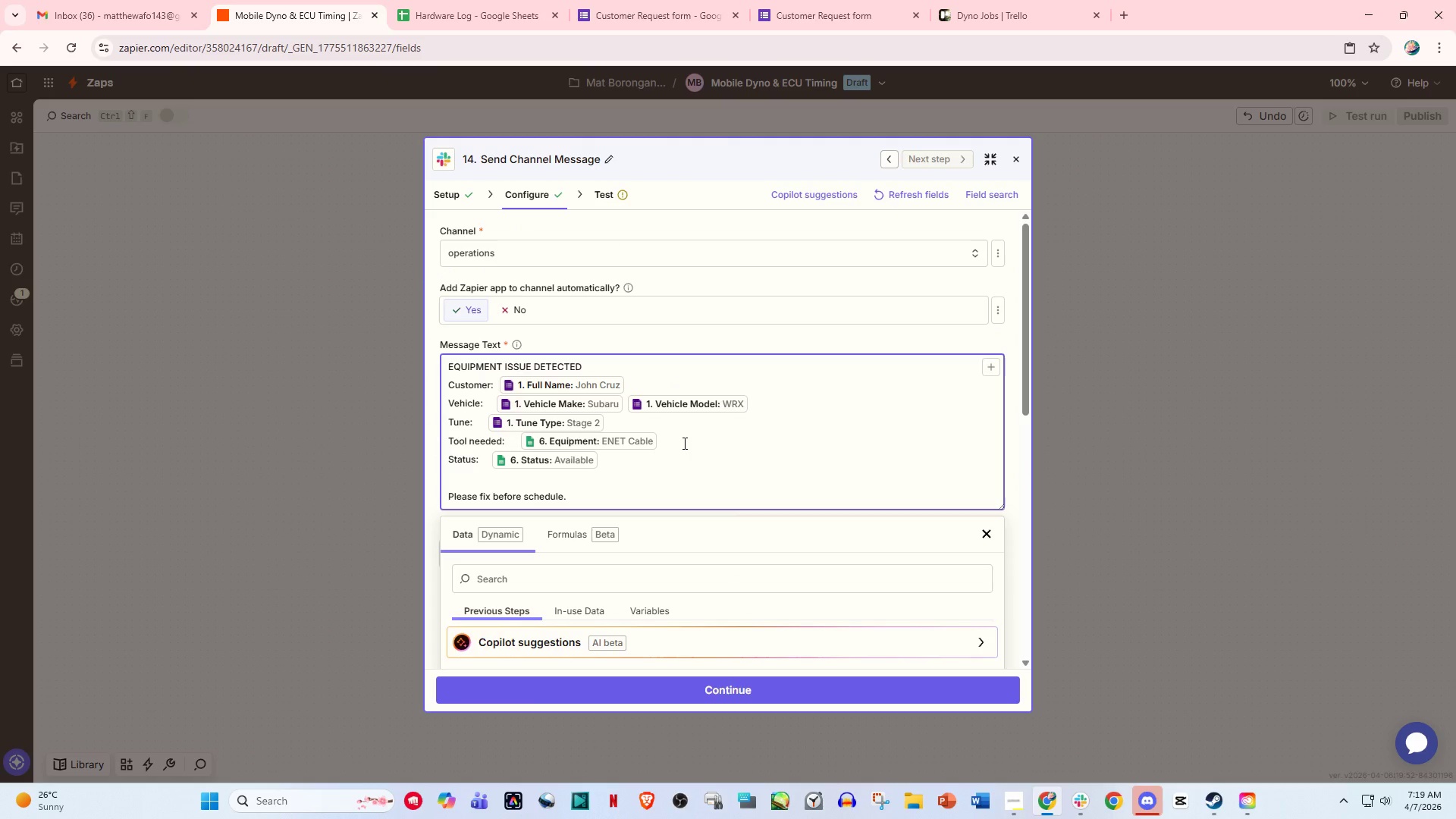 
key(Slash)
 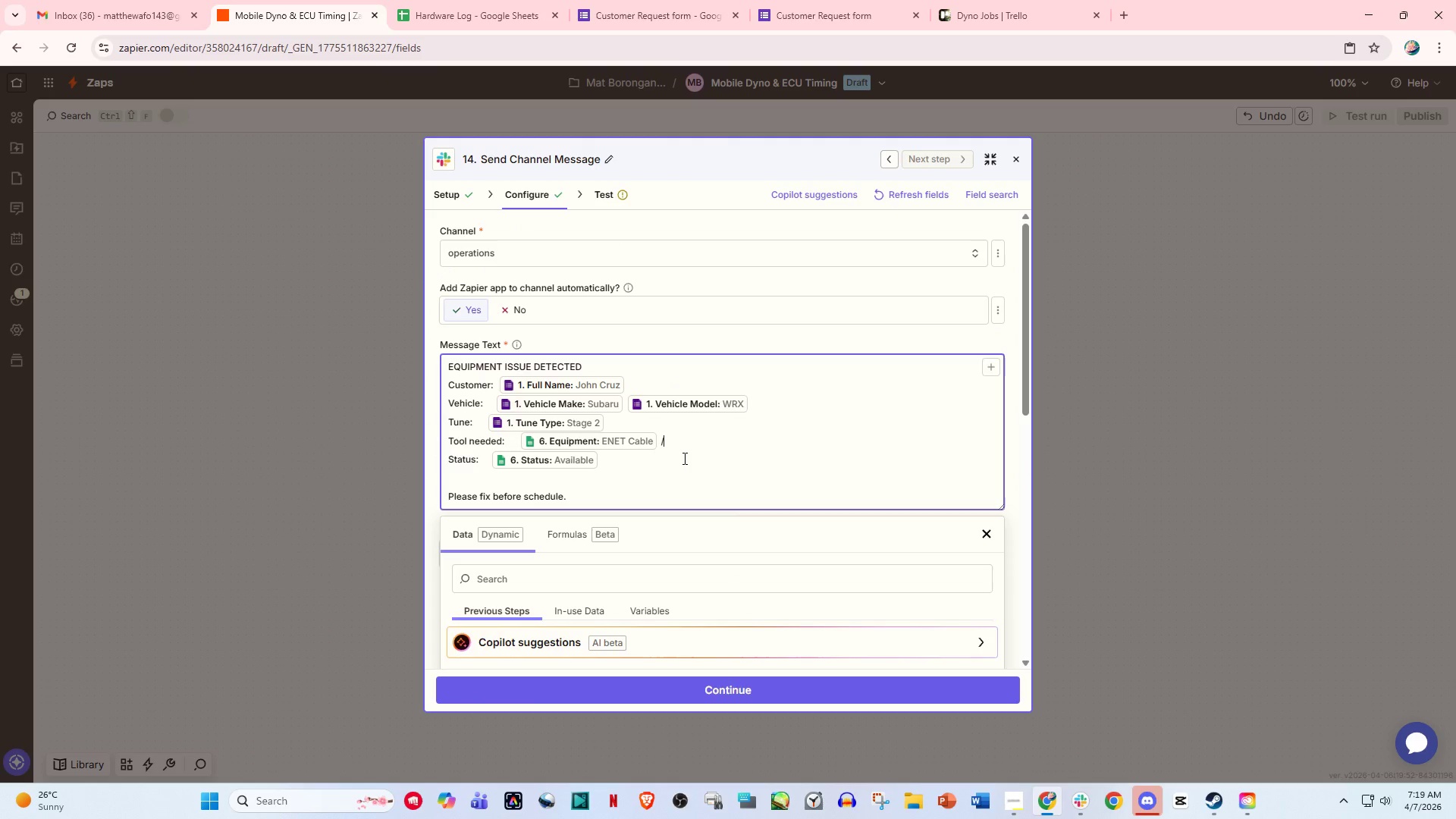 
scroll: coordinate [584, 467], scroll_direction: down, amount: 15.0
 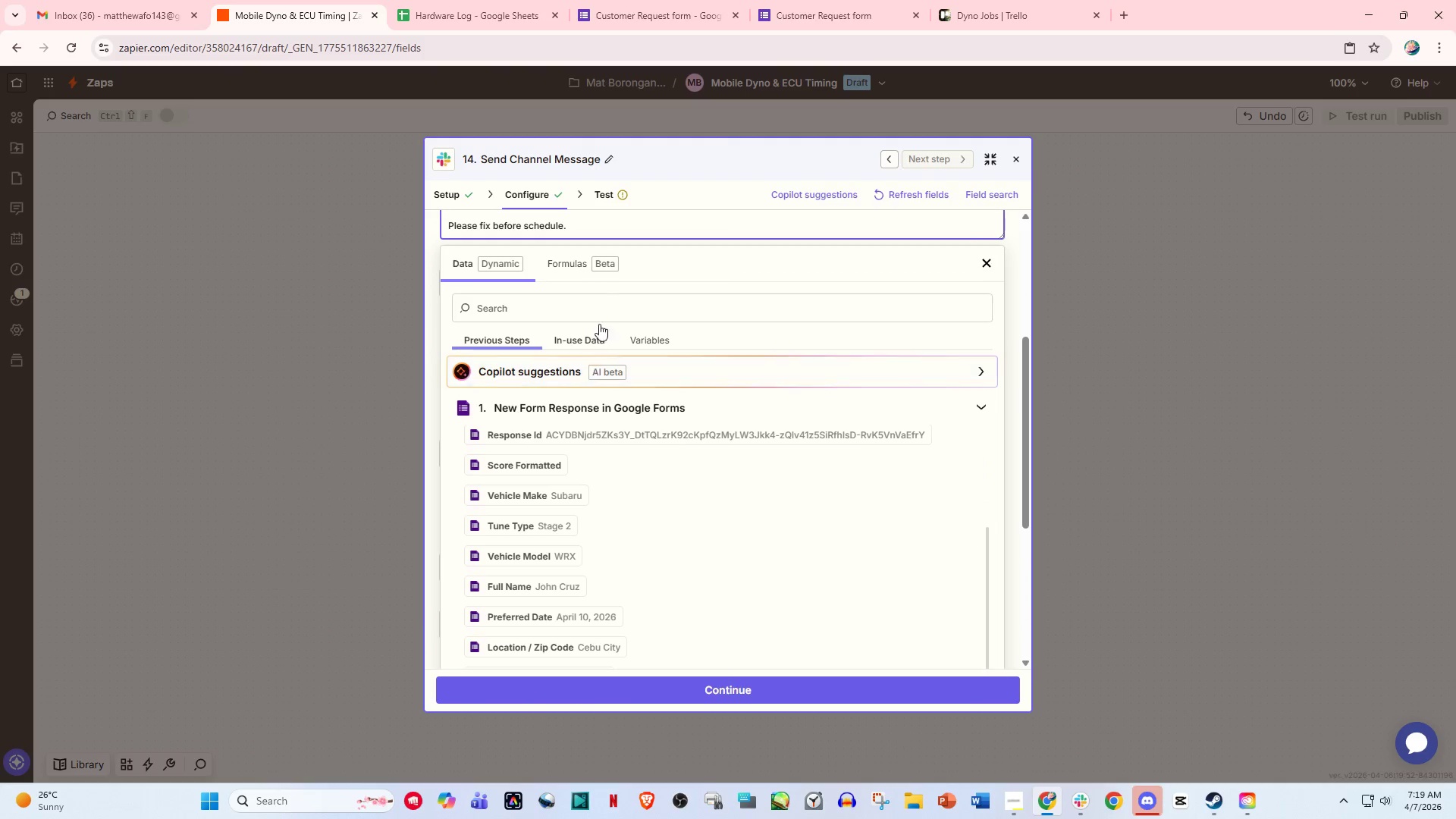 
scroll: coordinate [619, 297], scroll_direction: up, amount: 3.0
 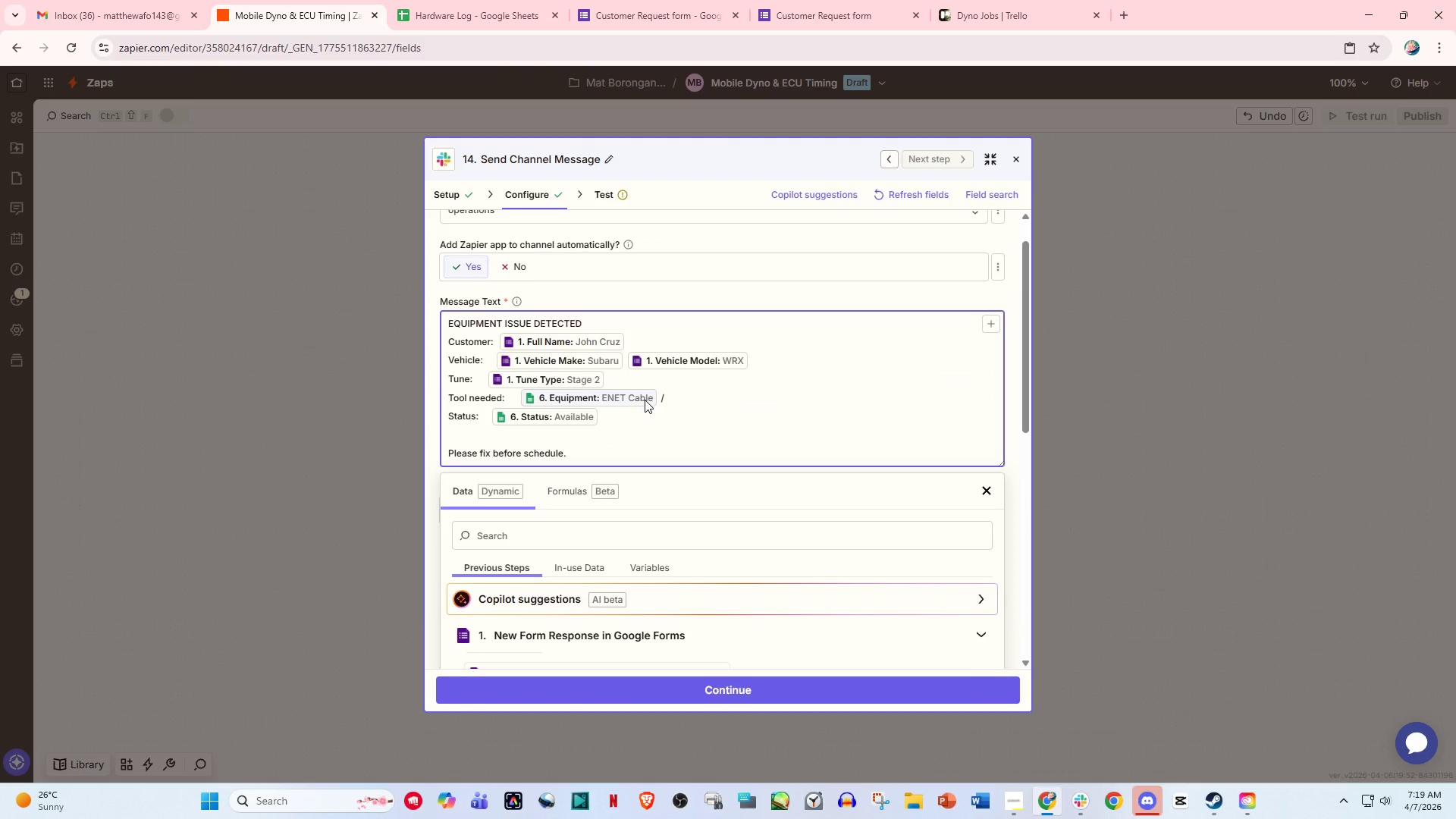 
key(Backspace)
 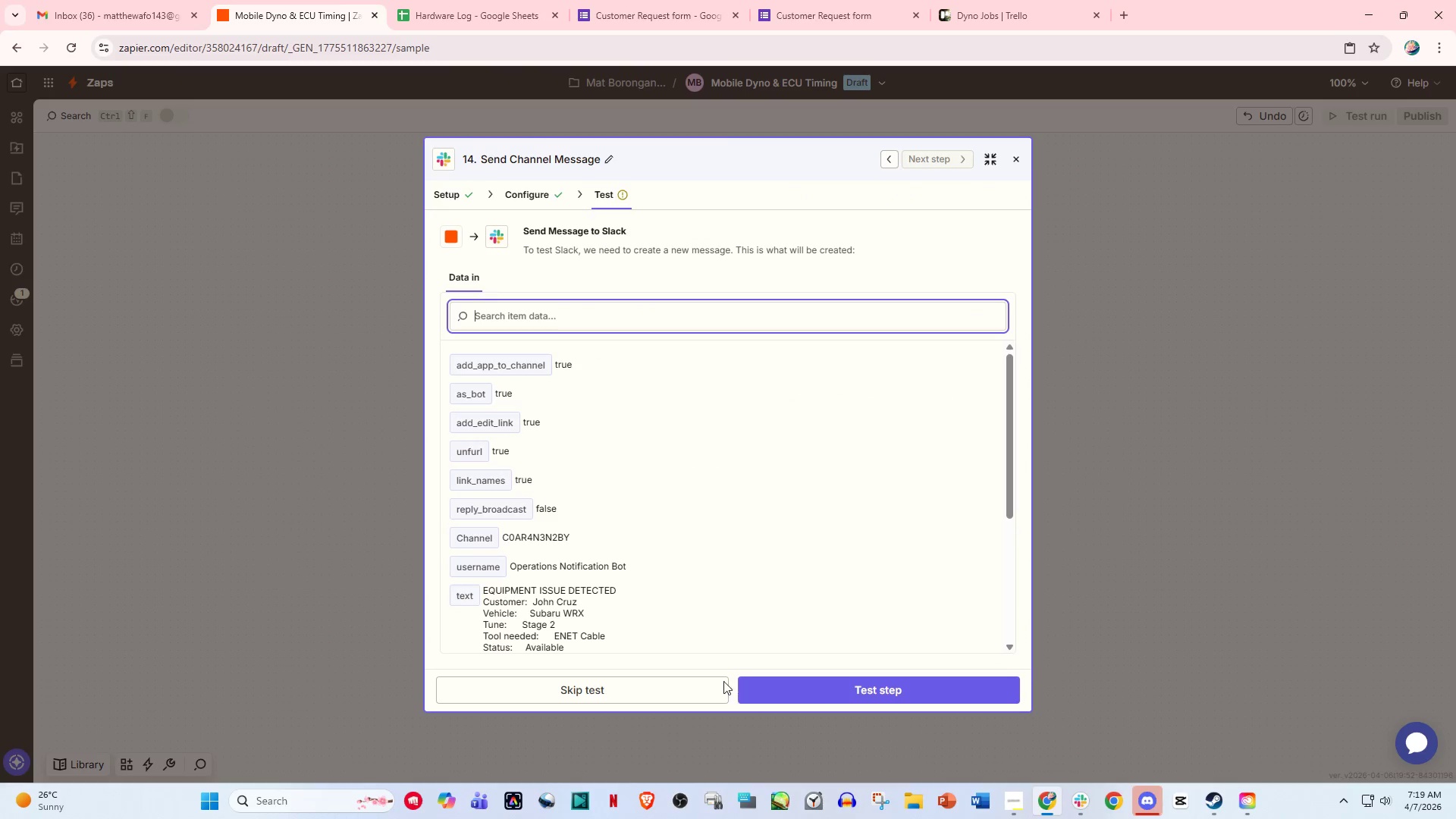 
left_click([809, 688])
 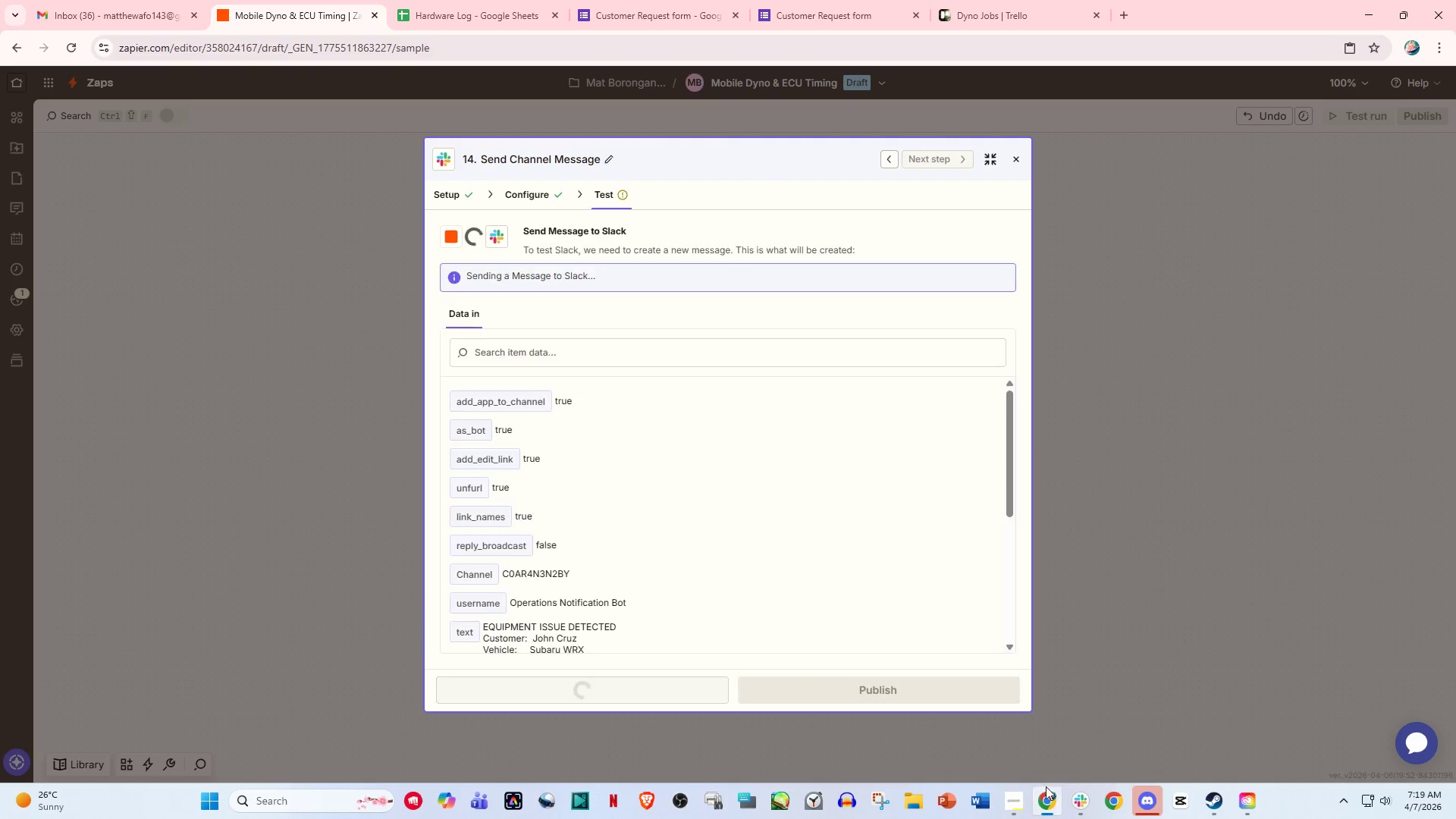 
left_click([1078, 802])
 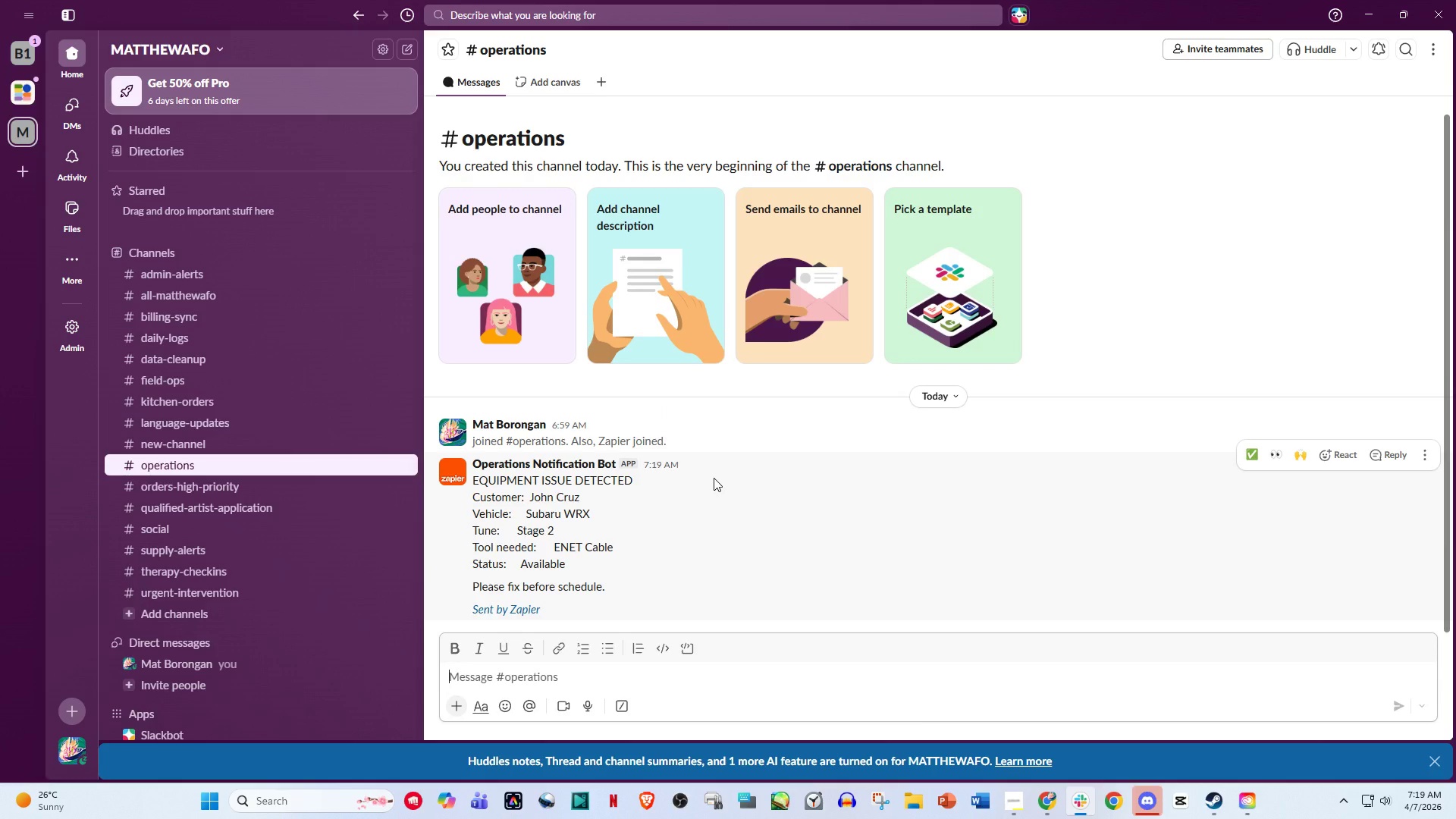 
wait(6.17)
 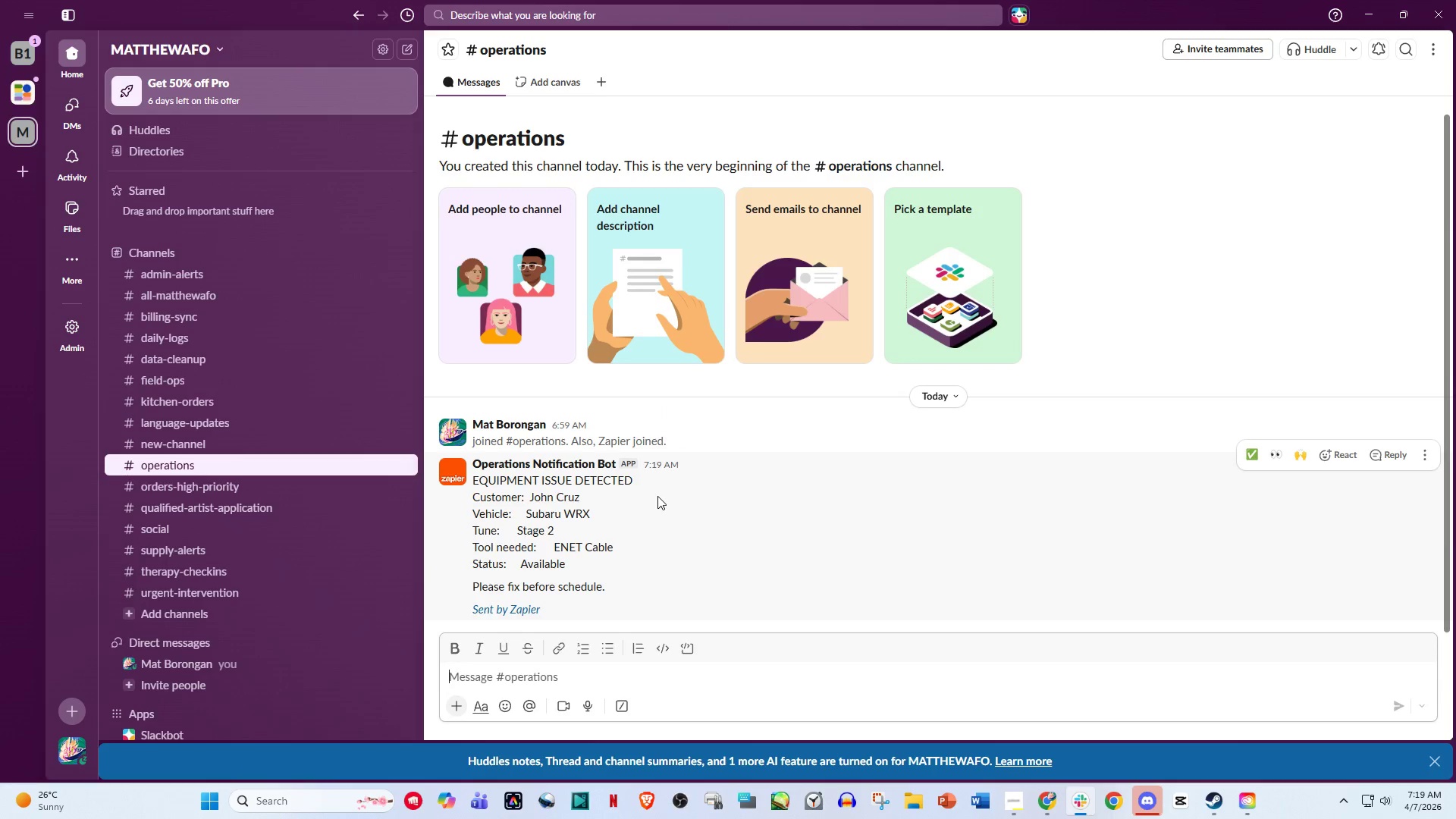 
scroll: coordinate [635, 507], scroll_direction: down, amount: 3.0
 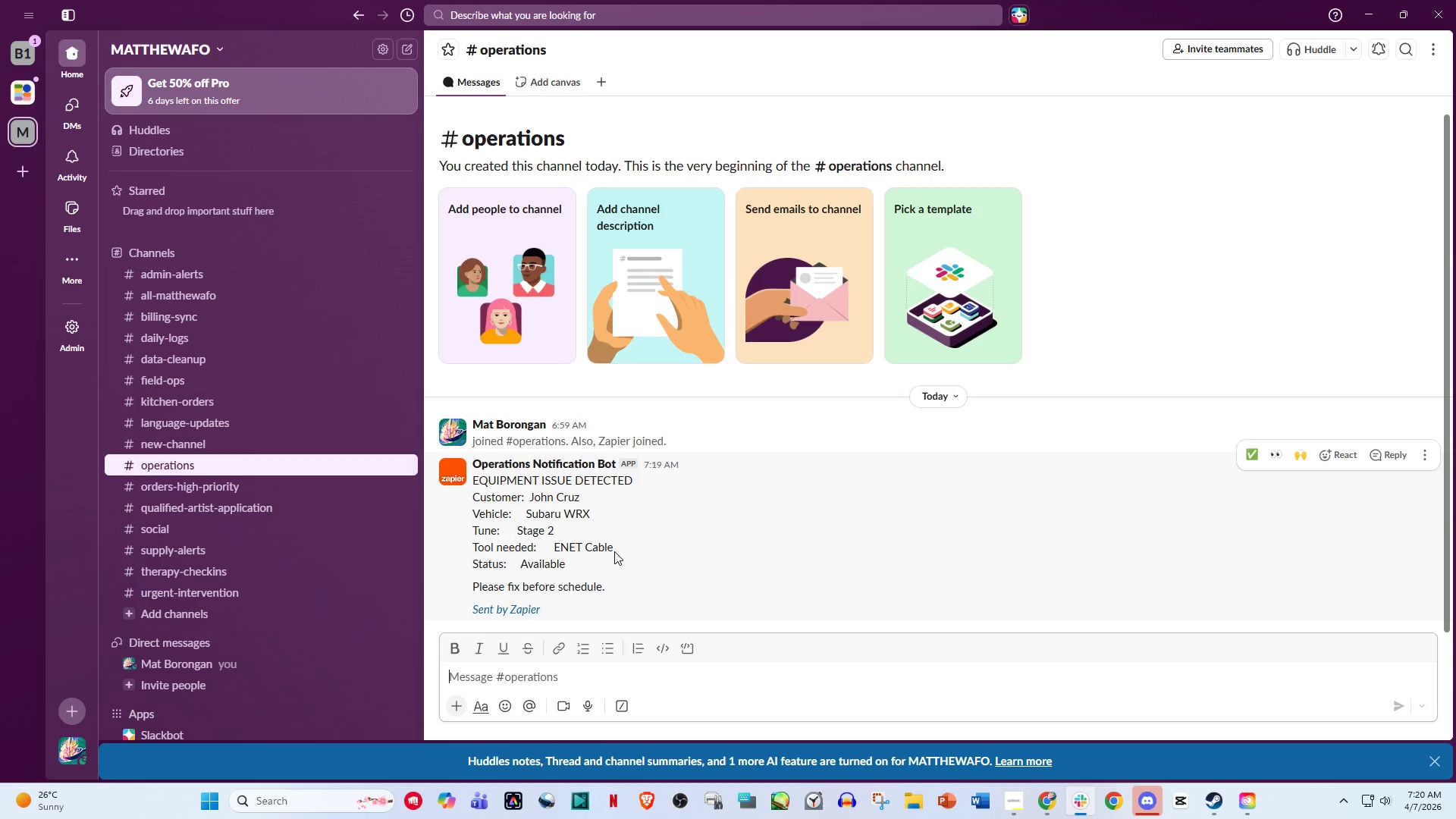 
wait(9.7)
 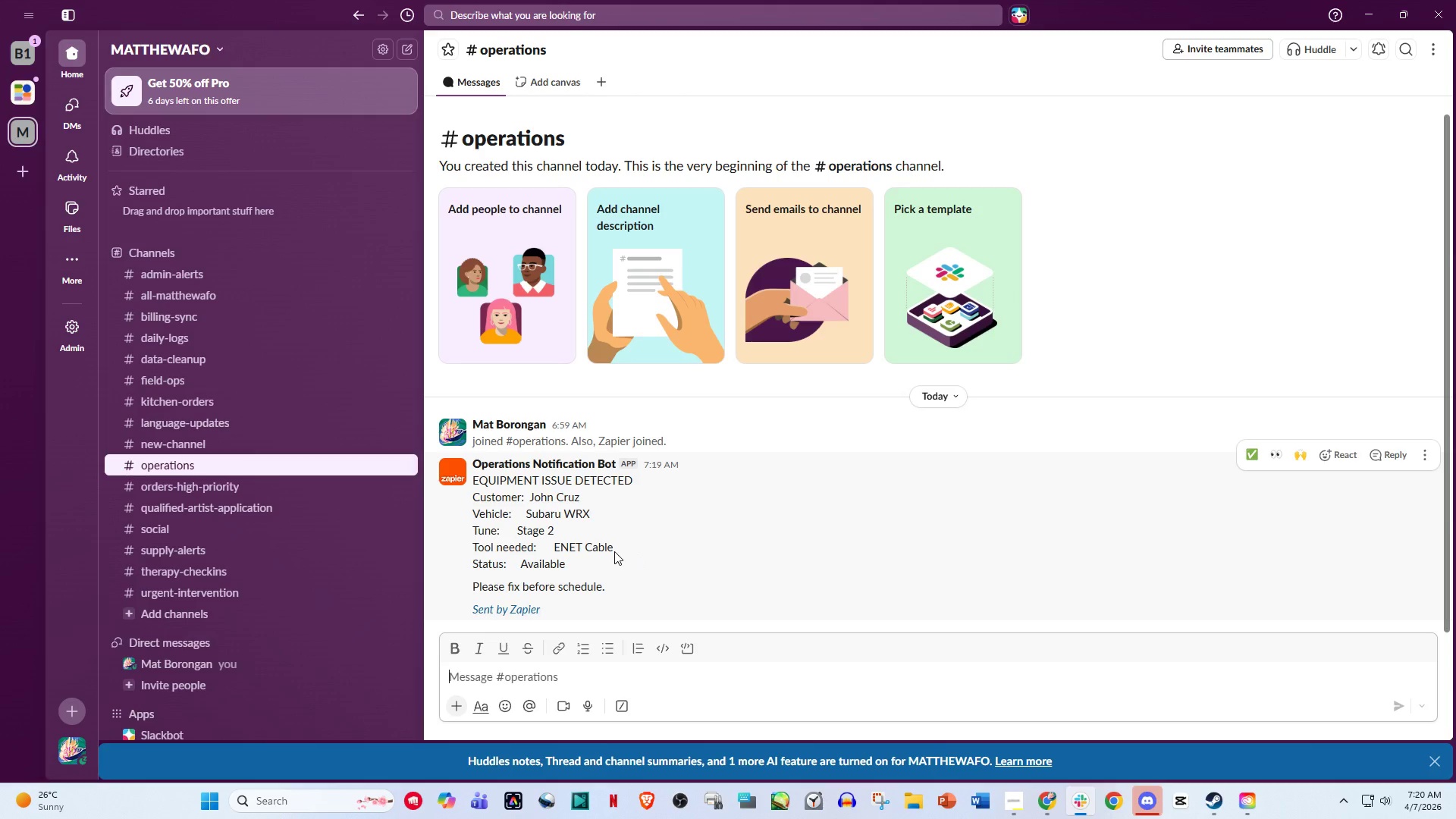 
left_click([221, 438])
 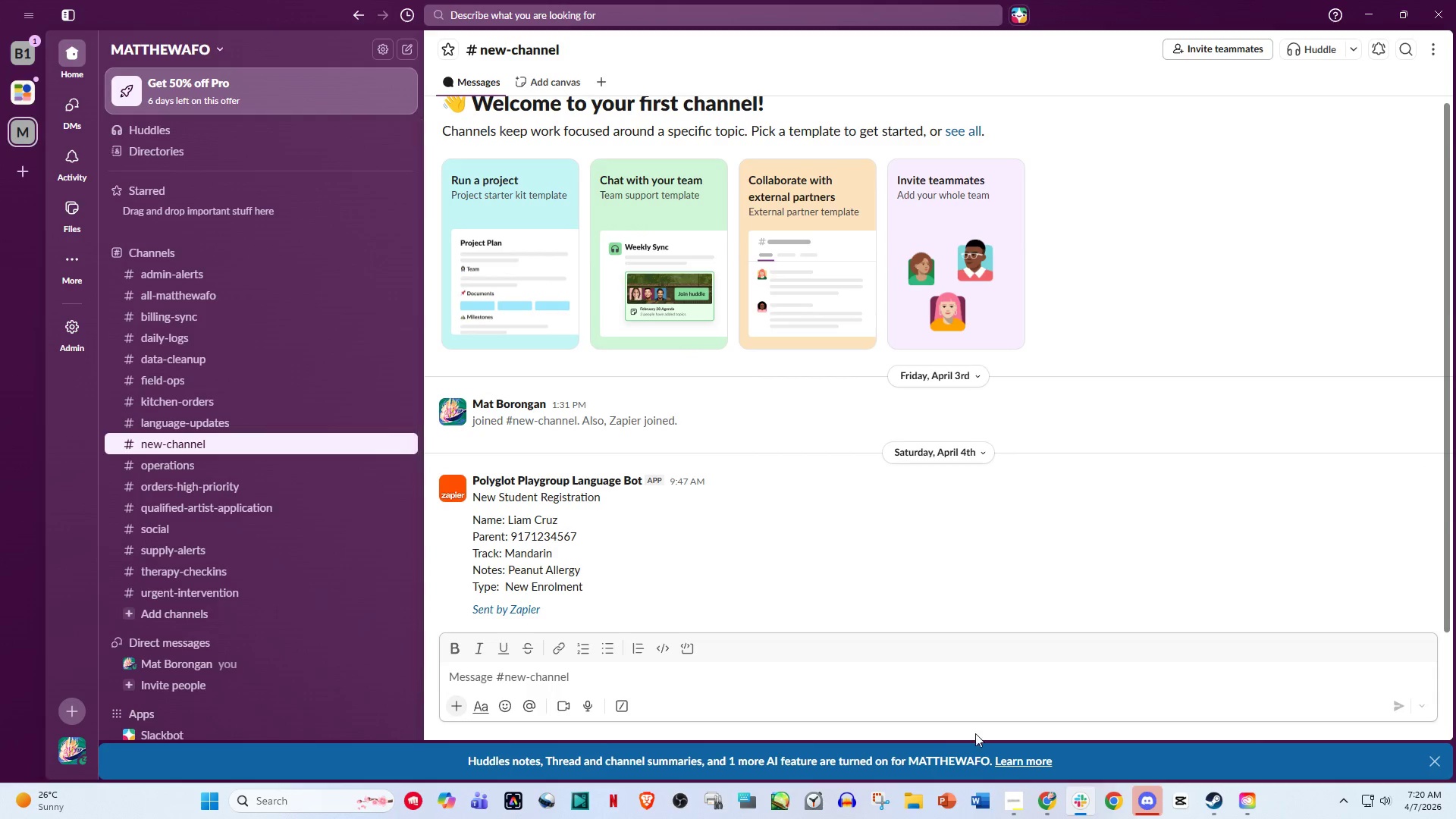 
wait(5.51)
 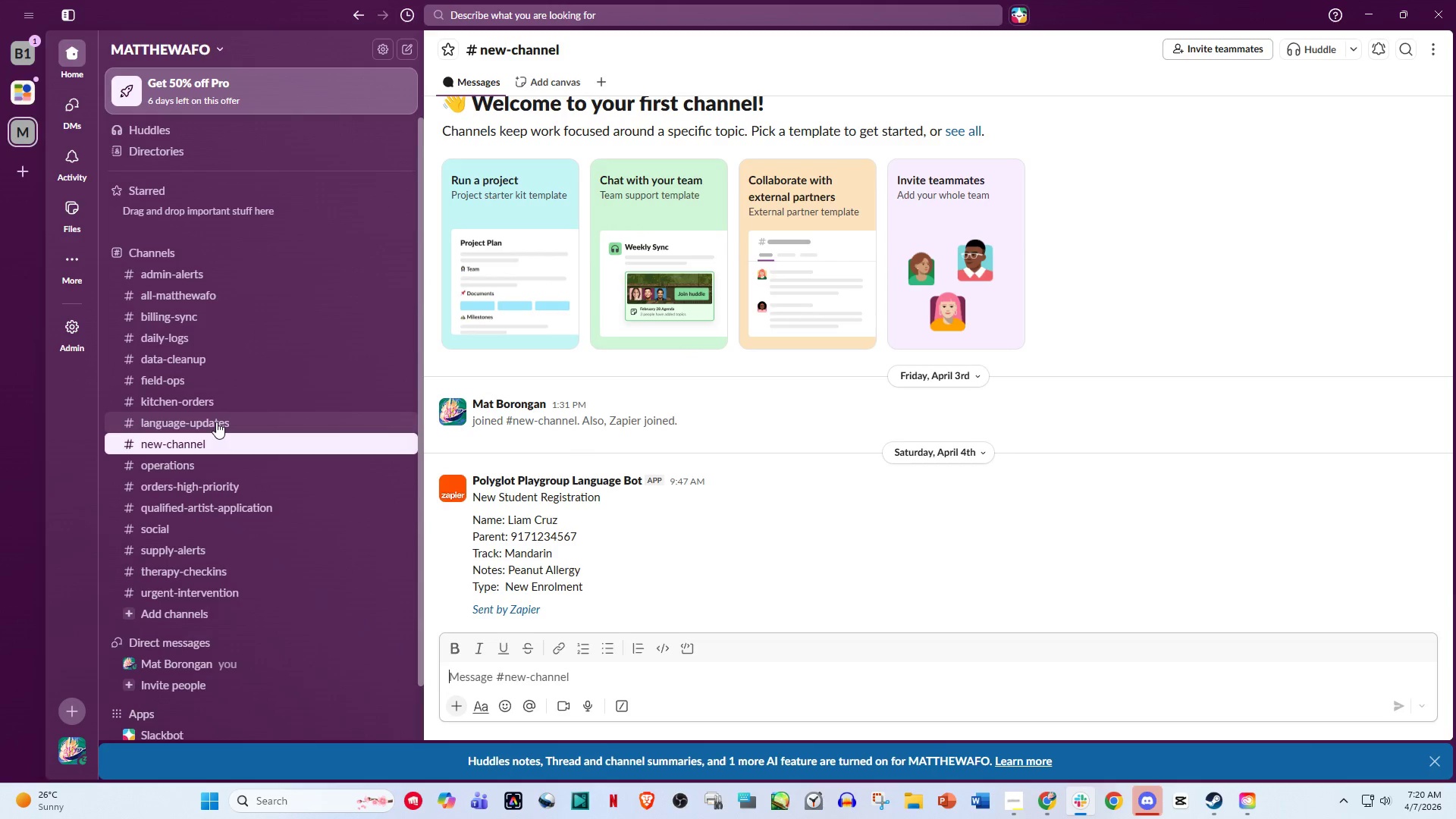 
left_click([1054, 799])
 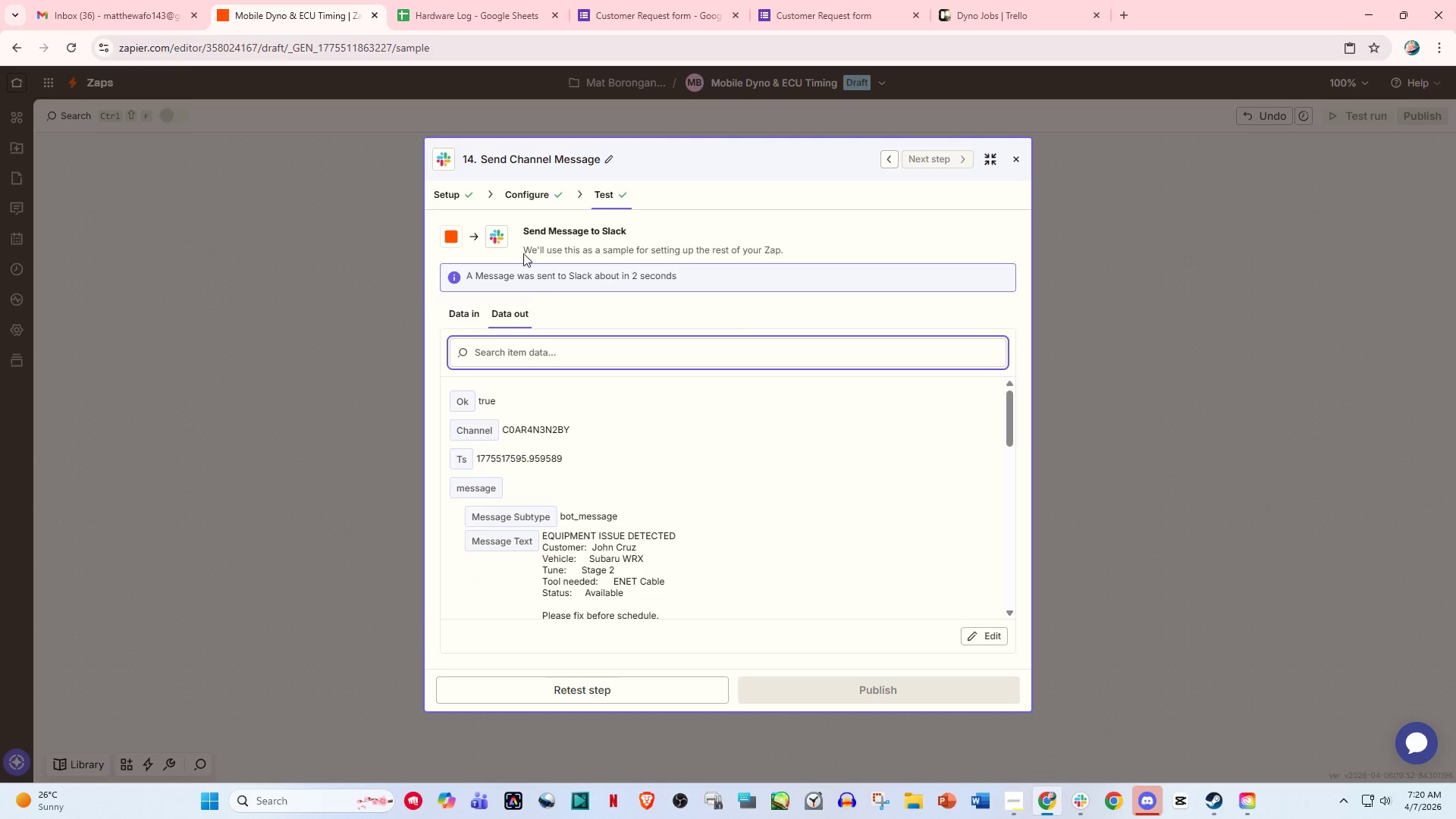 
left_click([517, 184])
 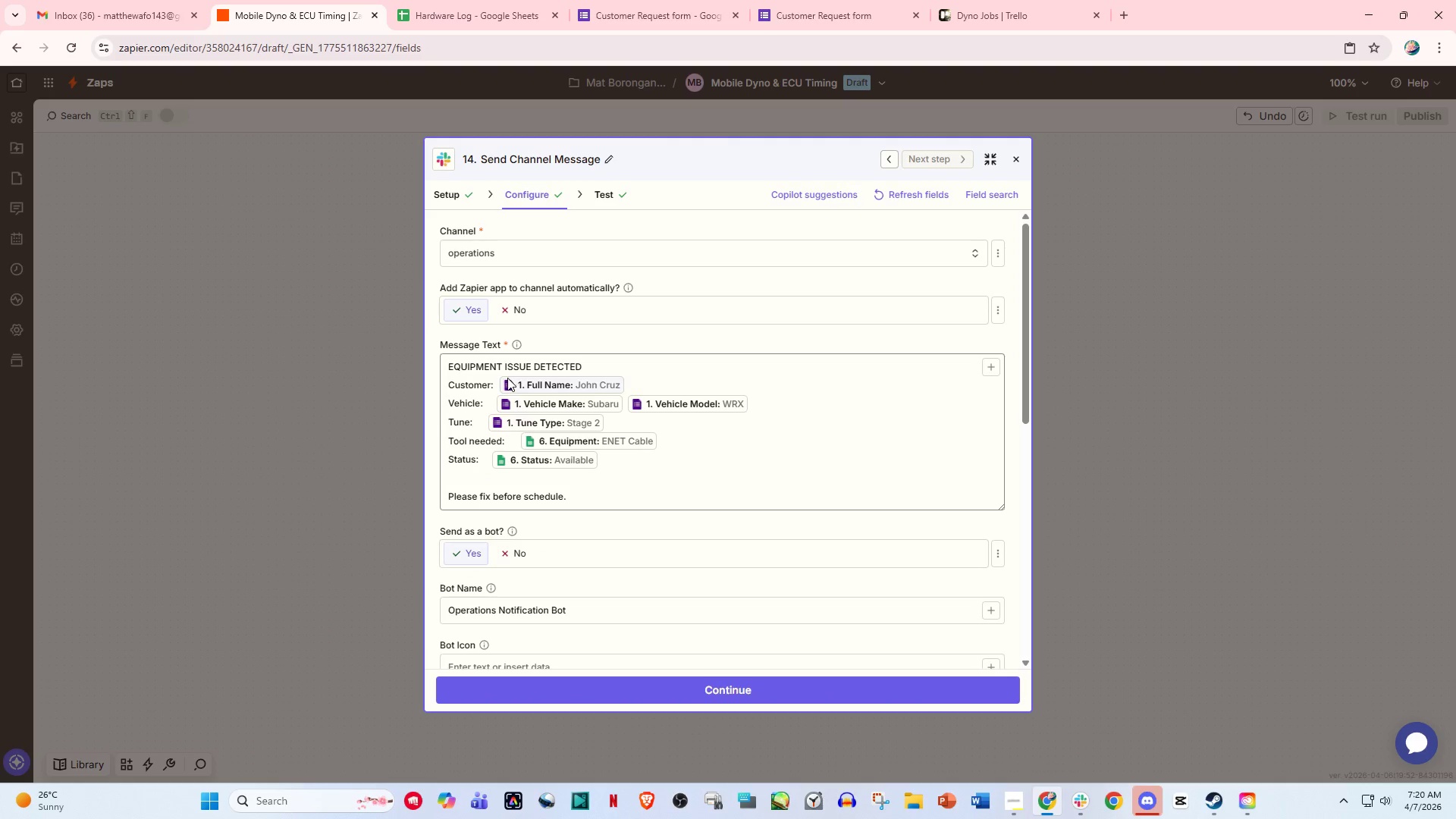 
left_click([501, 379])
 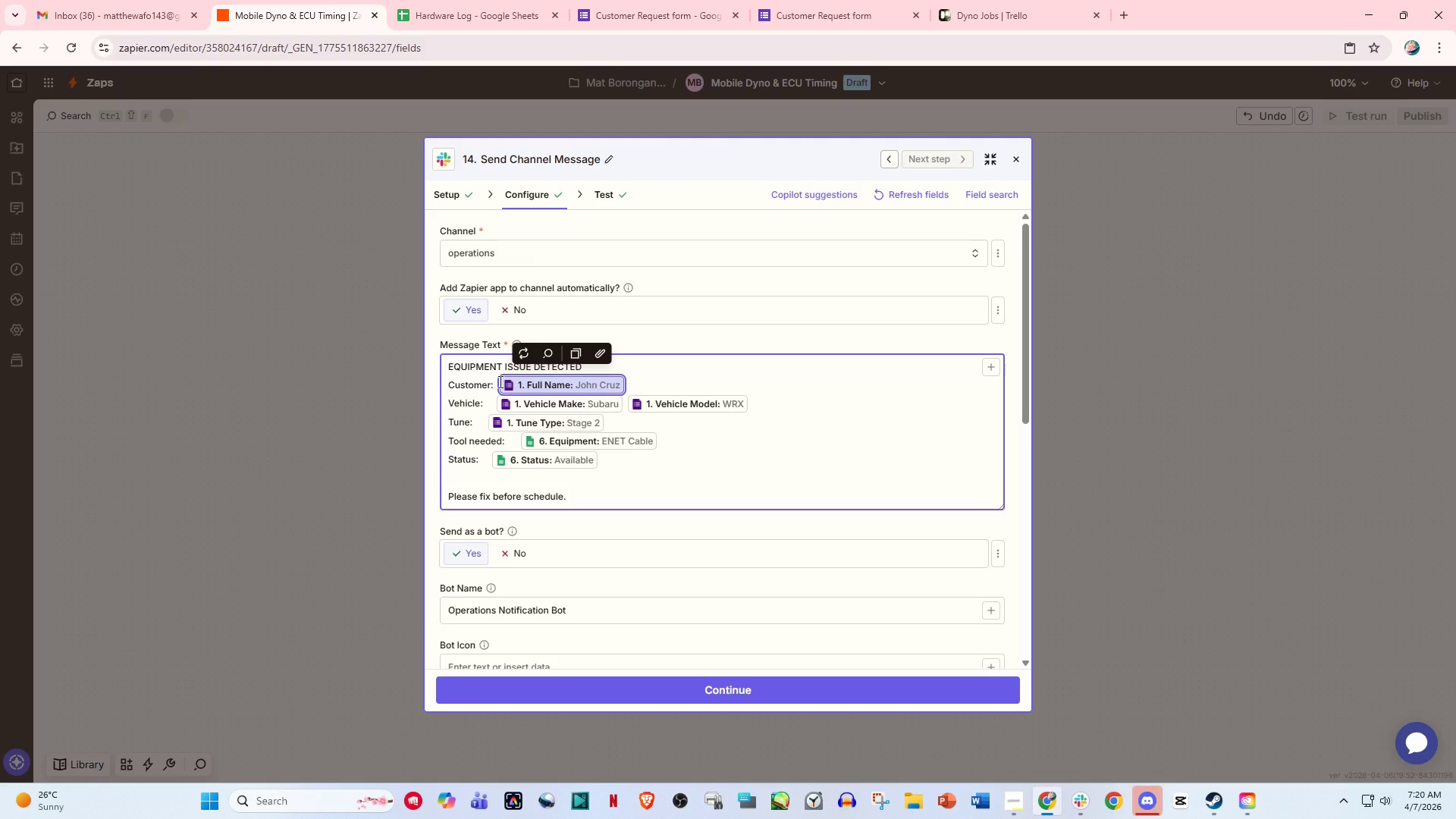 
left_click([499, 381])
 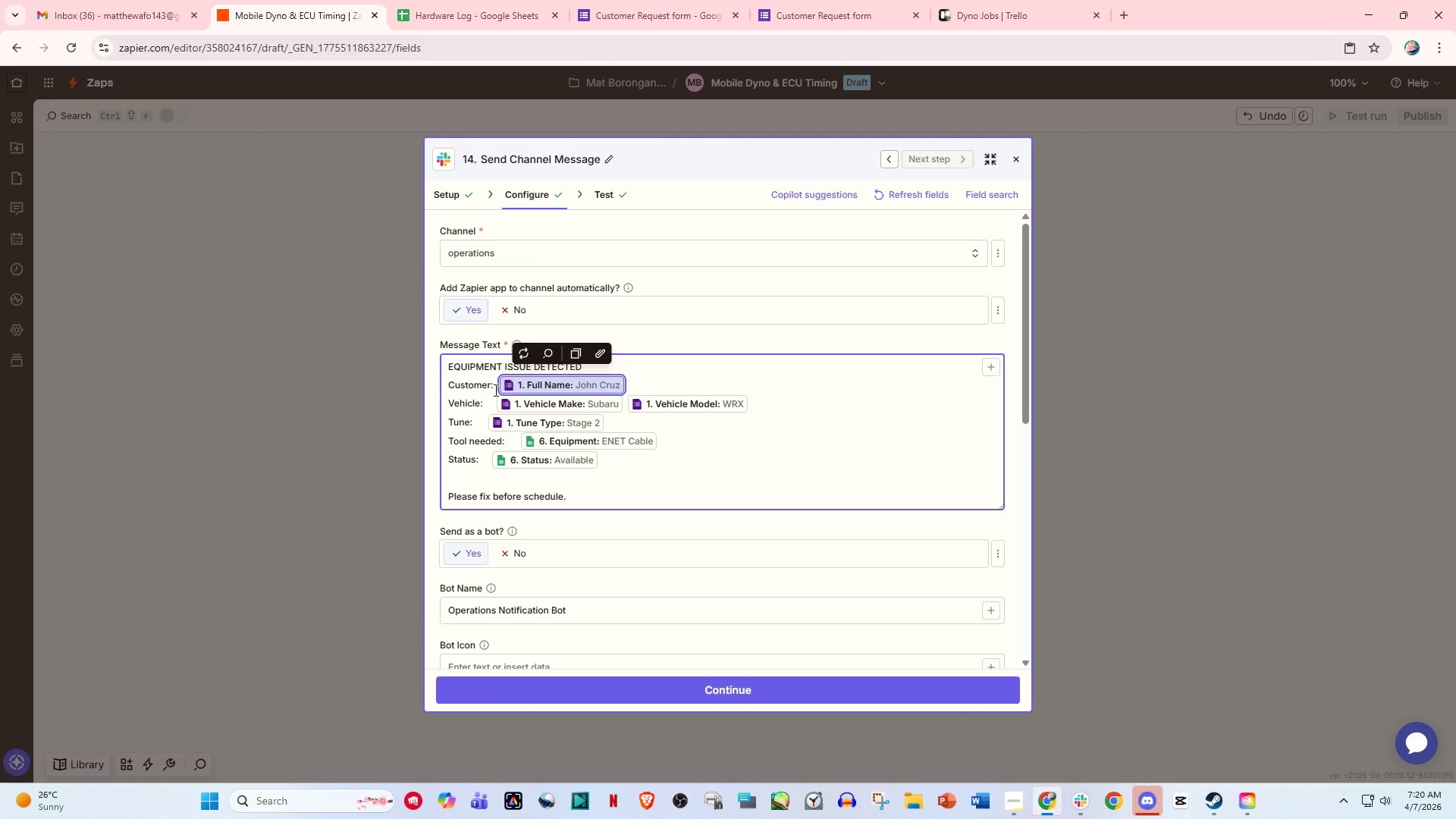 
left_click([494, 390])
 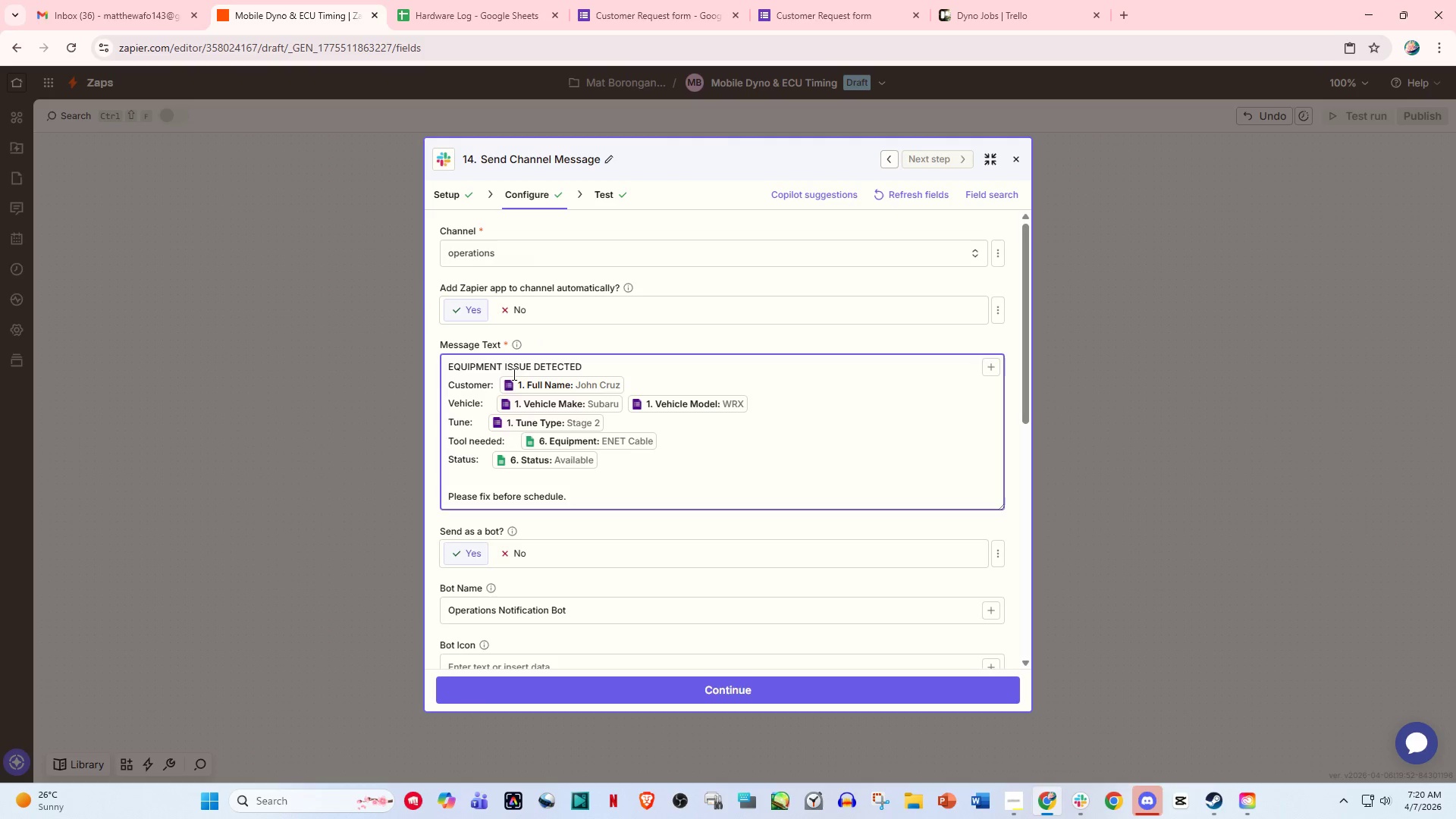 
left_click([496, 390])
 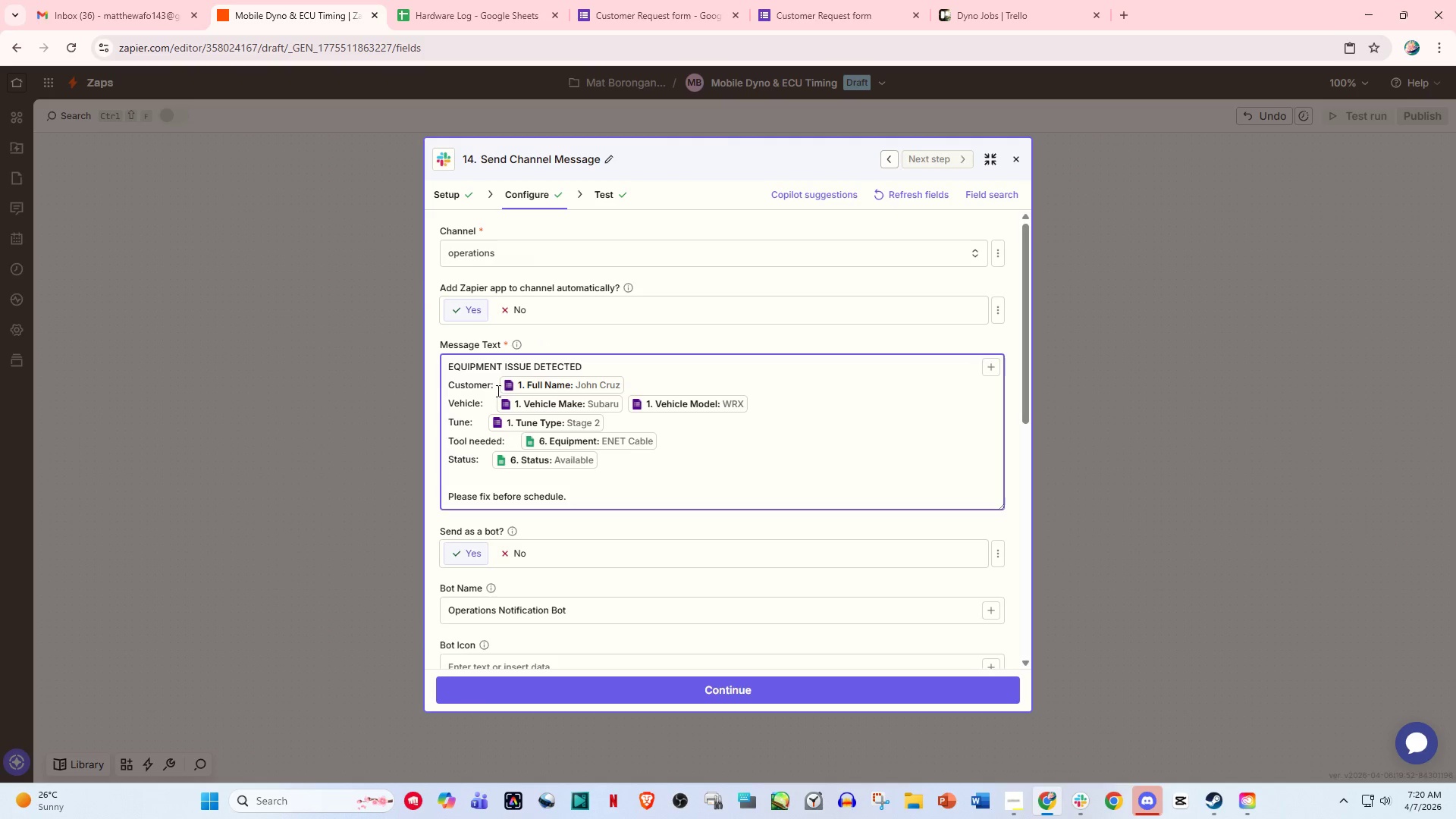 
key(Backspace)
 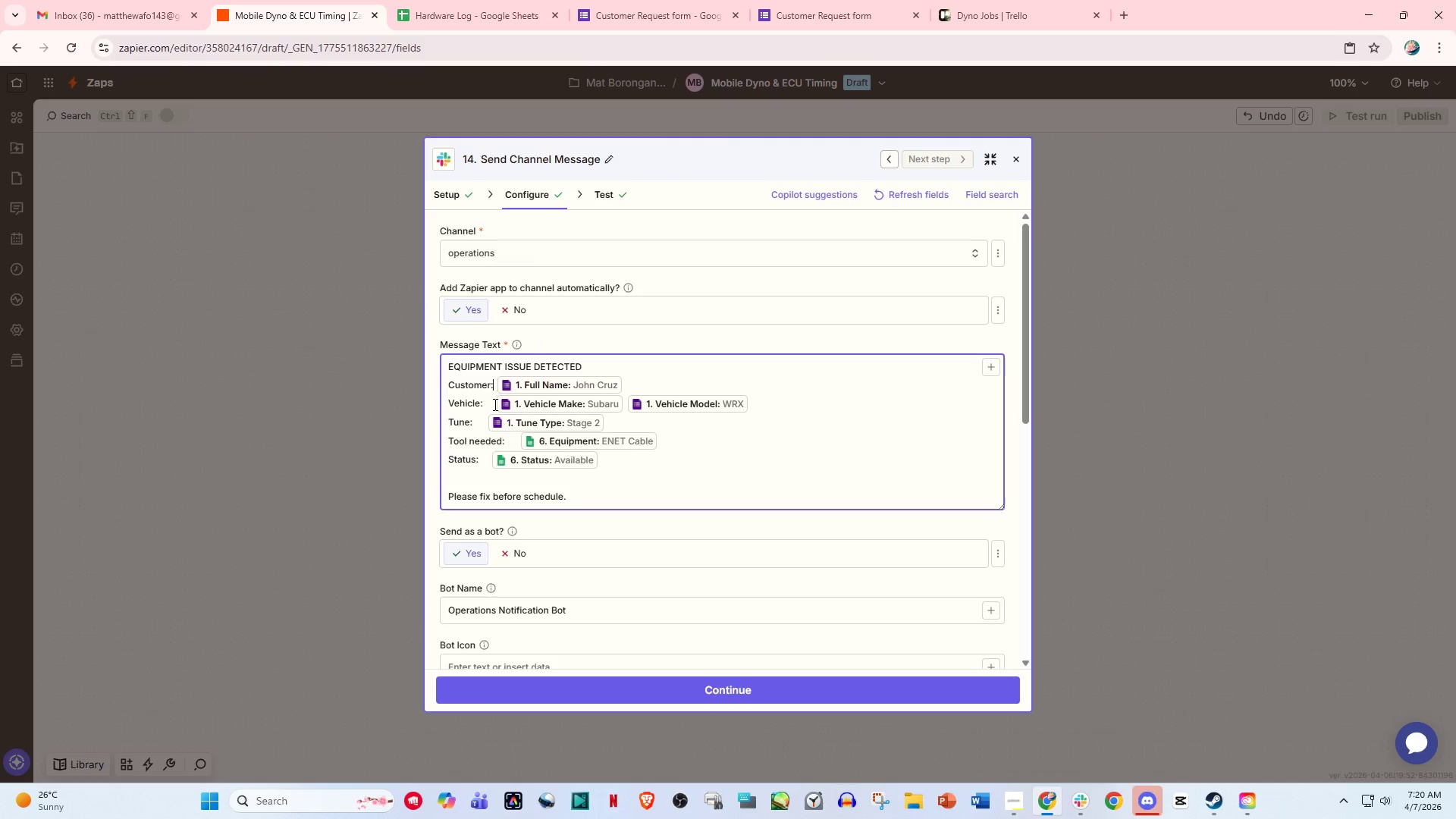 
left_click([494, 404])
 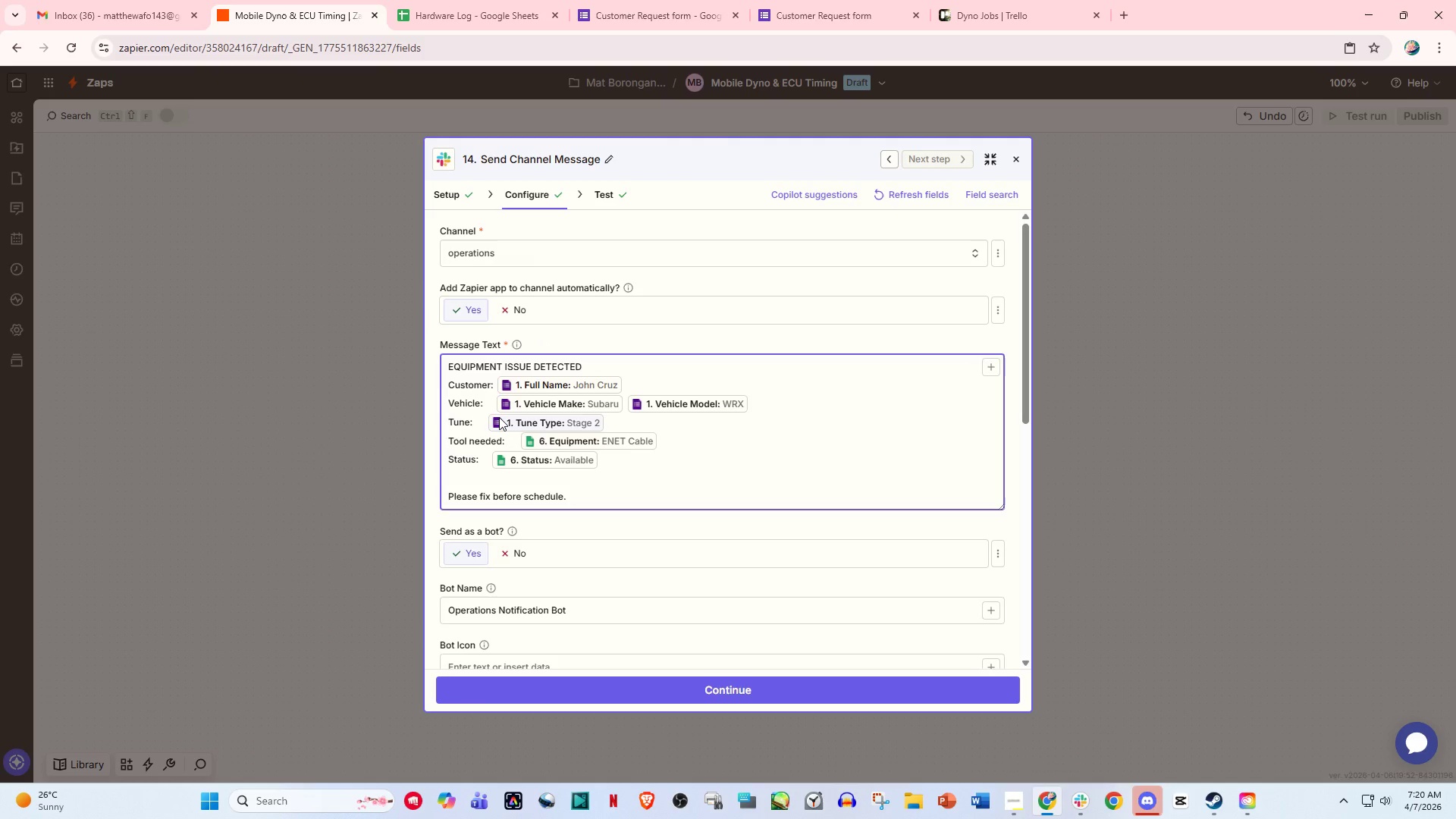 
key(Backspace)
 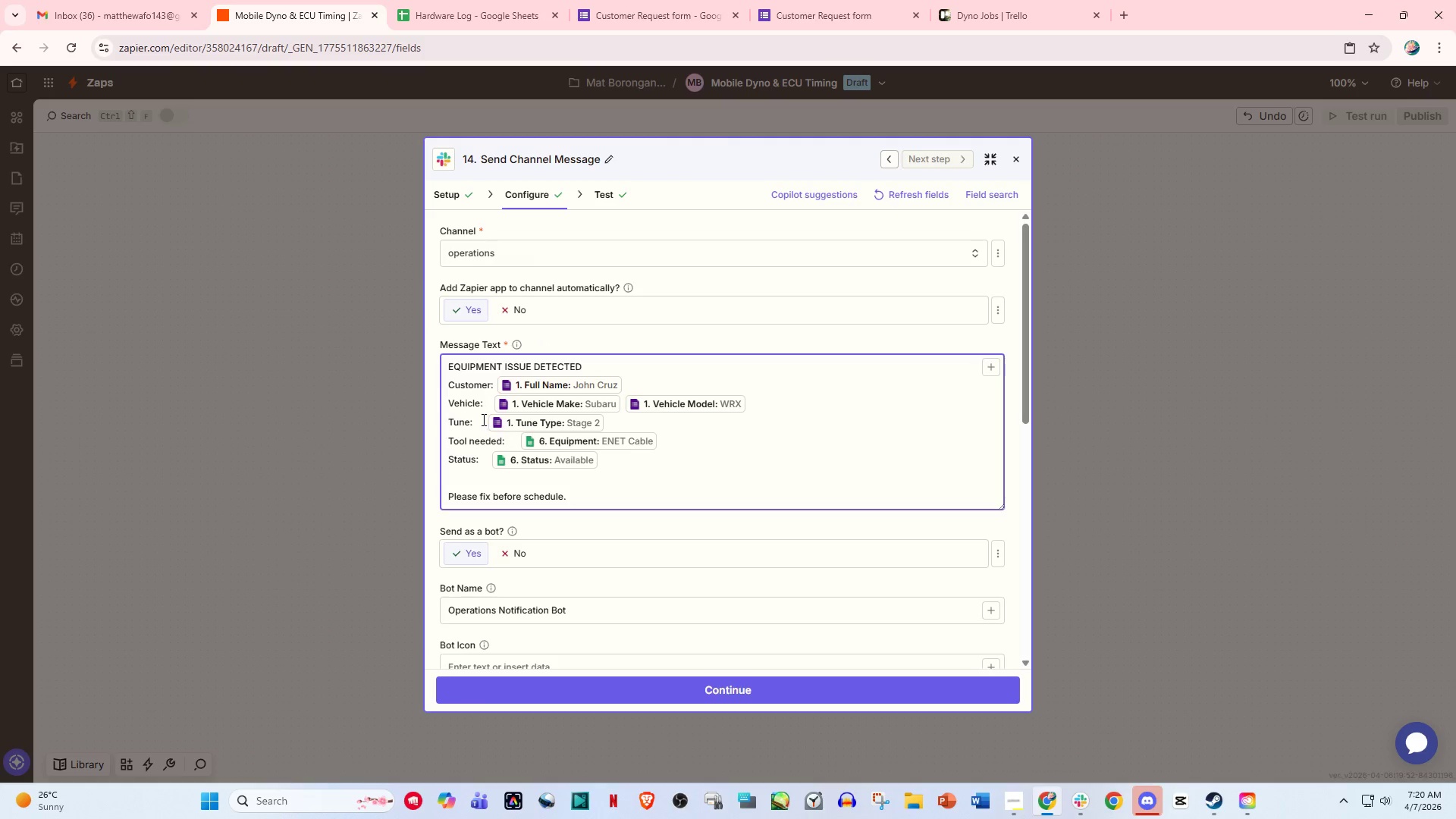 
left_click([480, 419])
 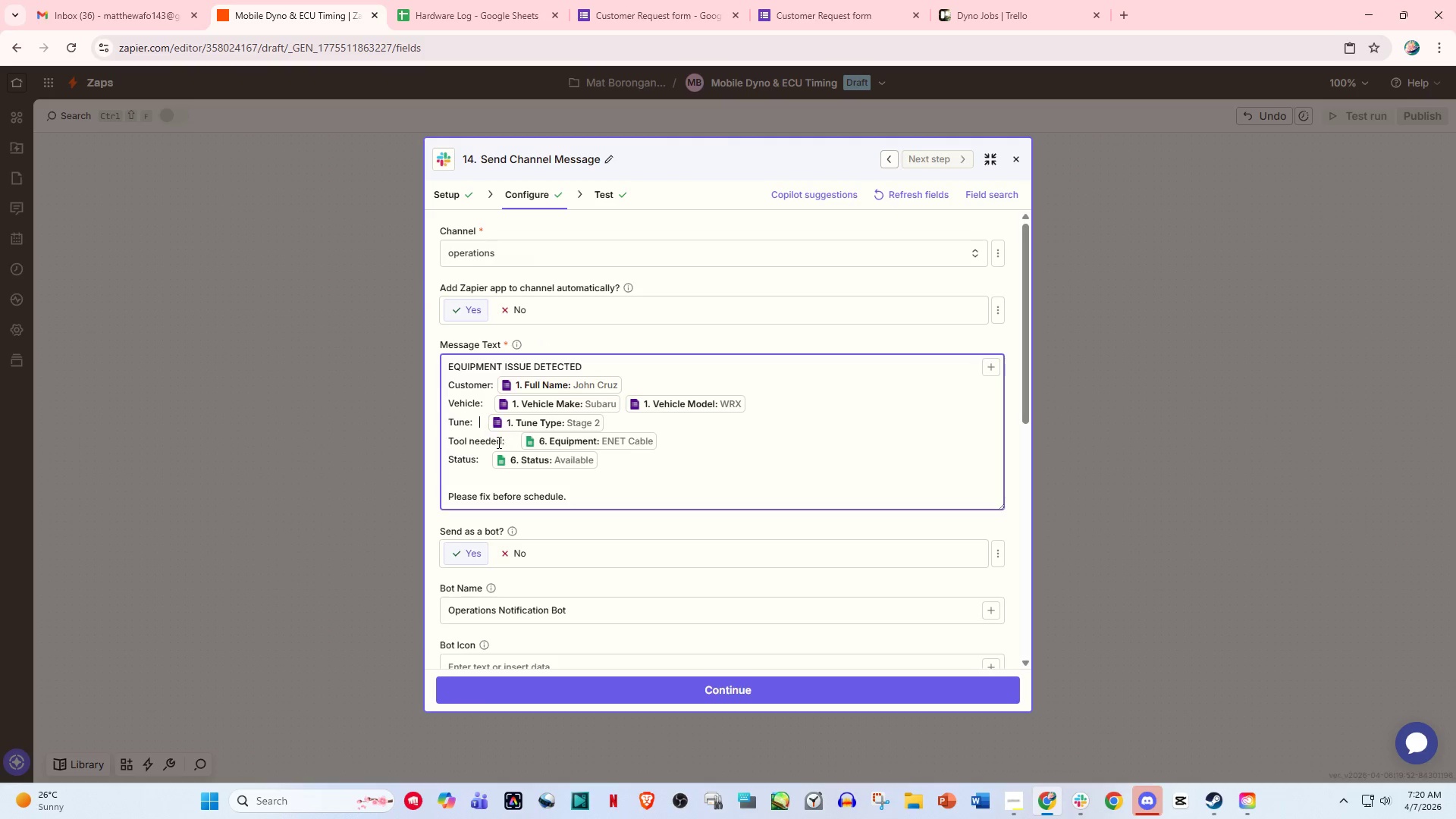 
key(Backspace)
 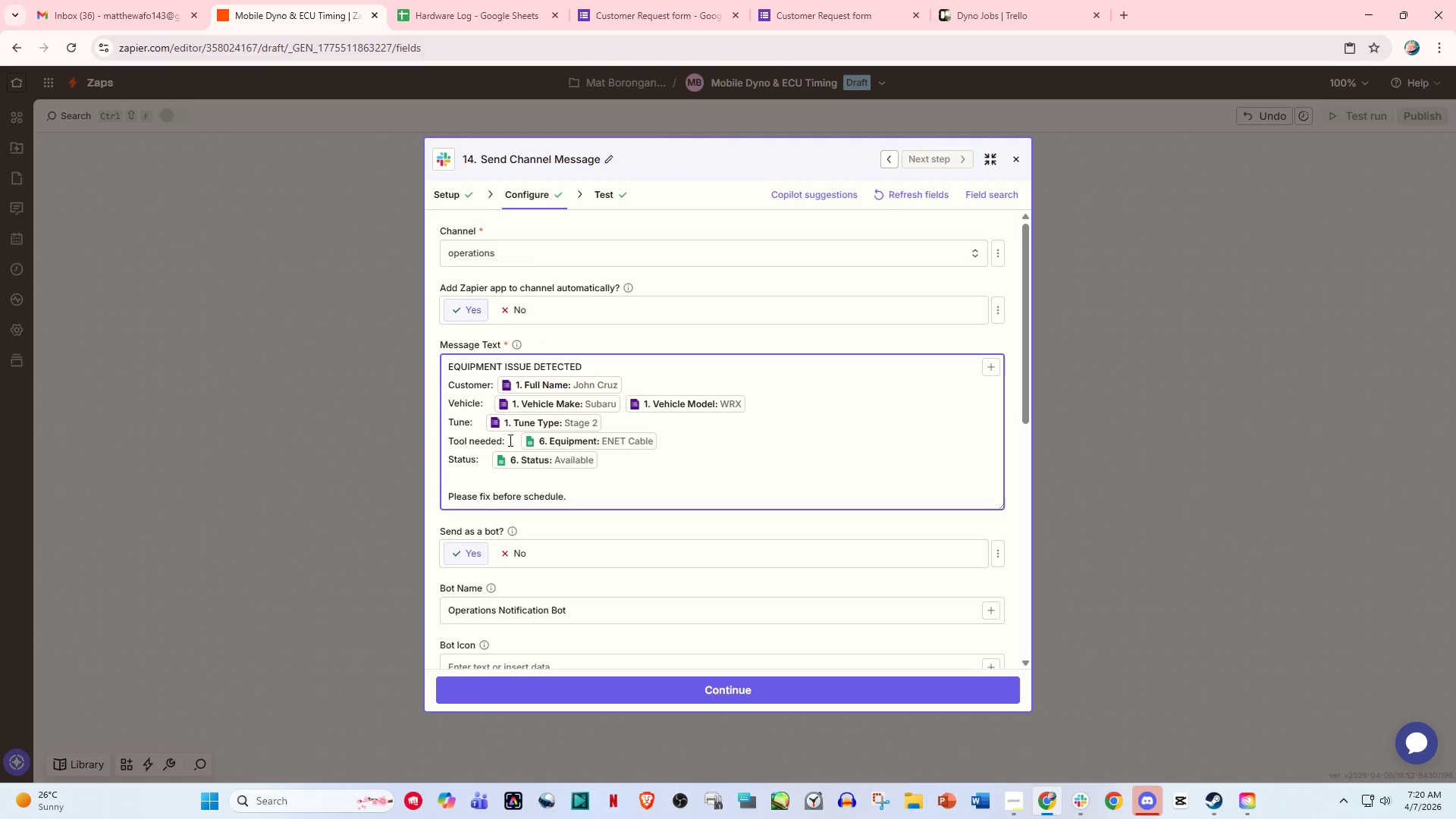 
left_click([509, 440])
 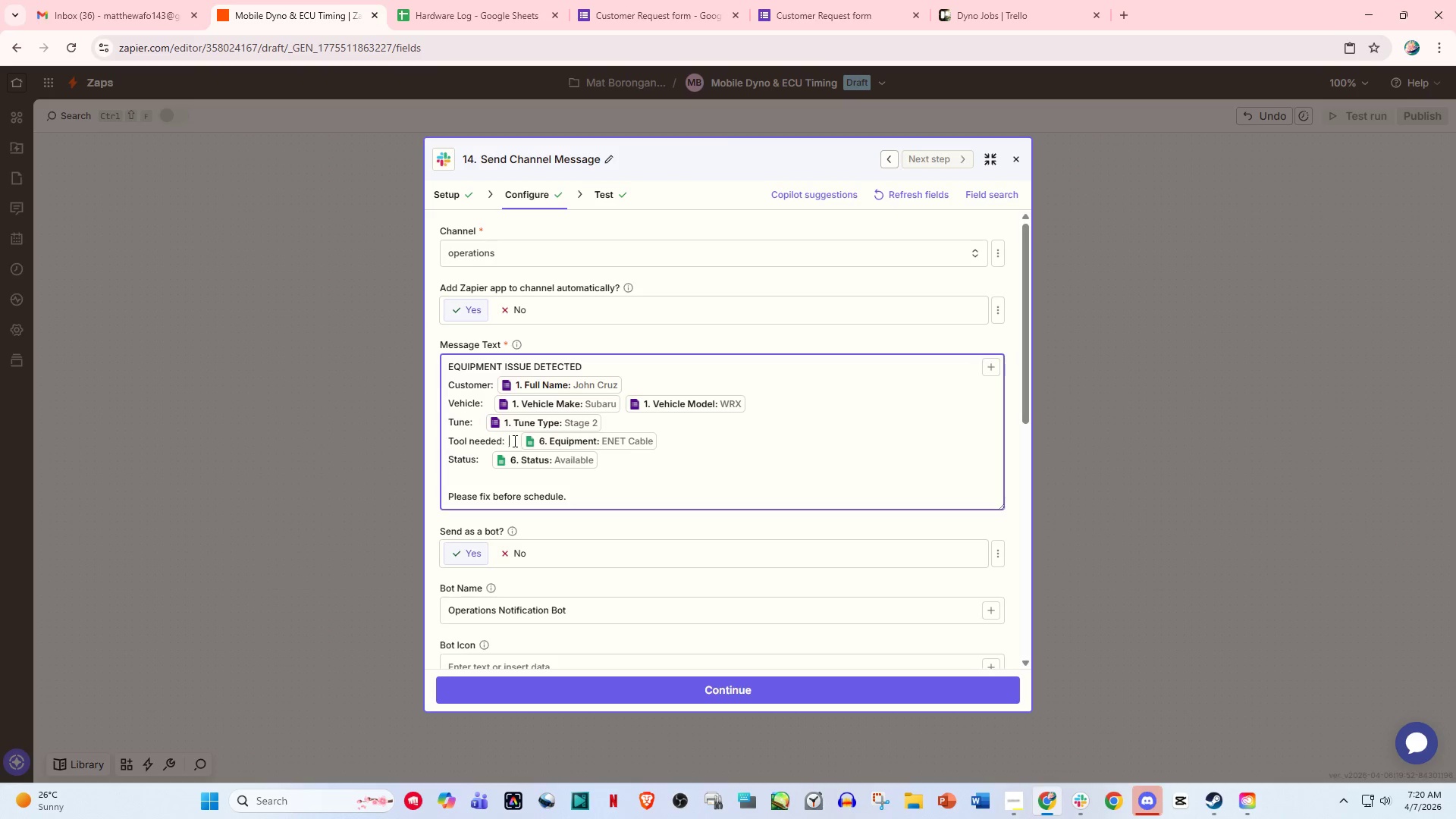 
key(Backspace)
 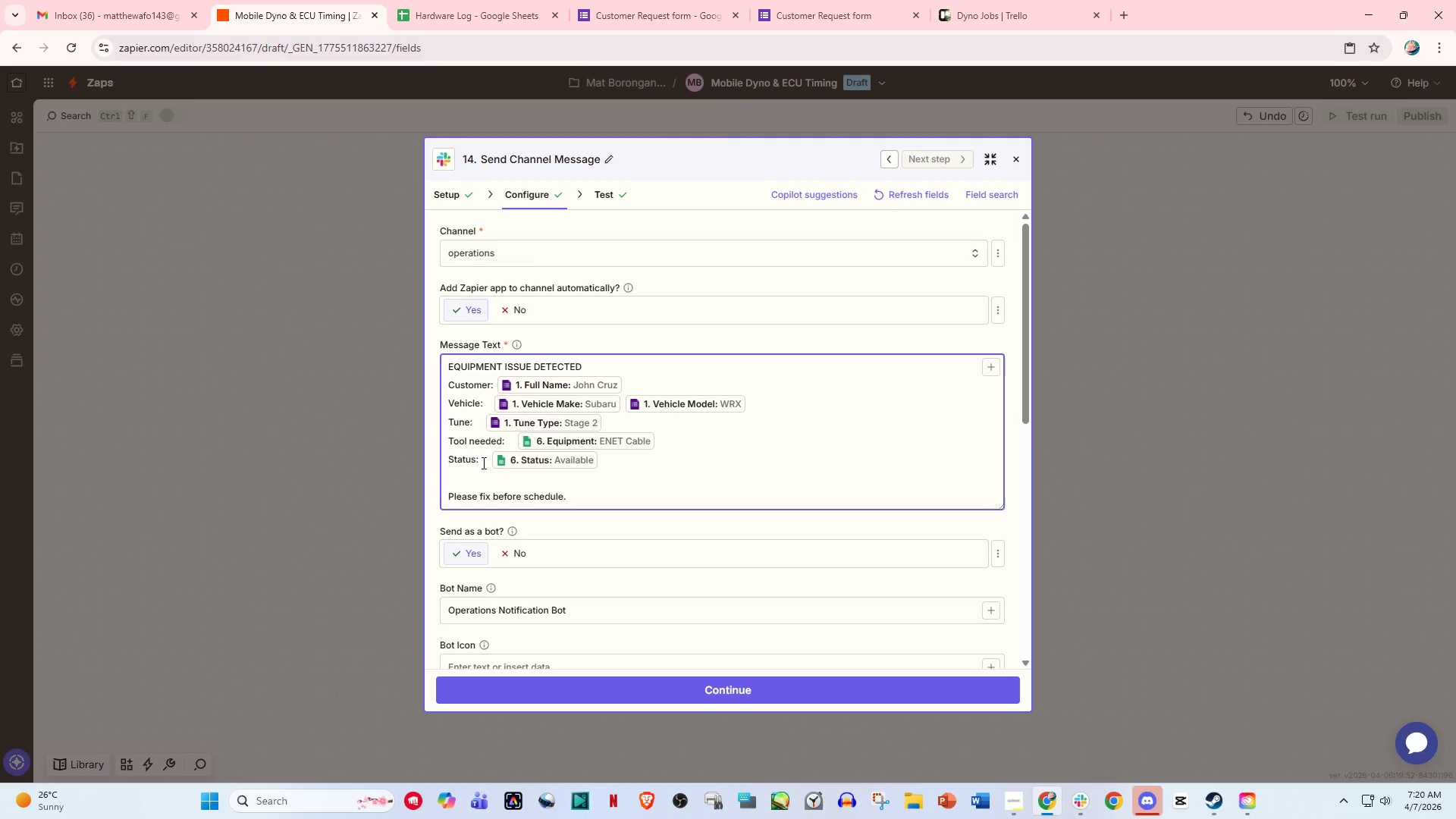 
left_click([482, 463])
 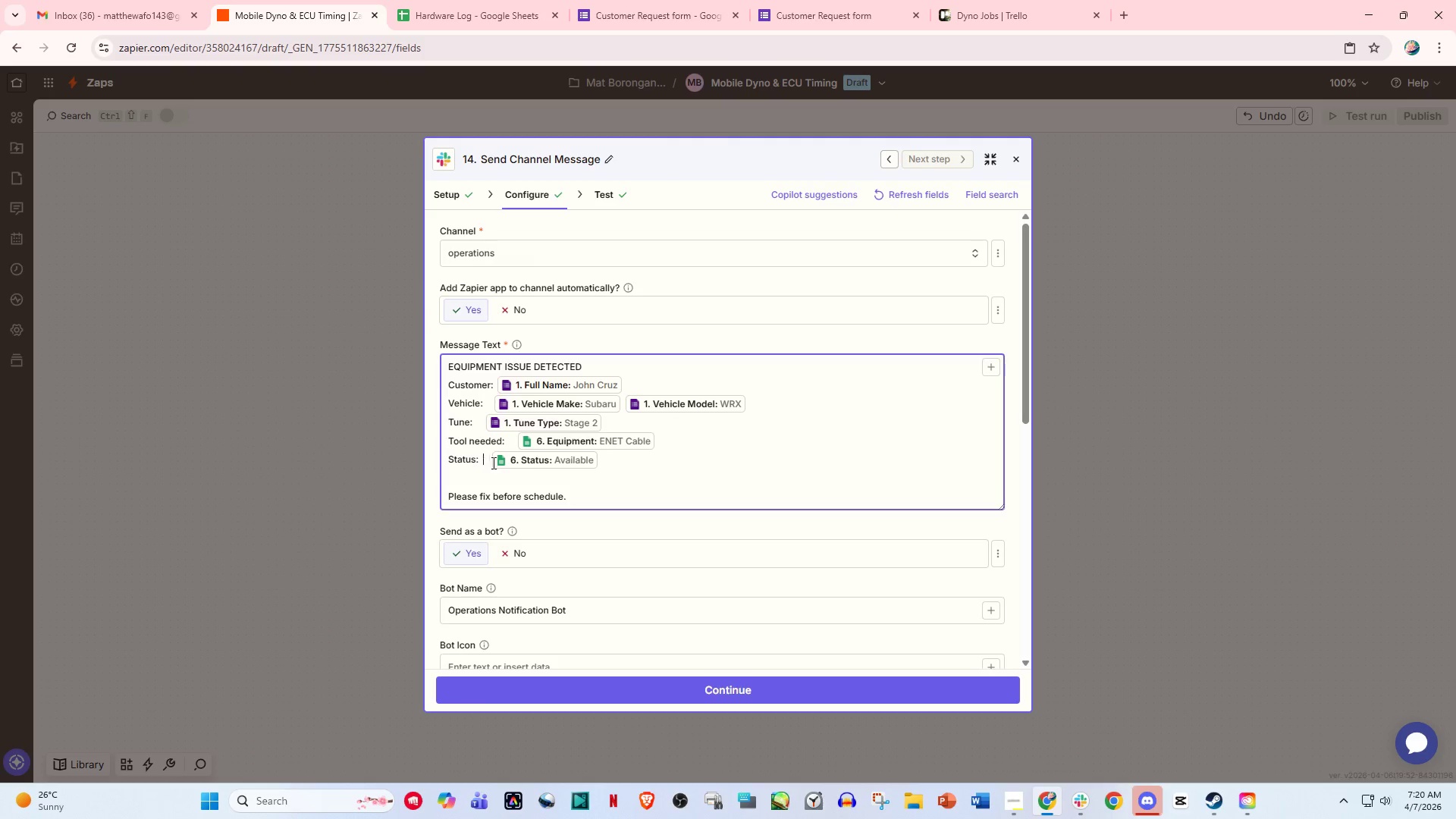 
key(Backspace)
 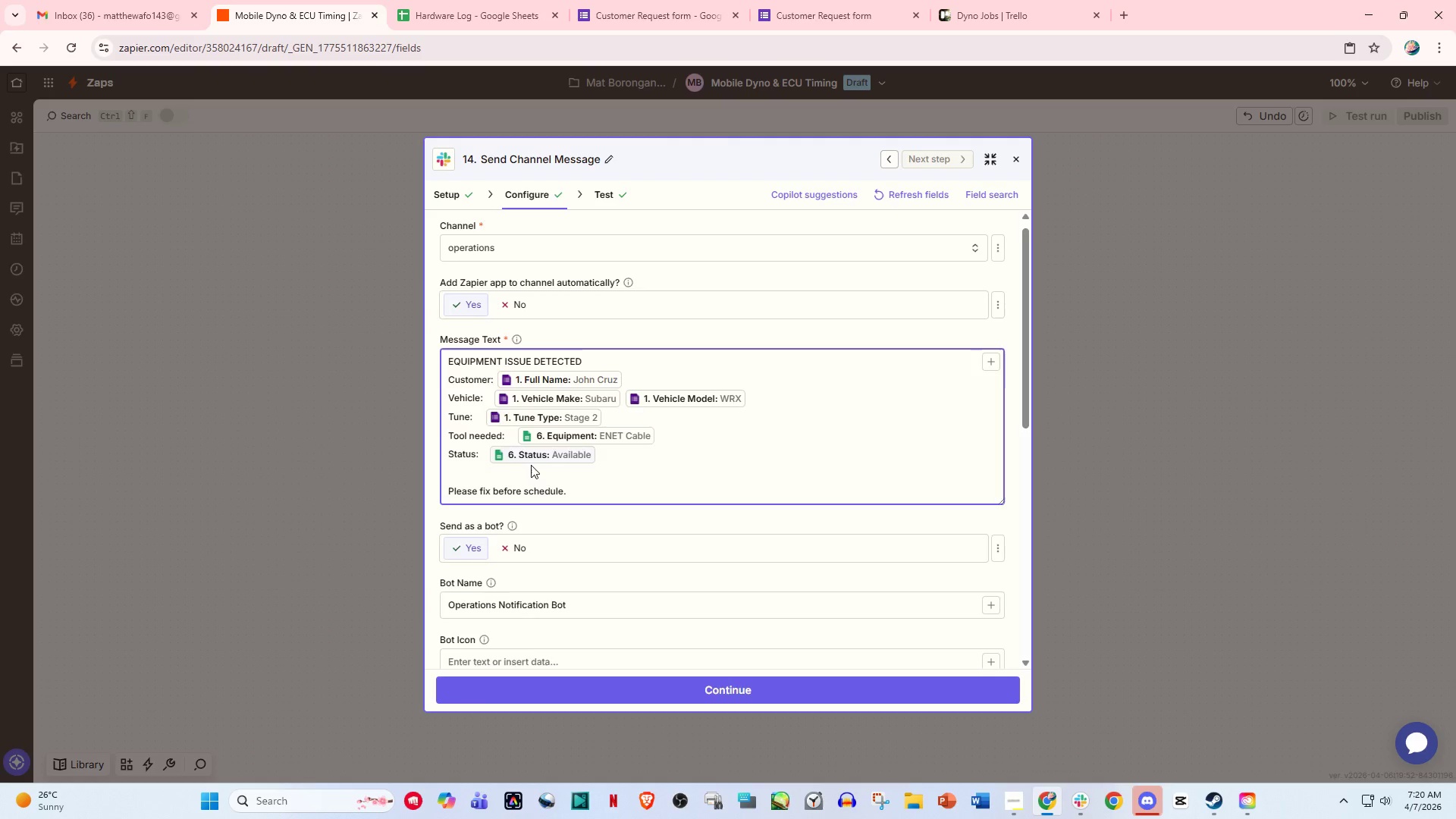 
scroll: coordinate [567, 423], scroll_direction: down, amount: 1.0
 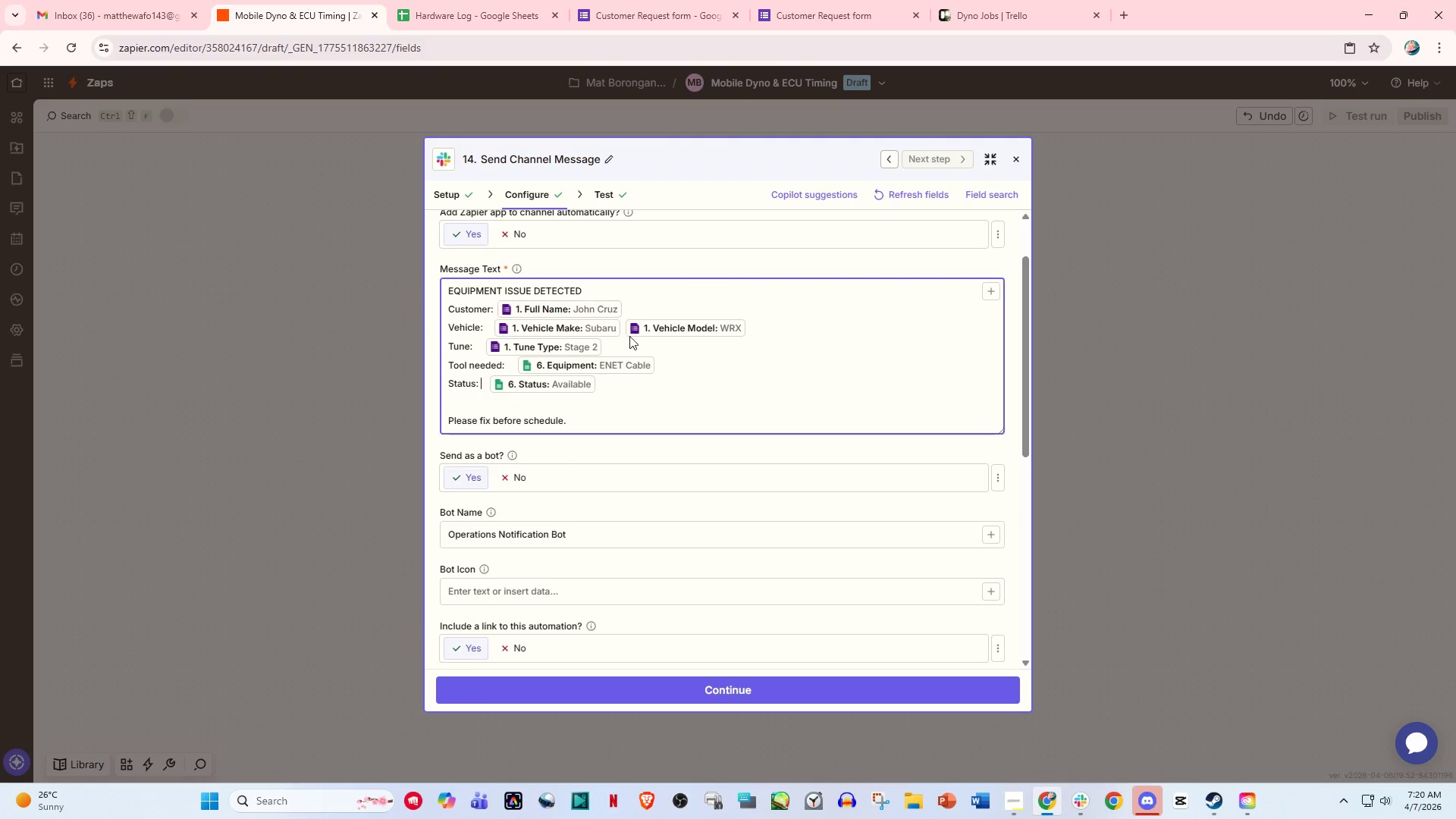 
scroll: coordinate [638, 367], scroll_direction: up, amount: 2.0
 